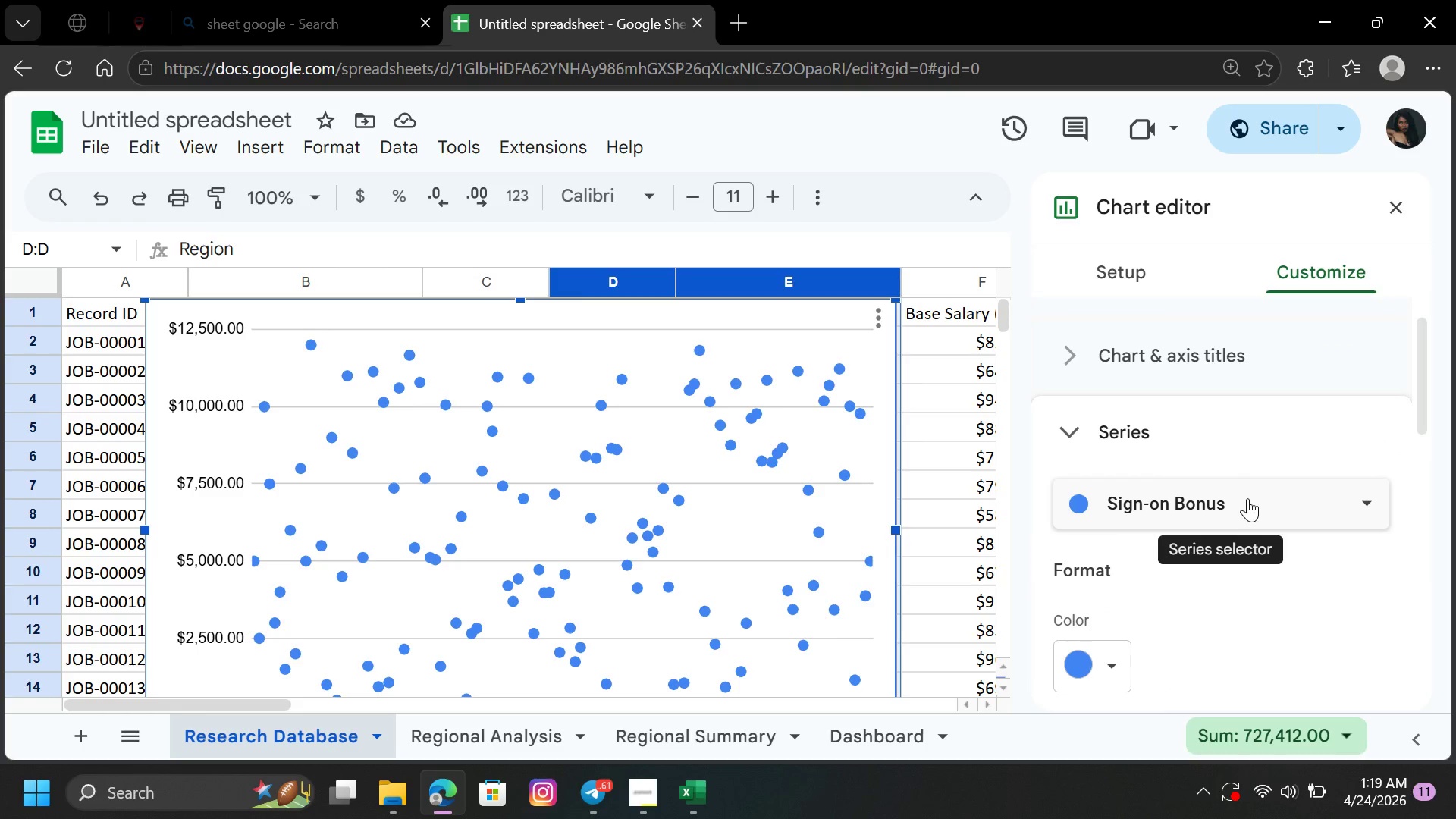 
left_click([1247, 498])
 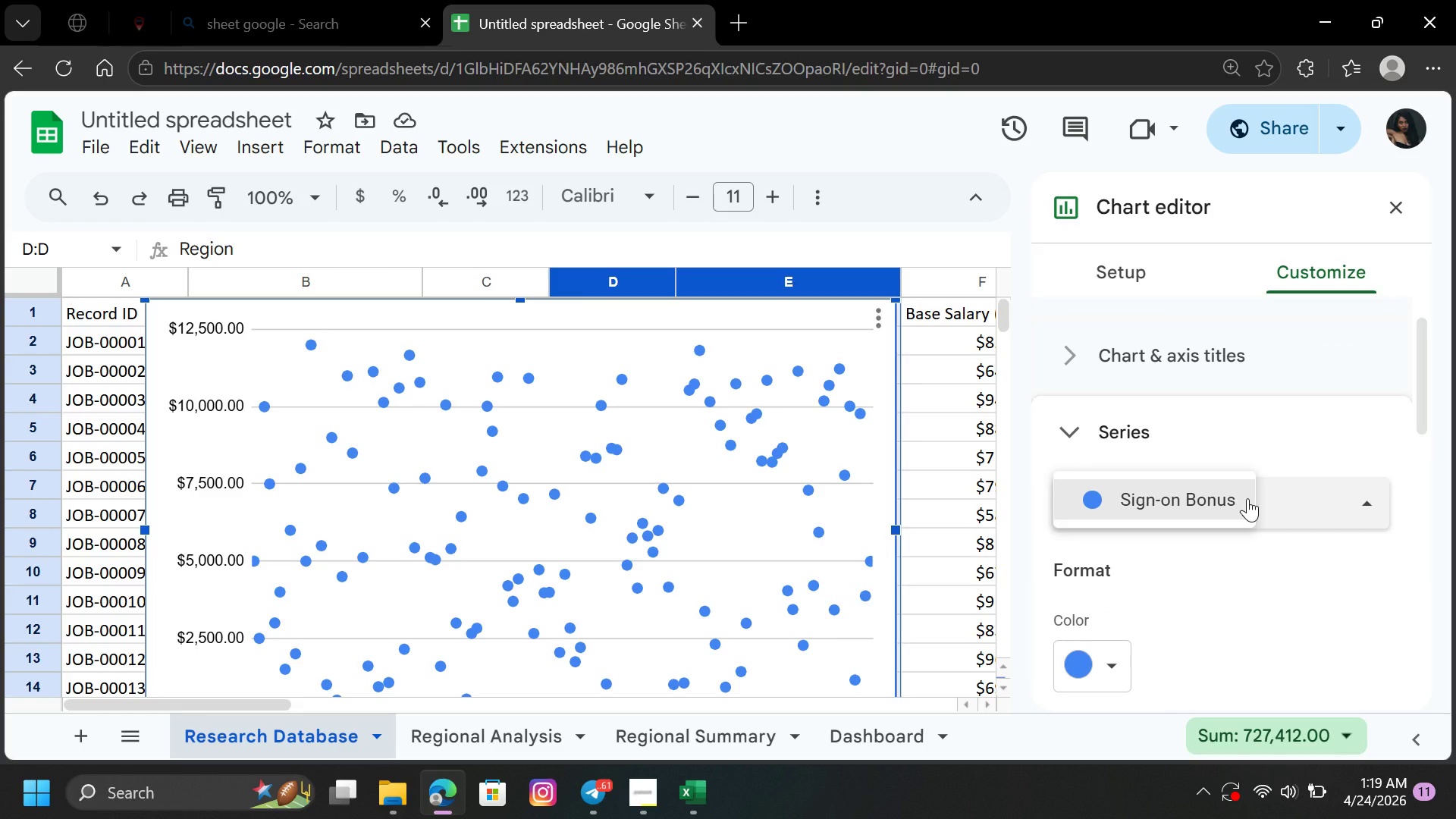 
wait(21.2)
 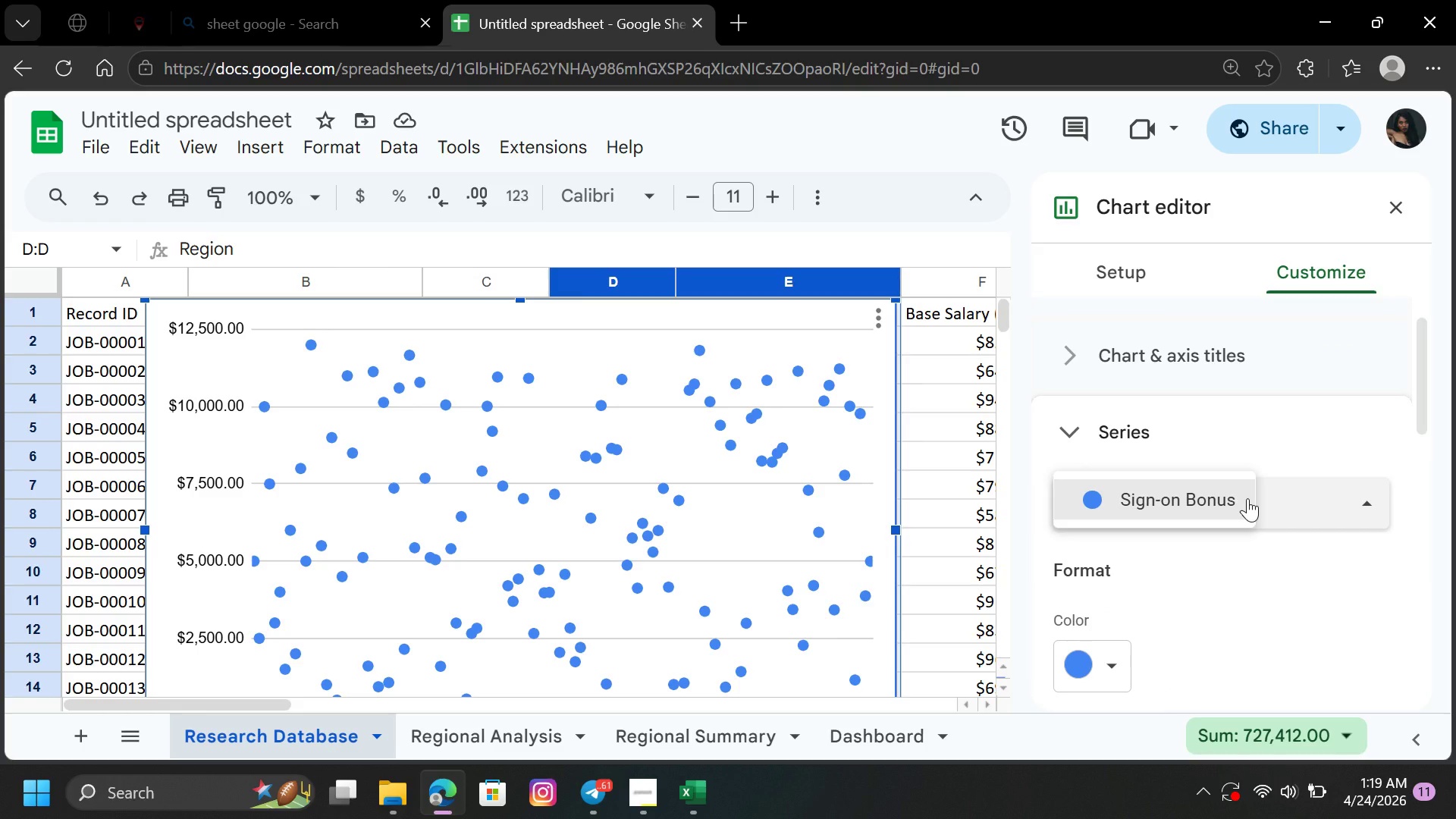 
left_click_drag(start_coordinate=[1424, 405], to_coordinate=[1437, 324])
 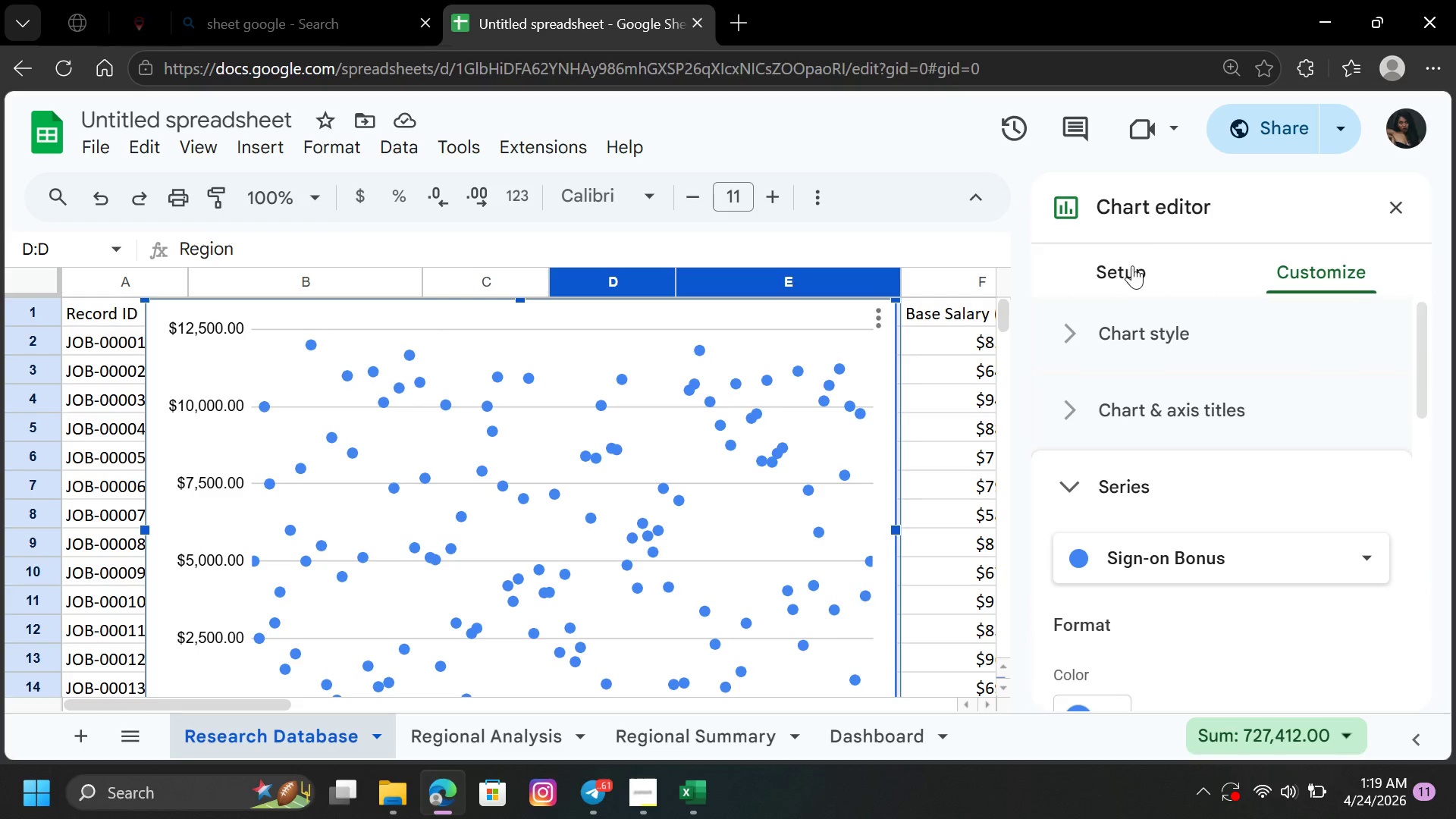 
left_click([1133, 266])
 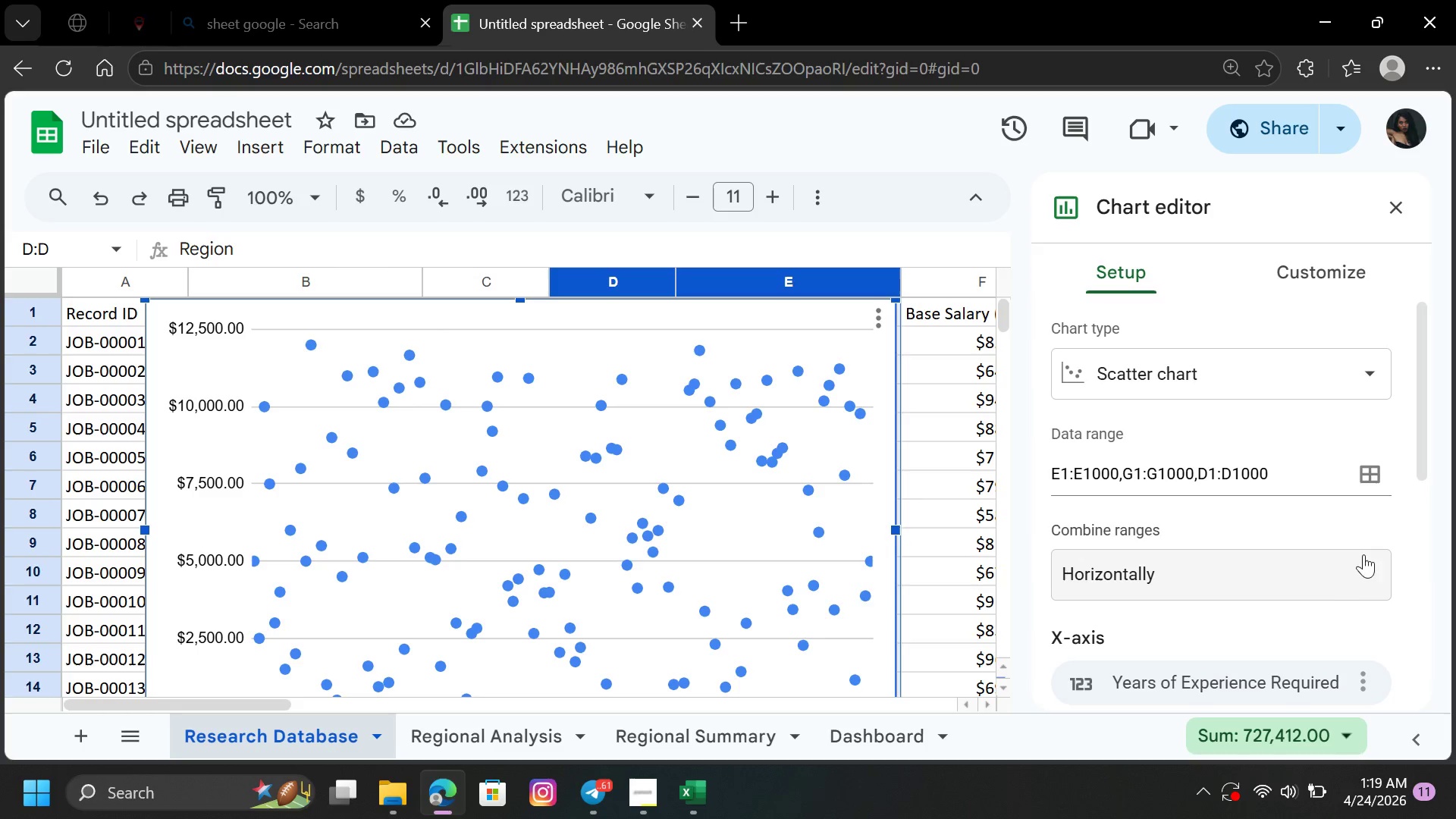 
left_click([1364, 565])
 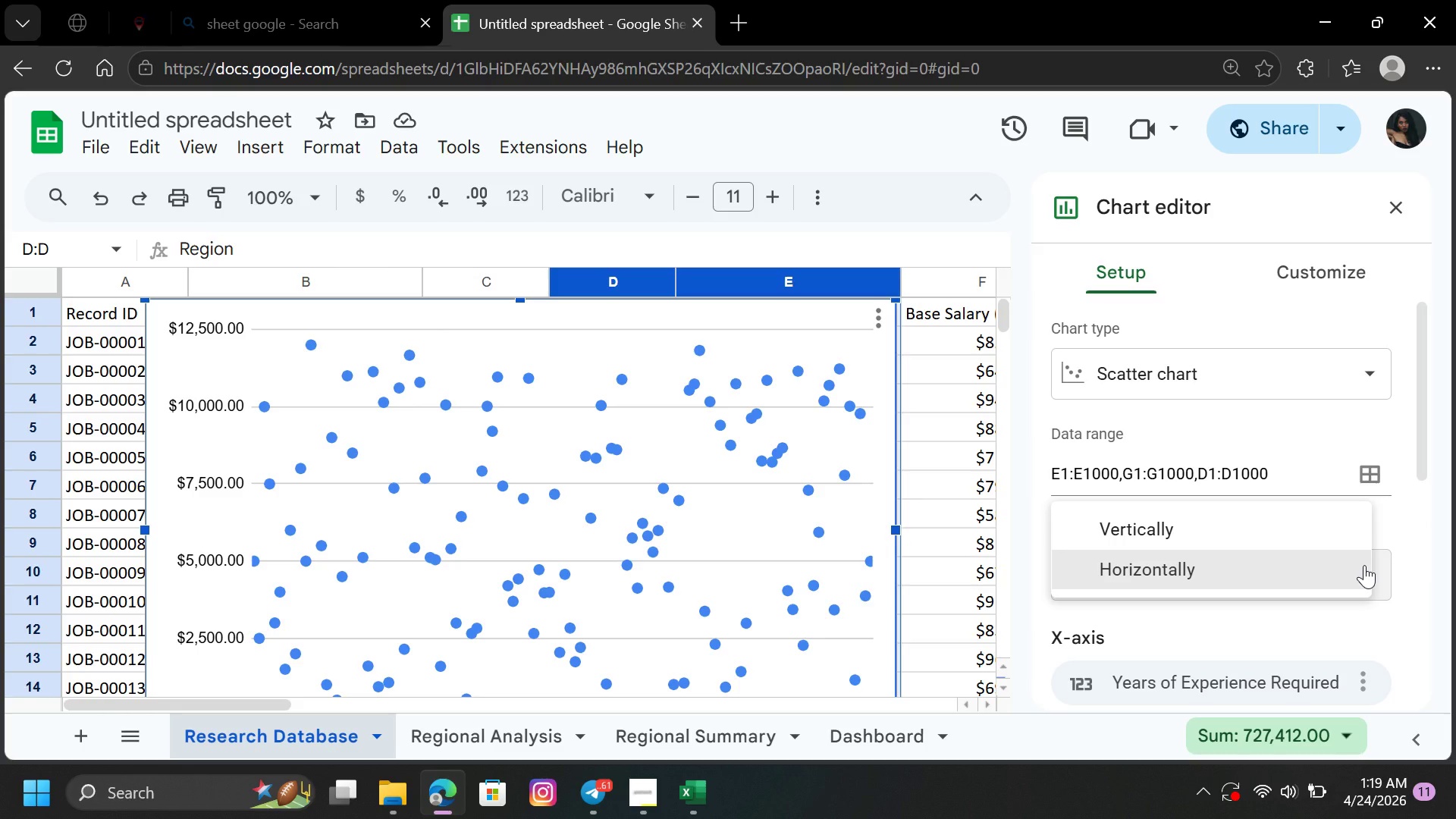 
wait(11.23)
 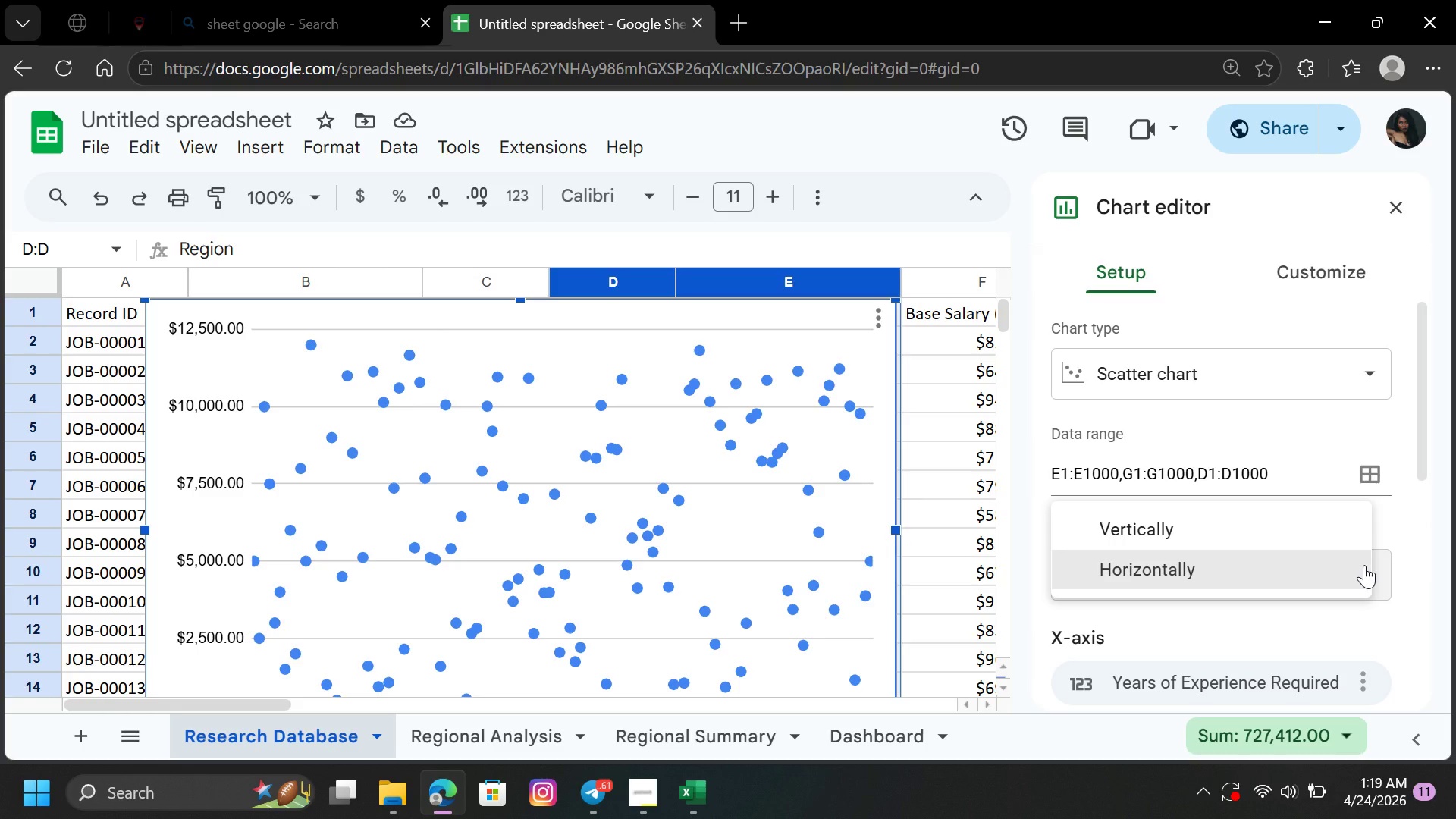 
left_click_drag(start_coordinate=[1426, 552], to_coordinate=[1431, 504])
 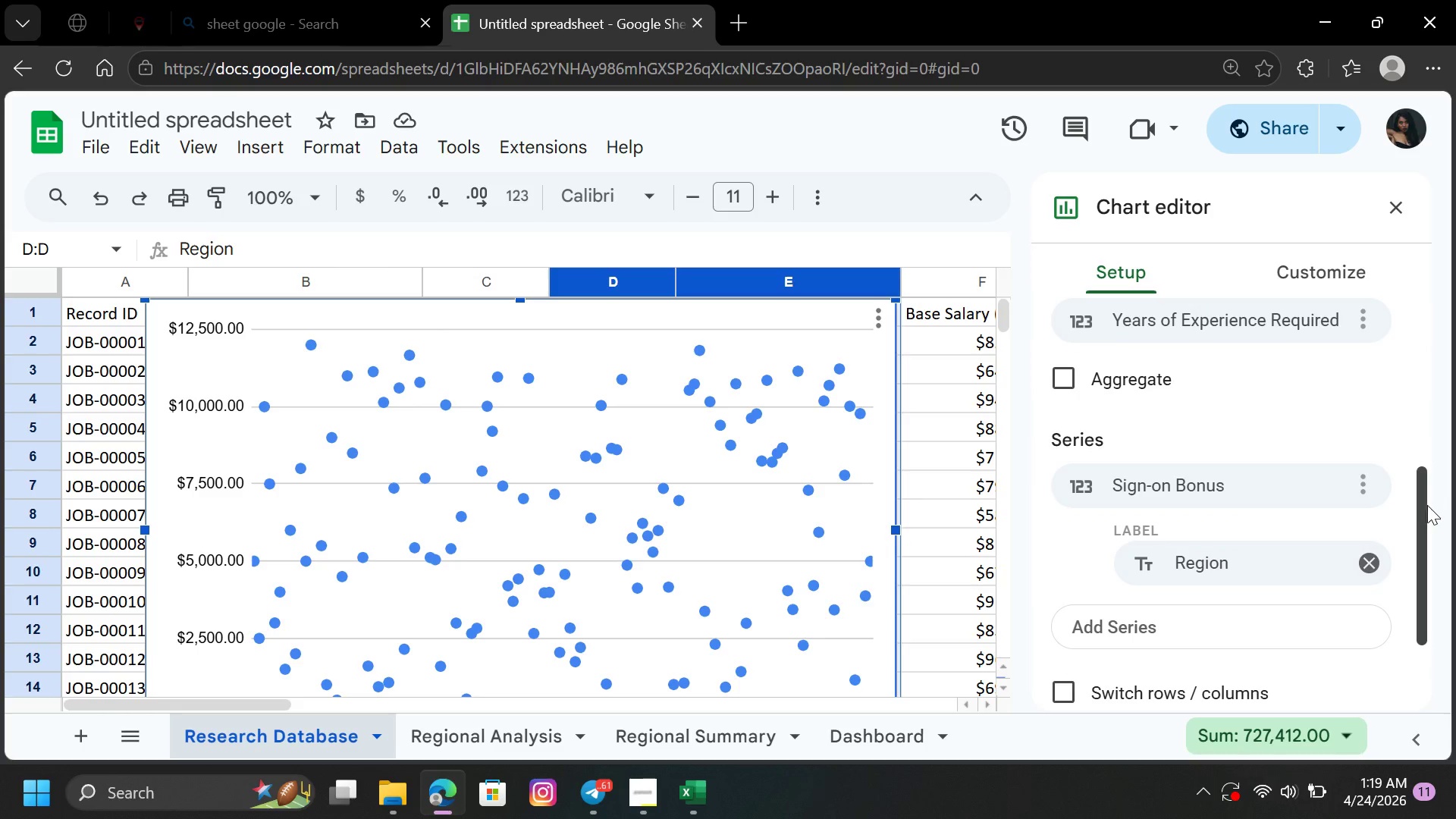 
left_click_drag(start_coordinate=[1427, 505], to_coordinate=[1430, 569])
 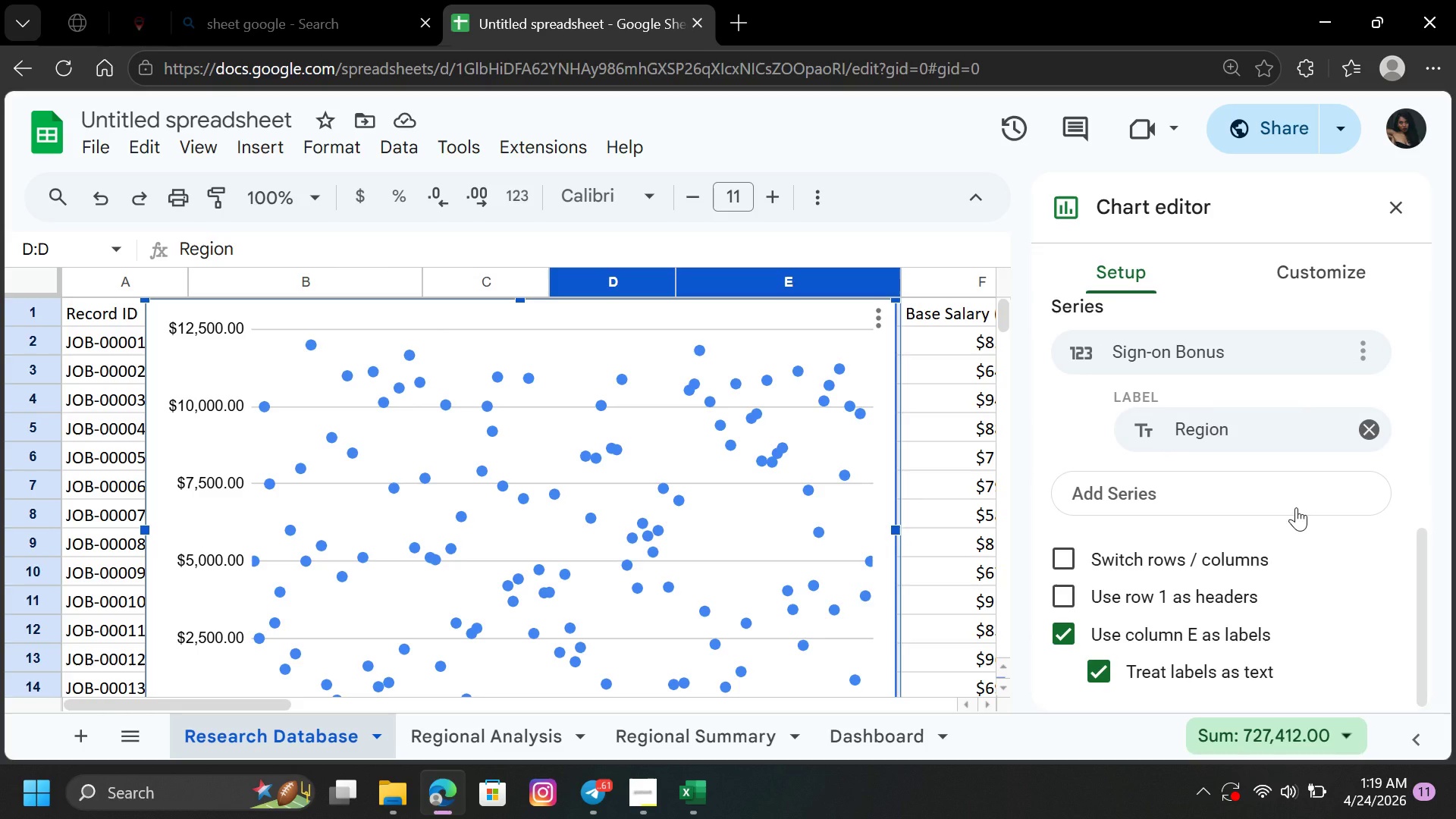 
wait(5.86)
 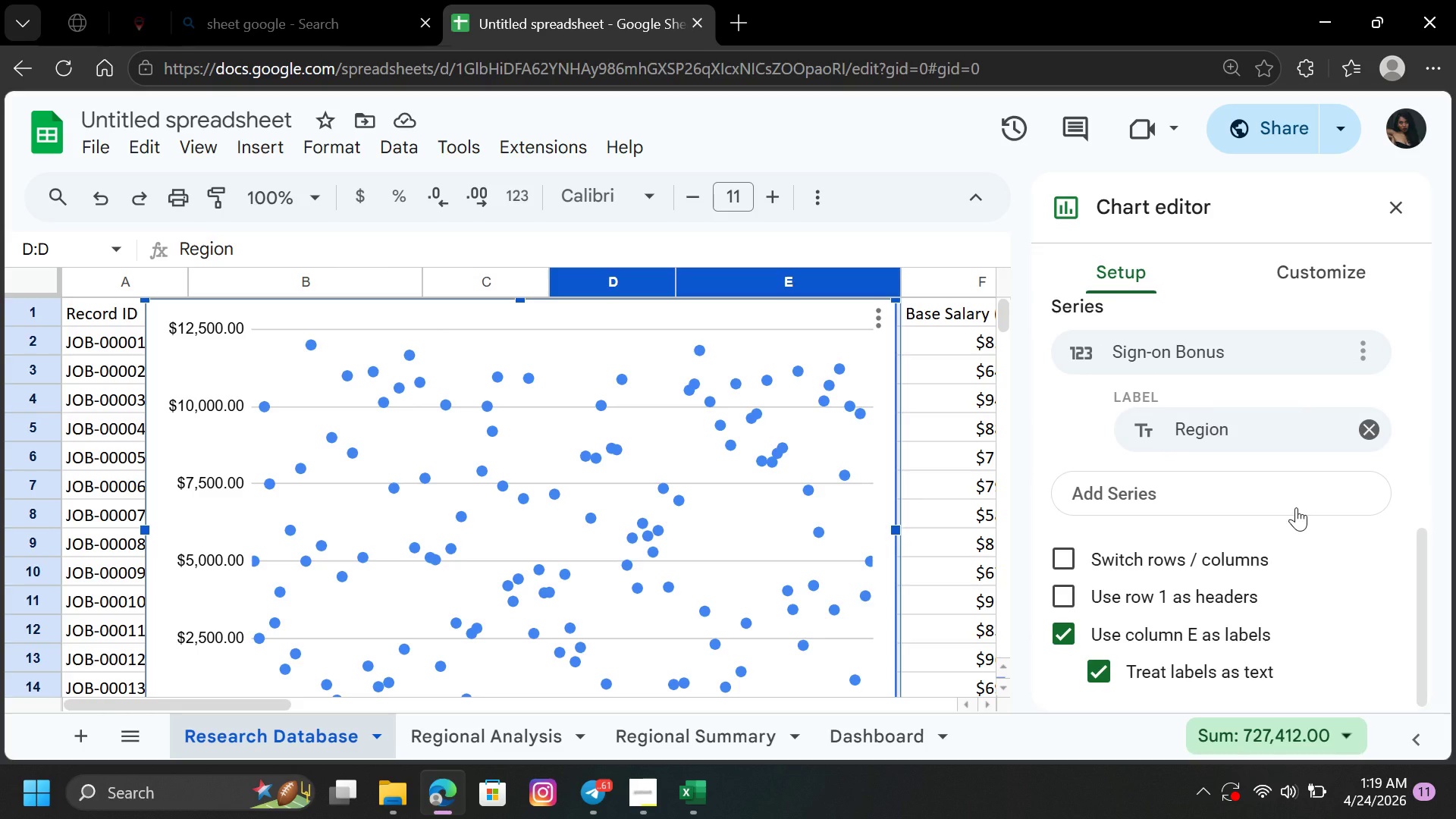 
left_click([1279, 497])
 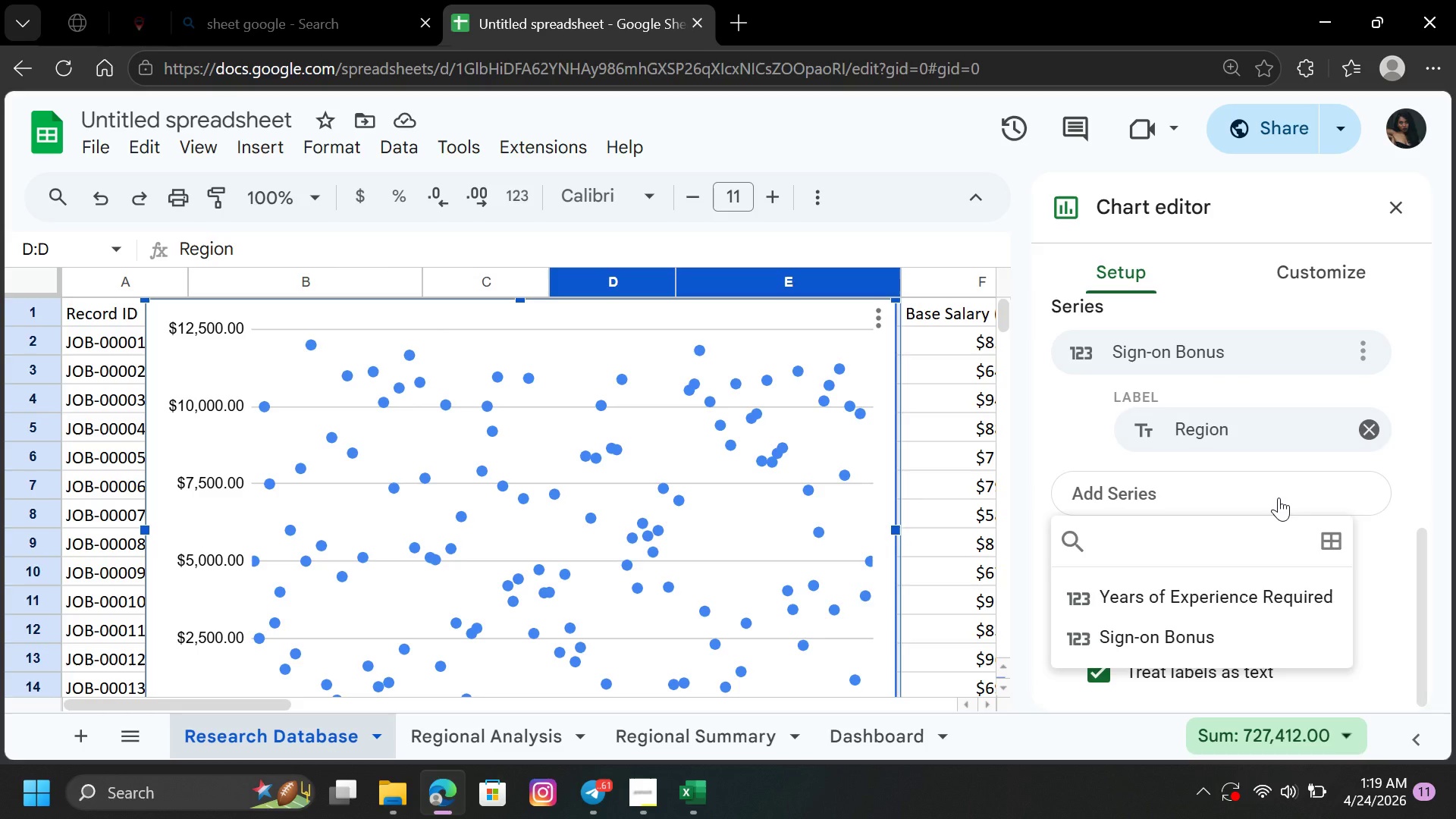 
left_click([1279, 497])
 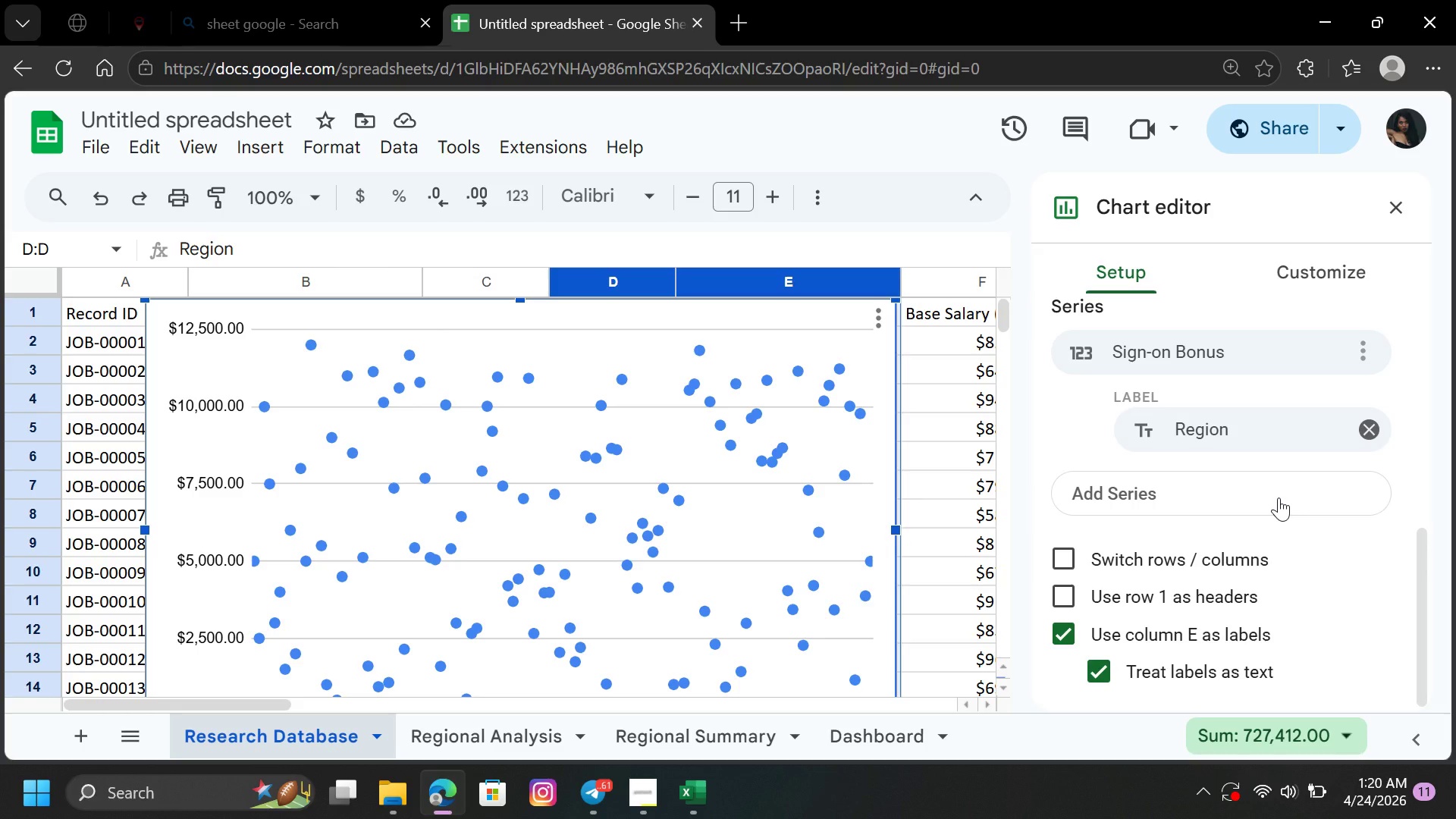 
wait(11.86)
 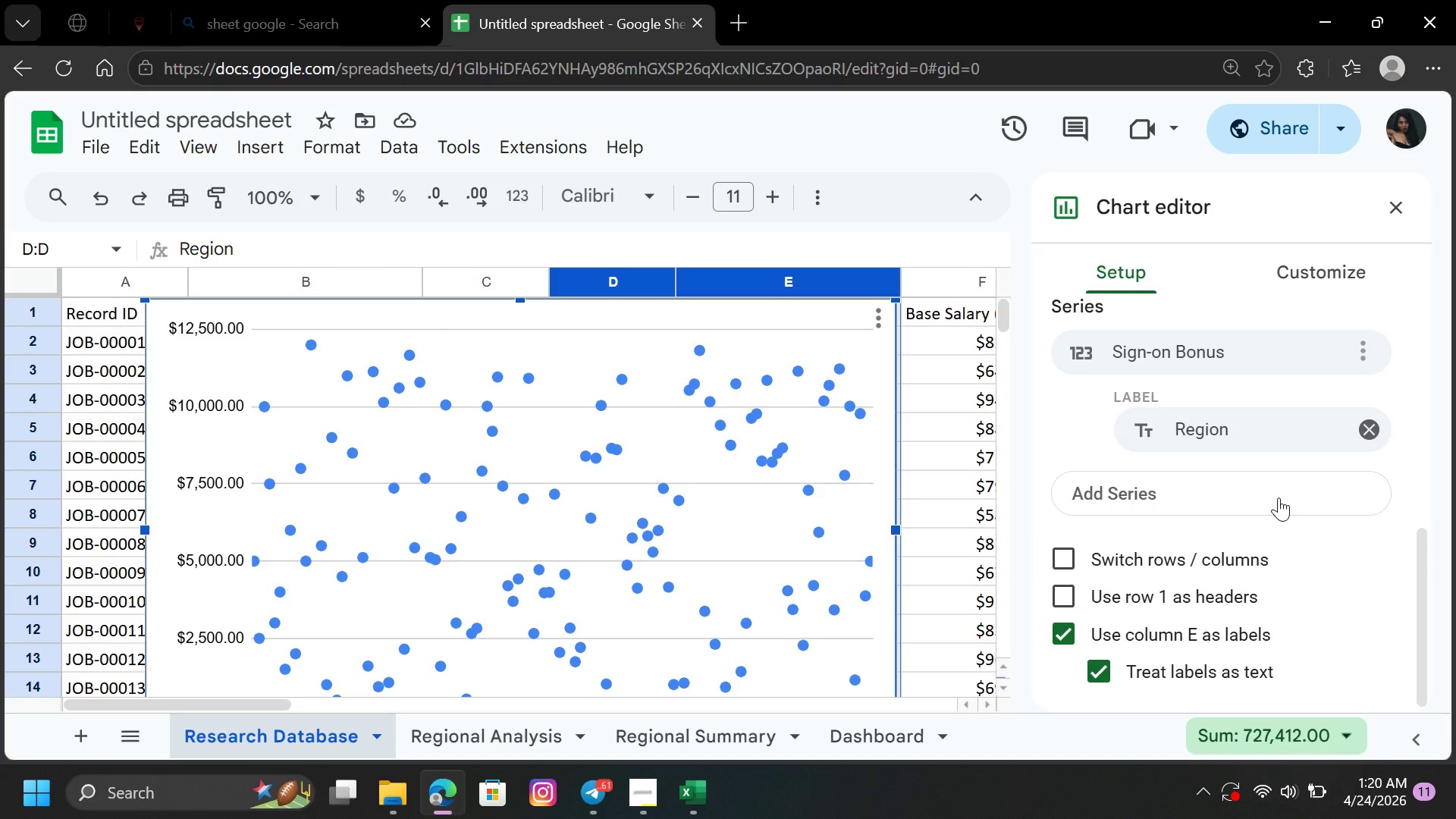 
left_click([1372, 426])
 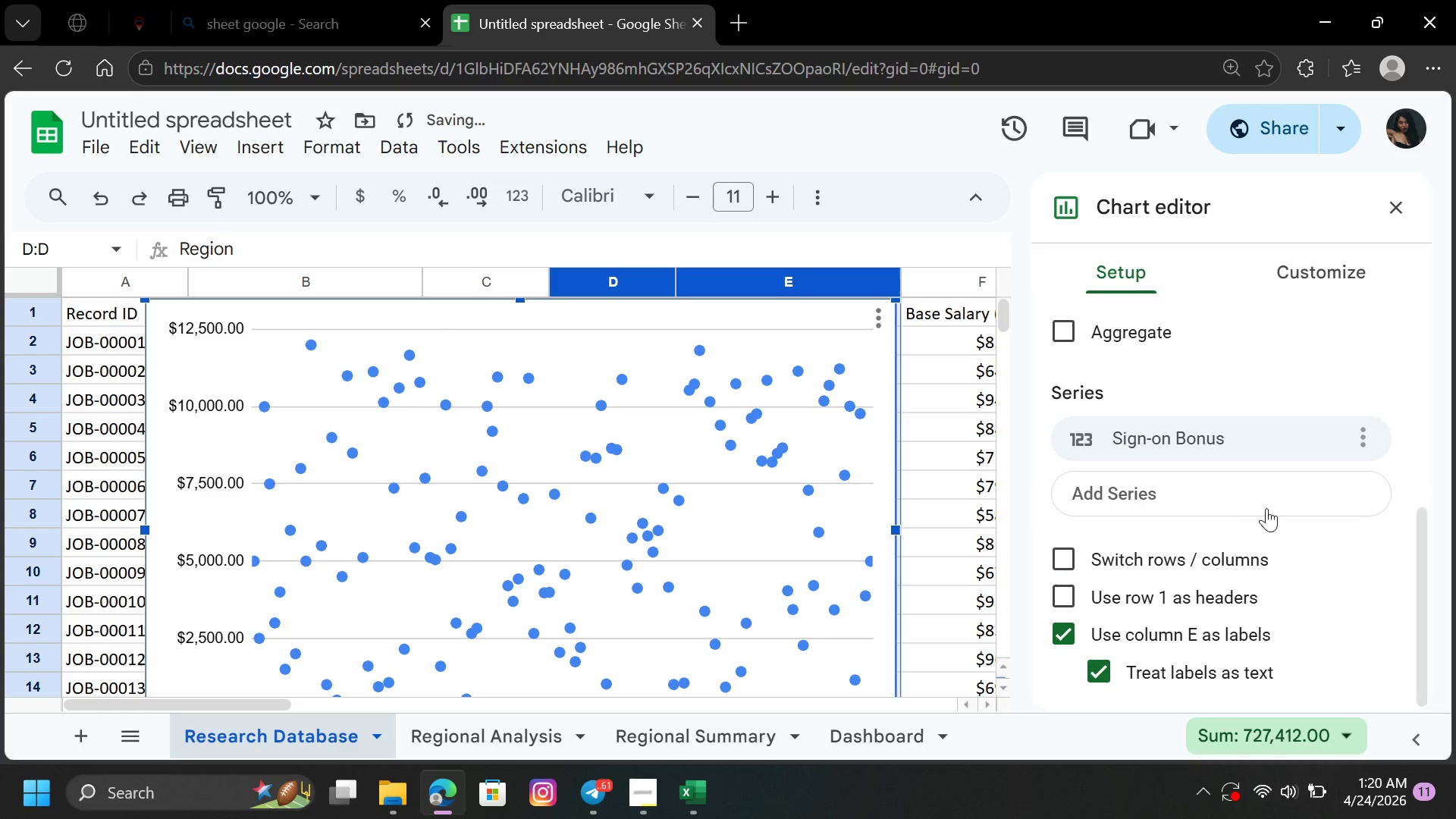 
left_click([1254, 488])
 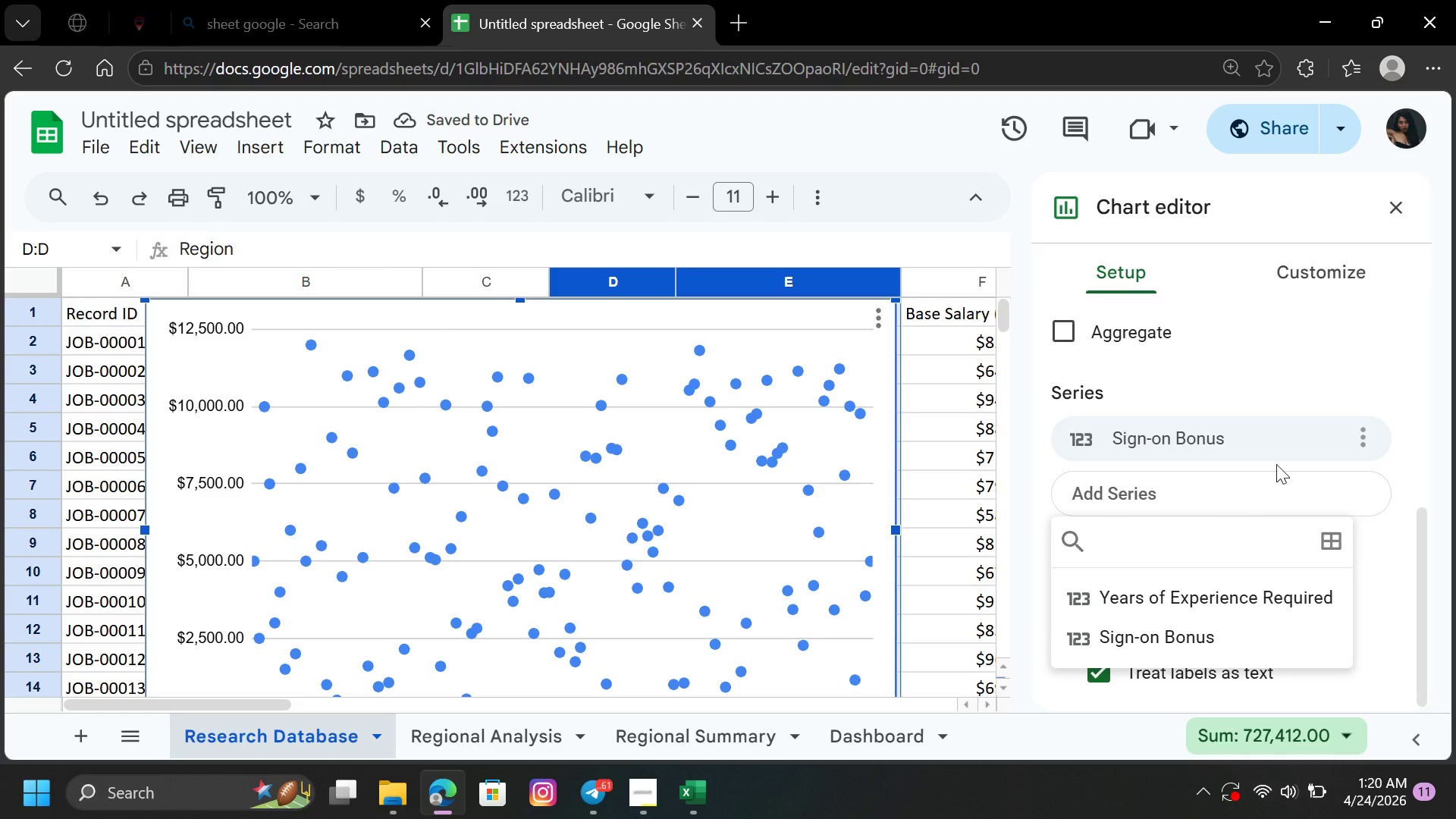 
left_click([1369, 452])
 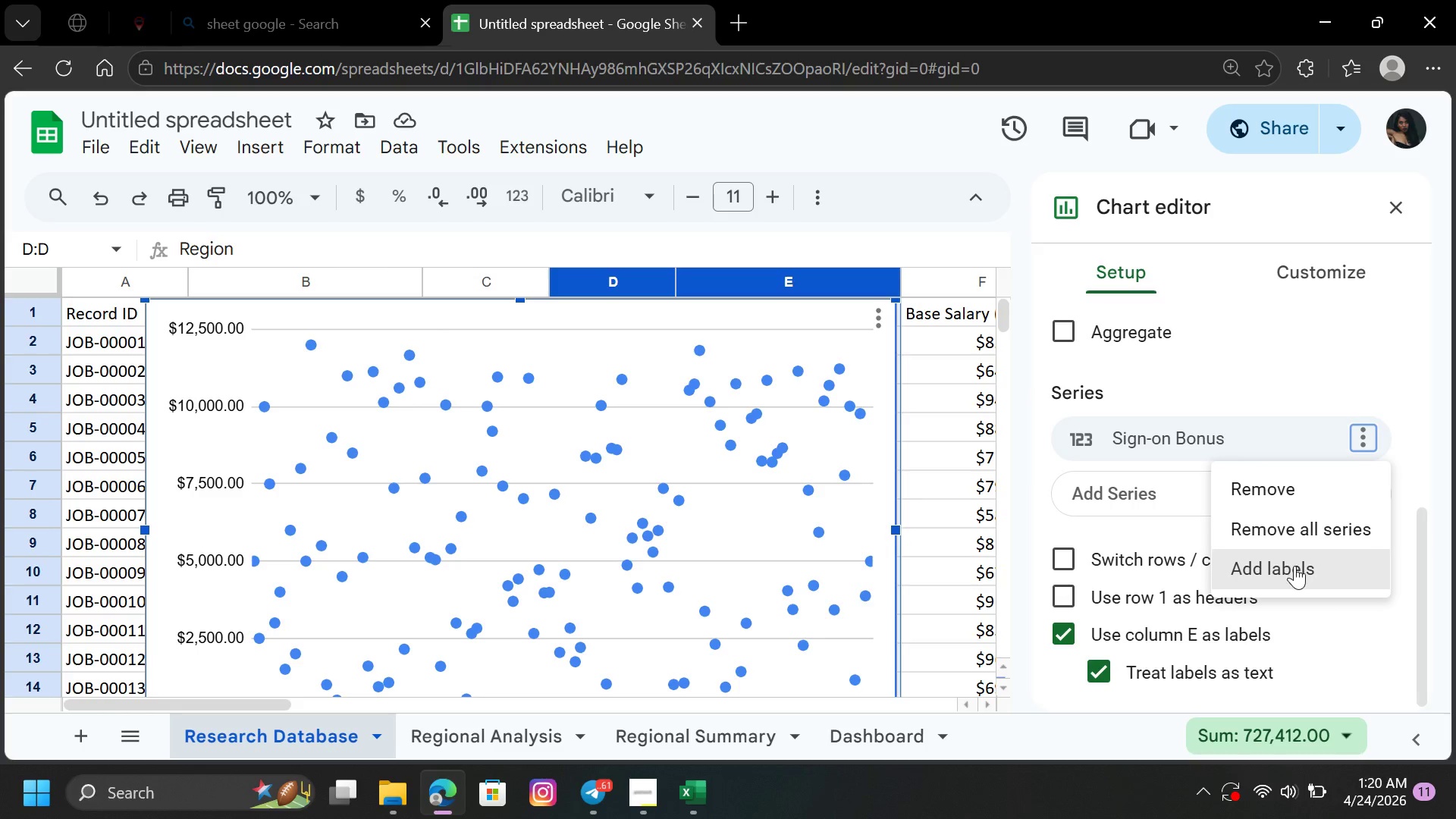 
left_click([1296, 571])
 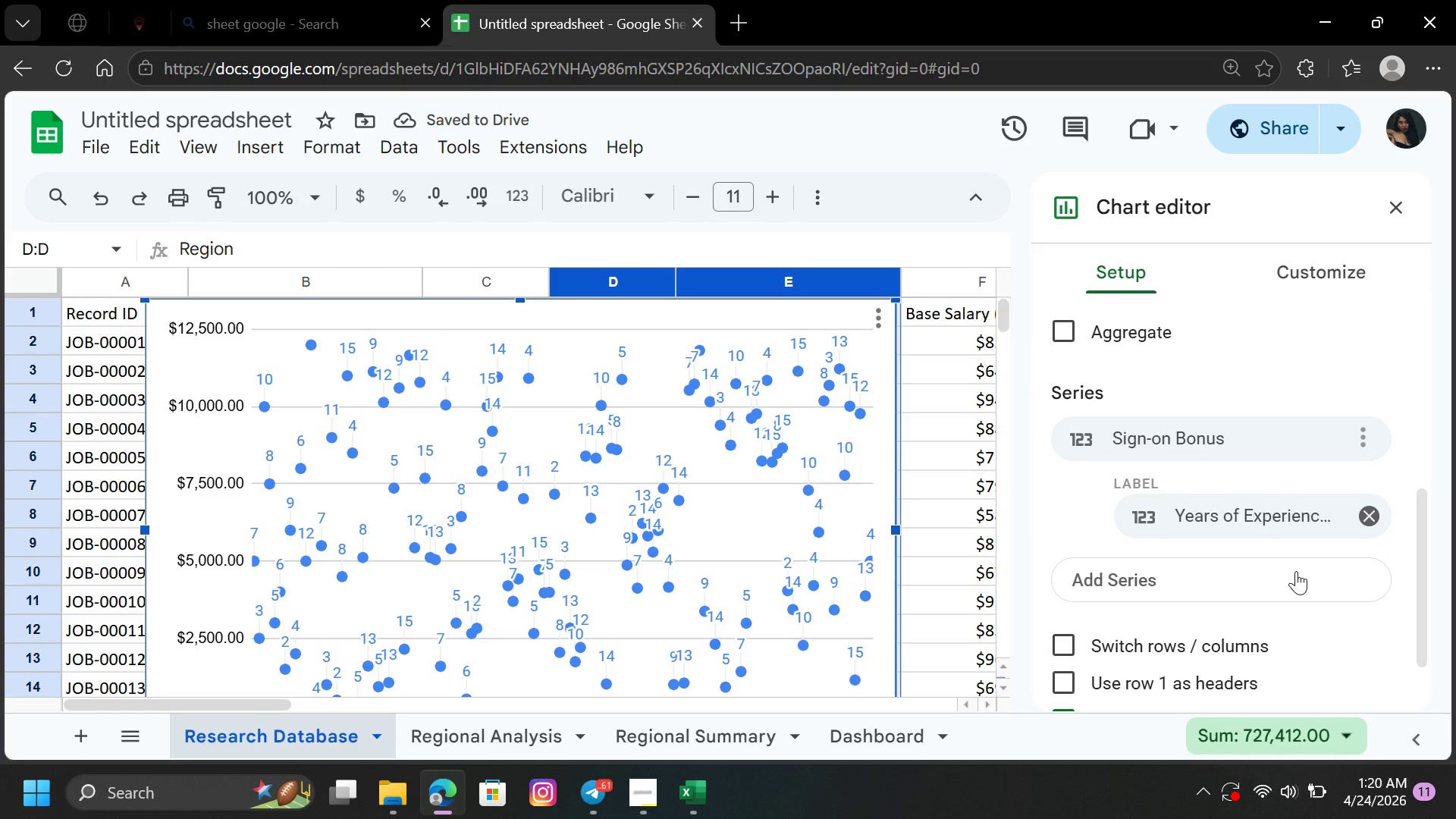 
left_click([1369, 513])
 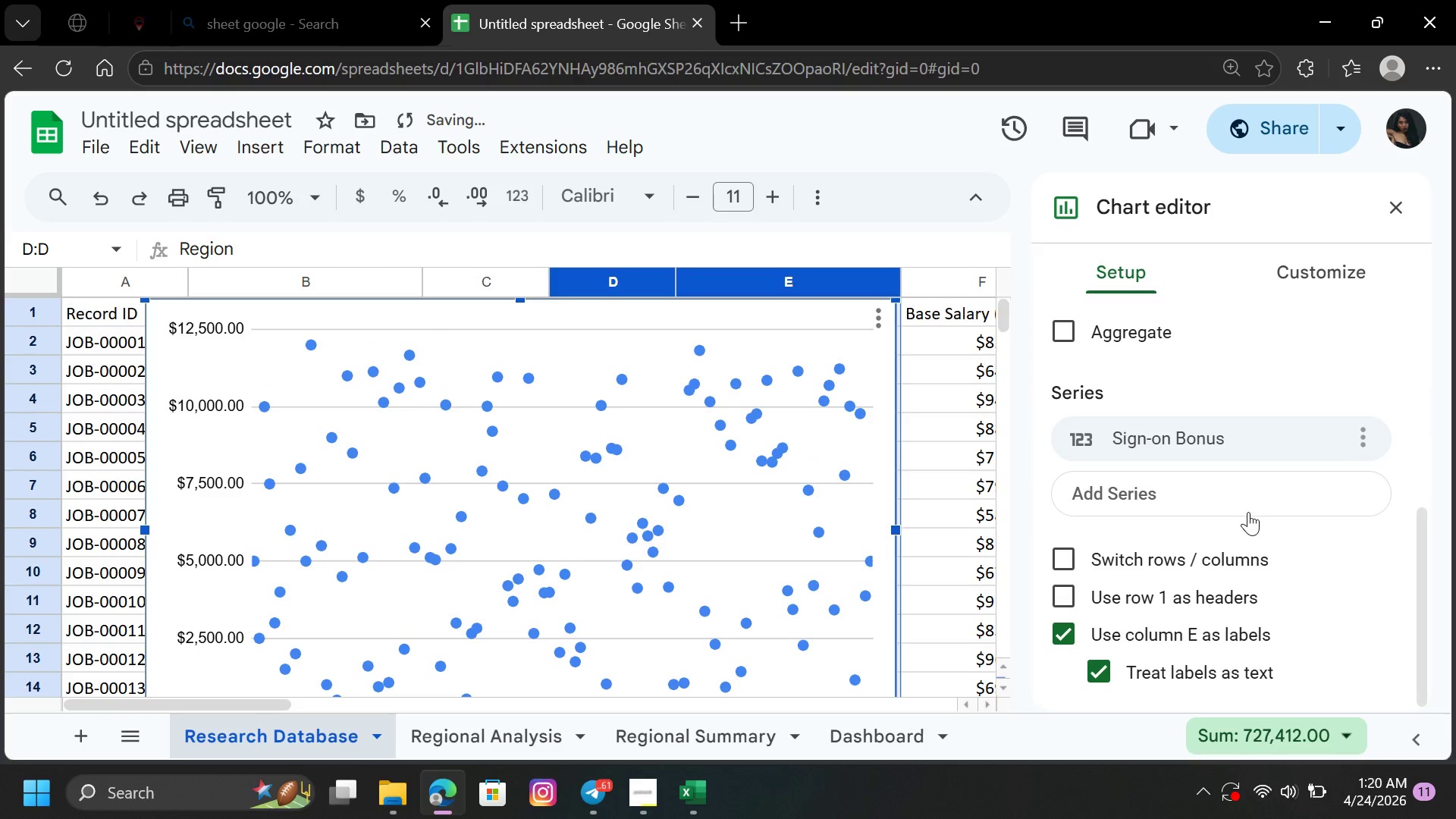 
left_click([1246, 503])
 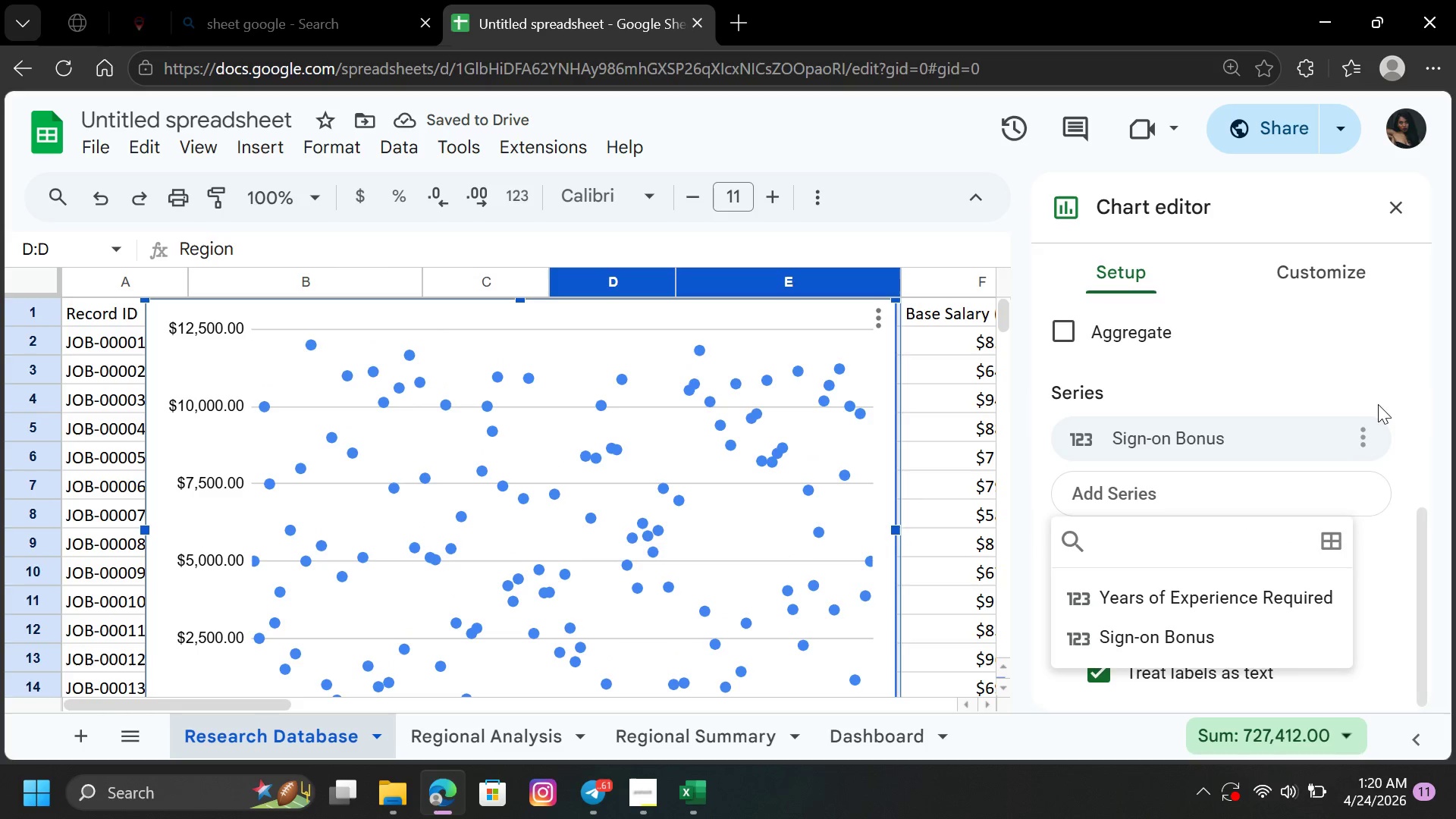 
left_click([1379, 369])
 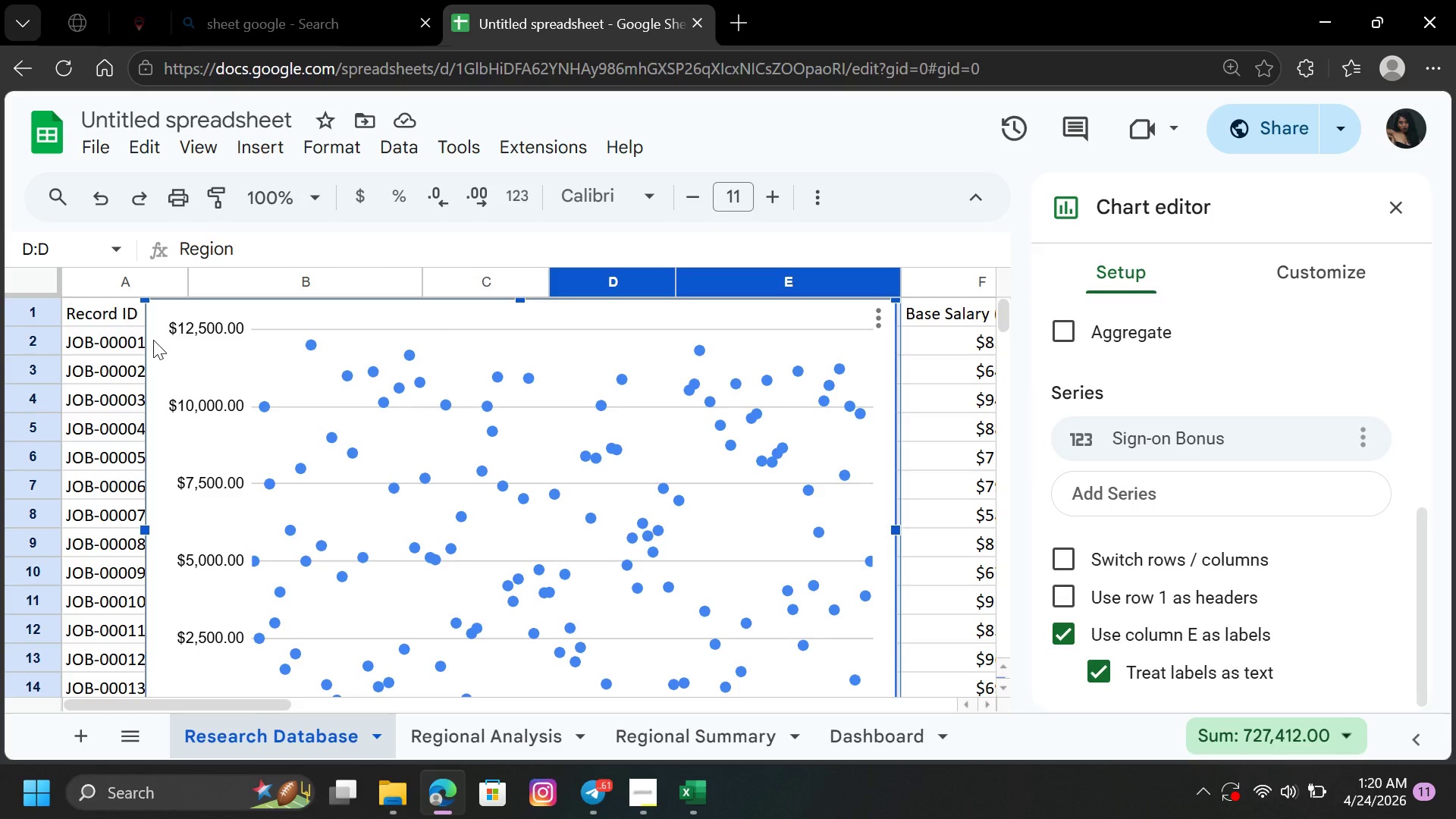 
left_click([101, 202])
 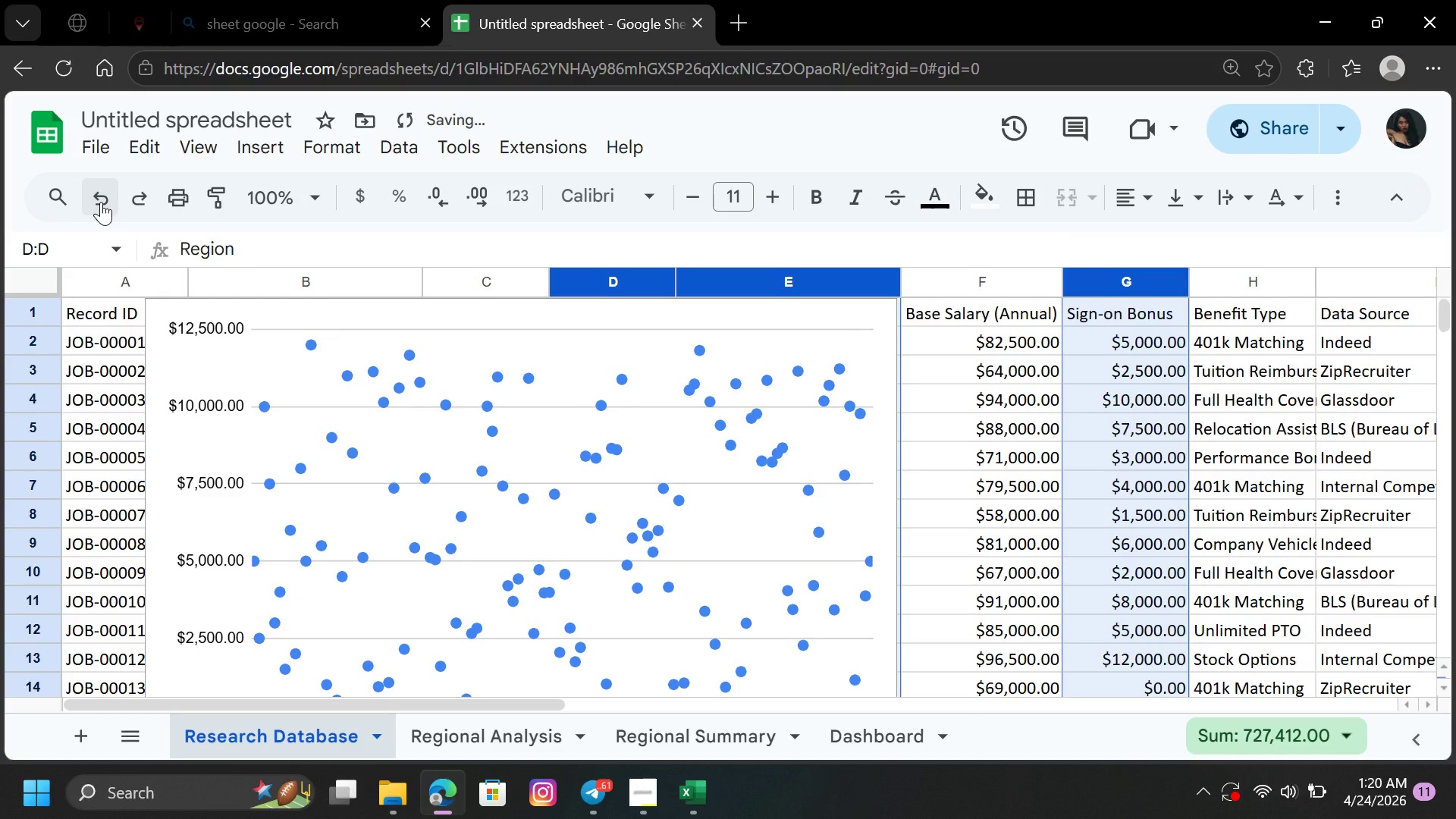 
left_click([101, 202])
 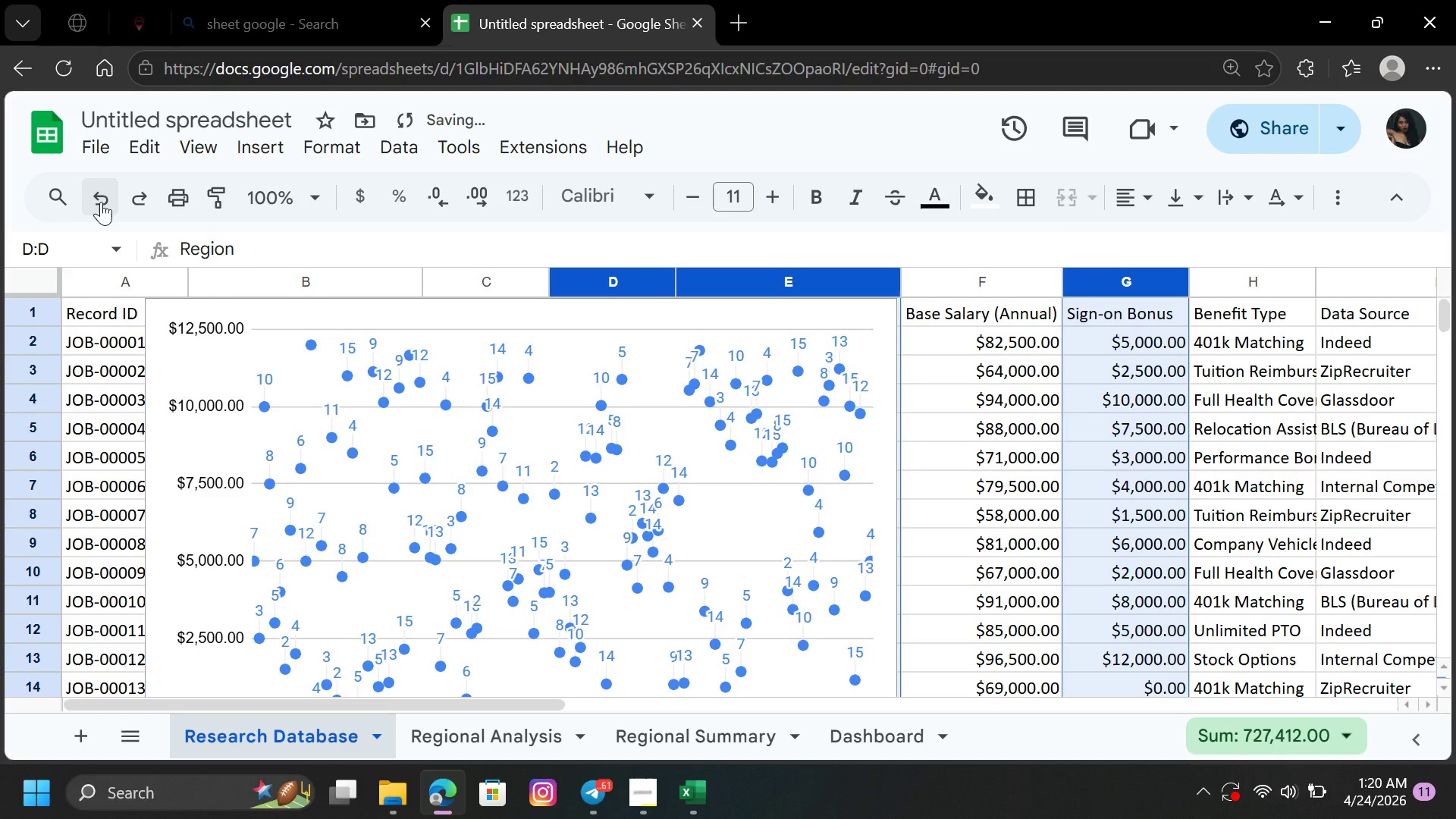 
left_click([101, 202])
 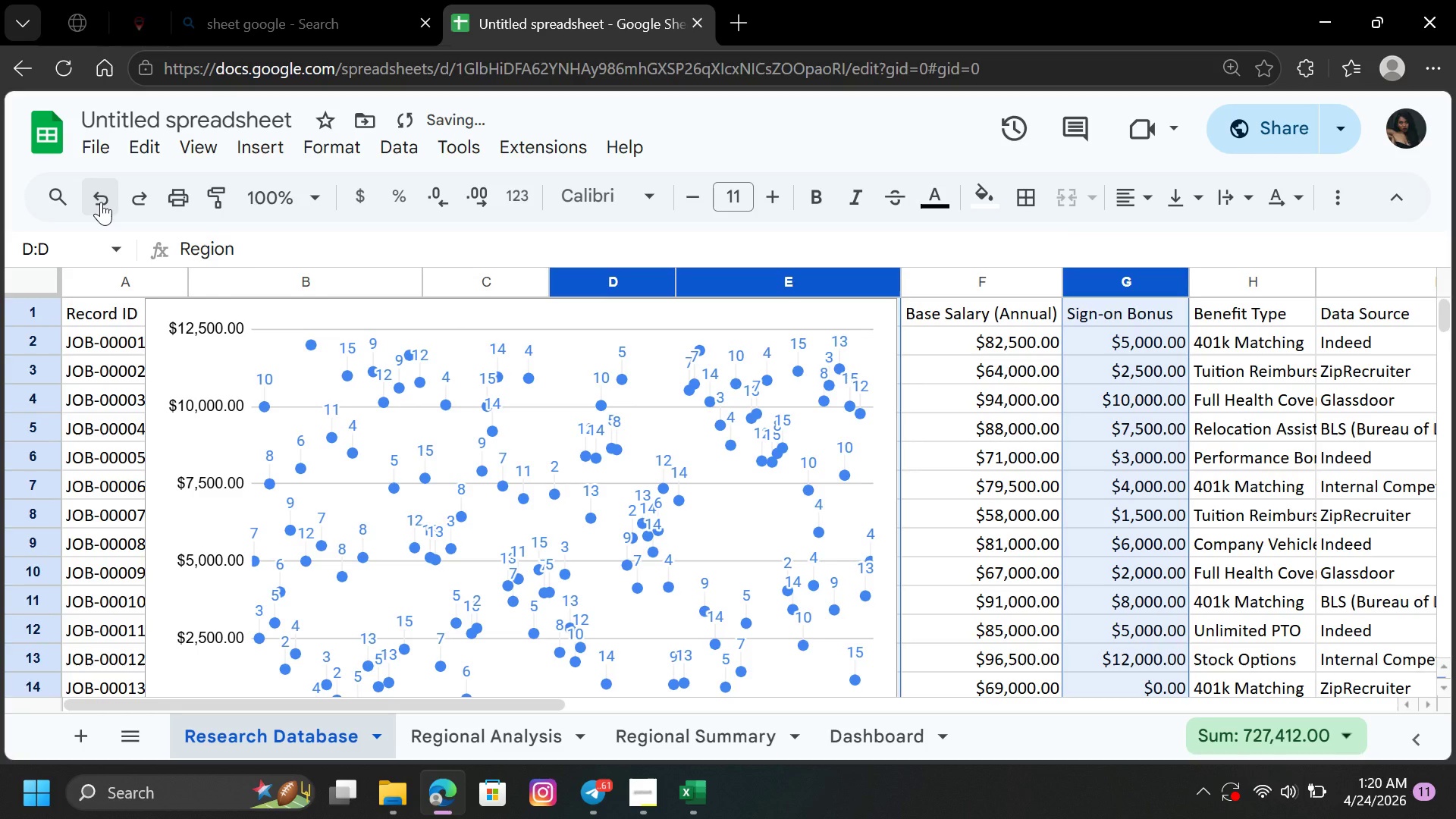 
left_click([101, 202])
 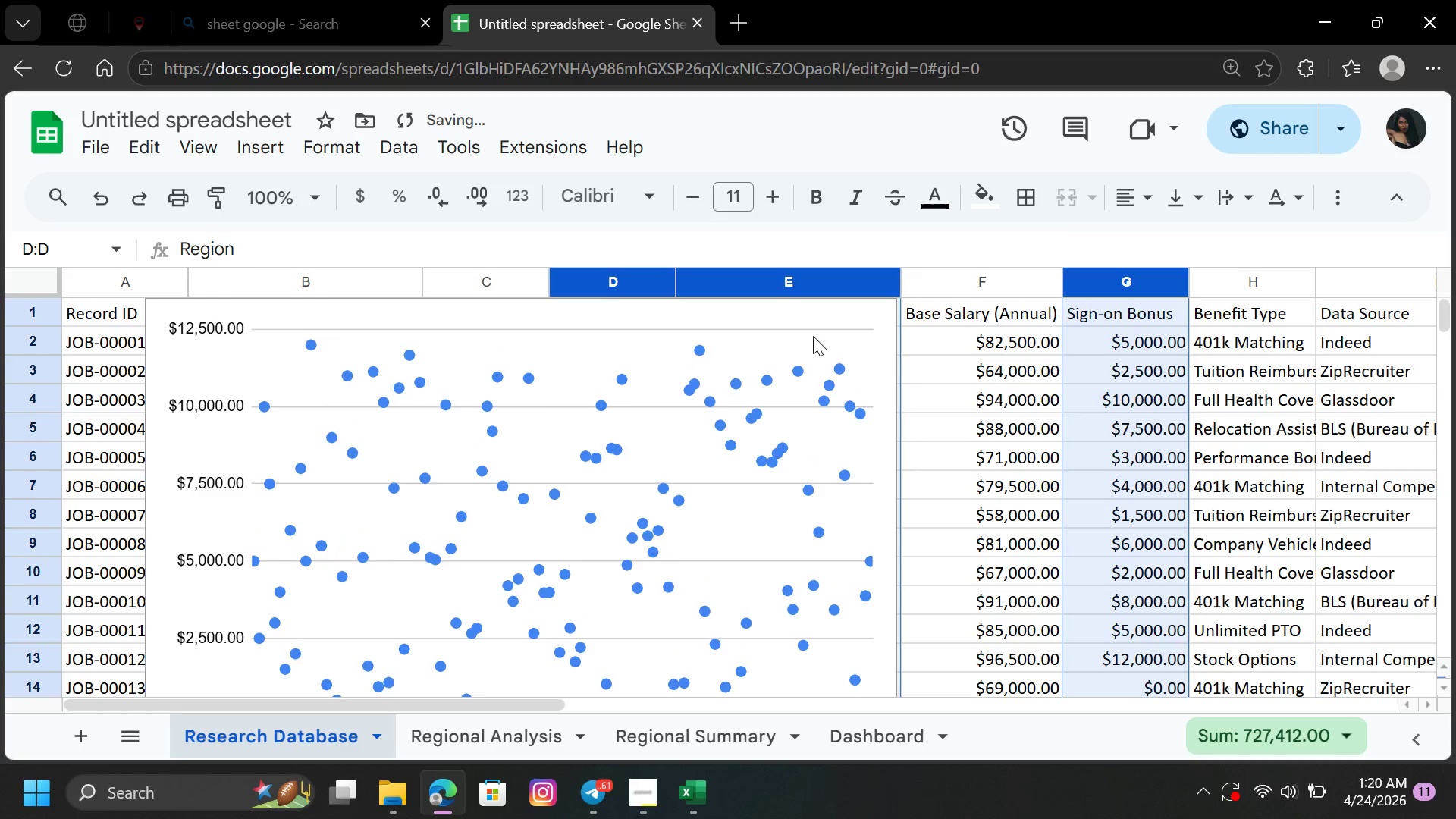 
left_click_drag(start_coordinate=[868, 309], to_coordinate=[857, 362])
 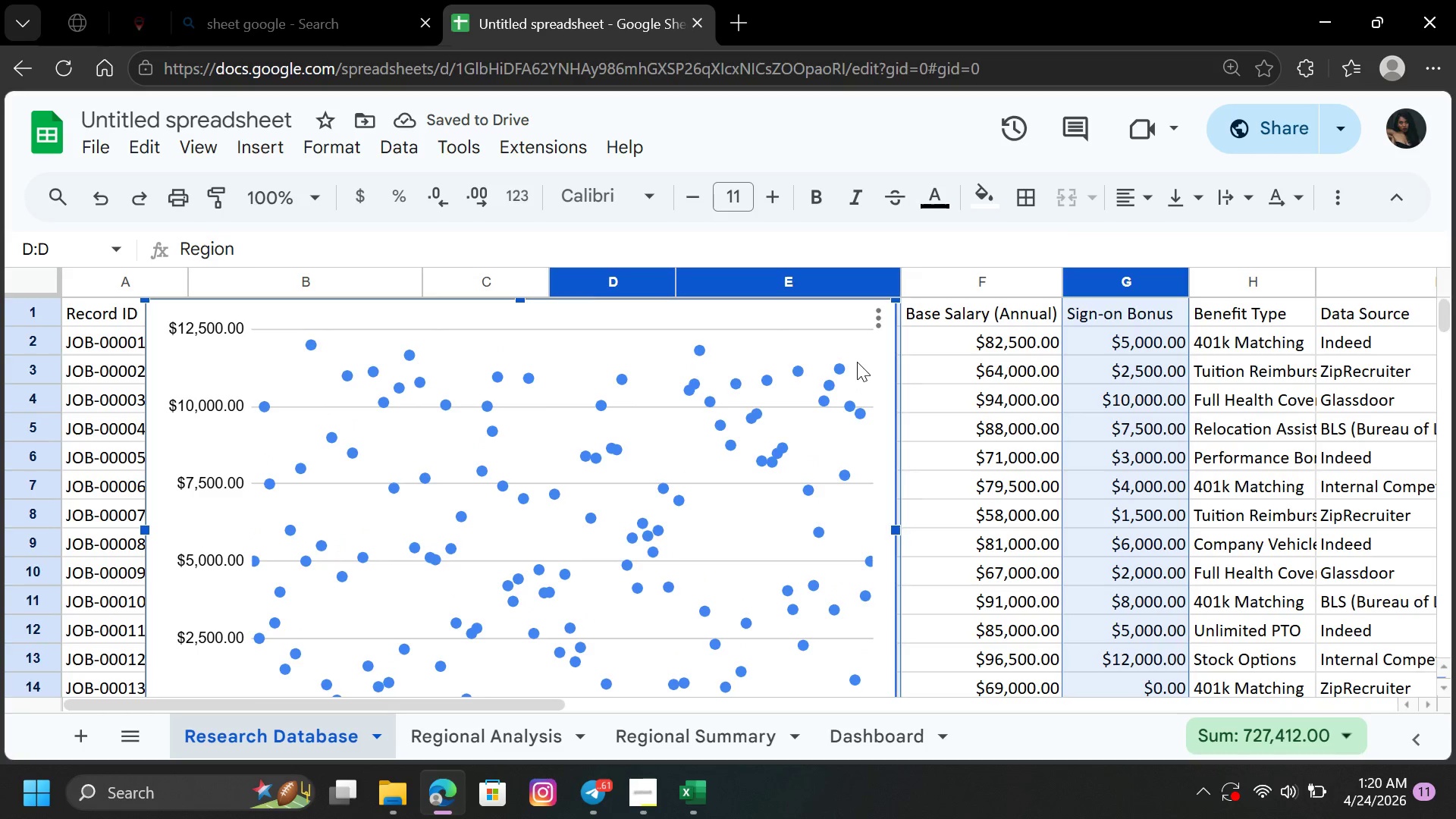 
left_click([857, 362])
 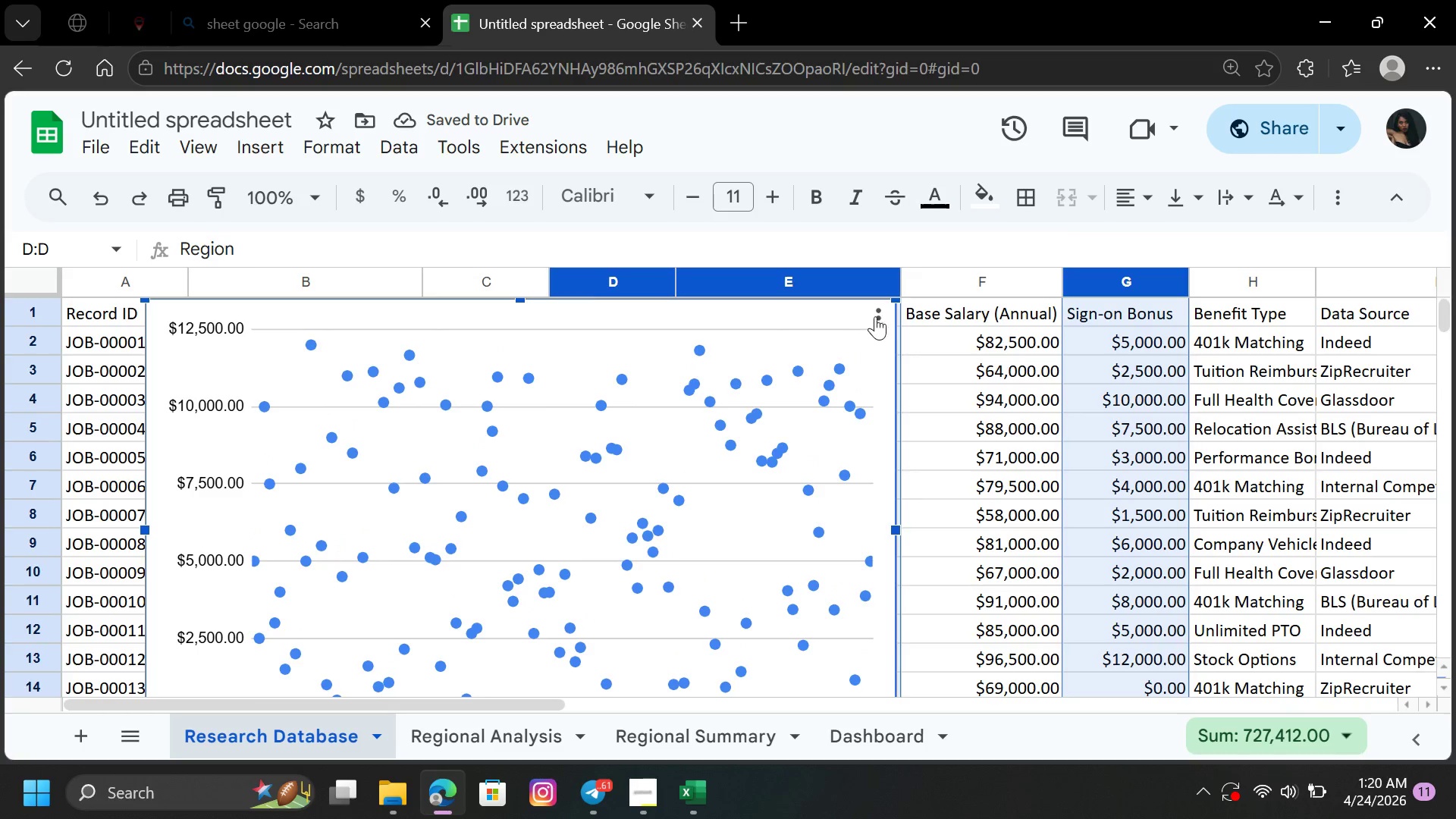 
left_click([880, 315])
 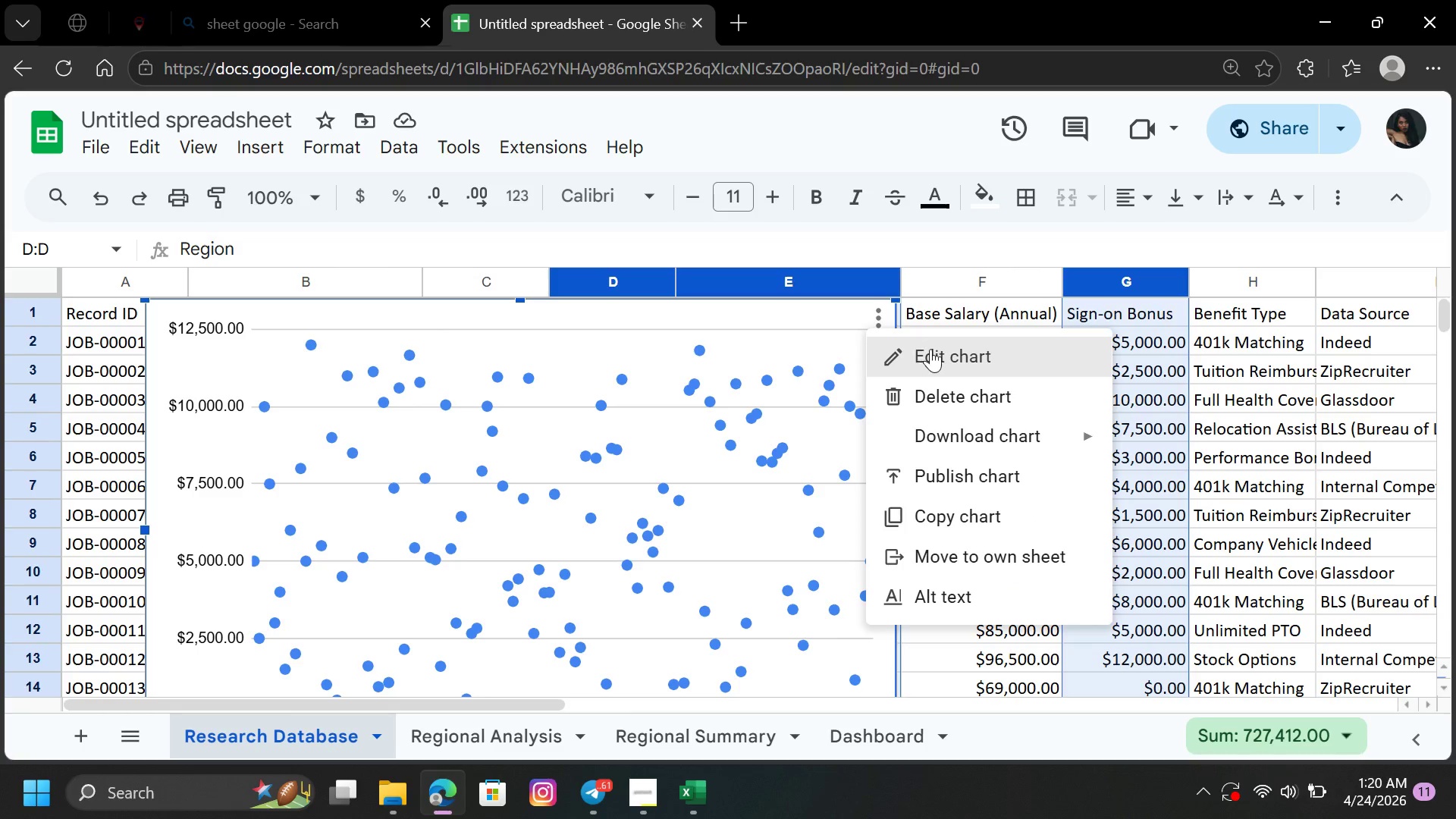 
left_click([930, 349])
 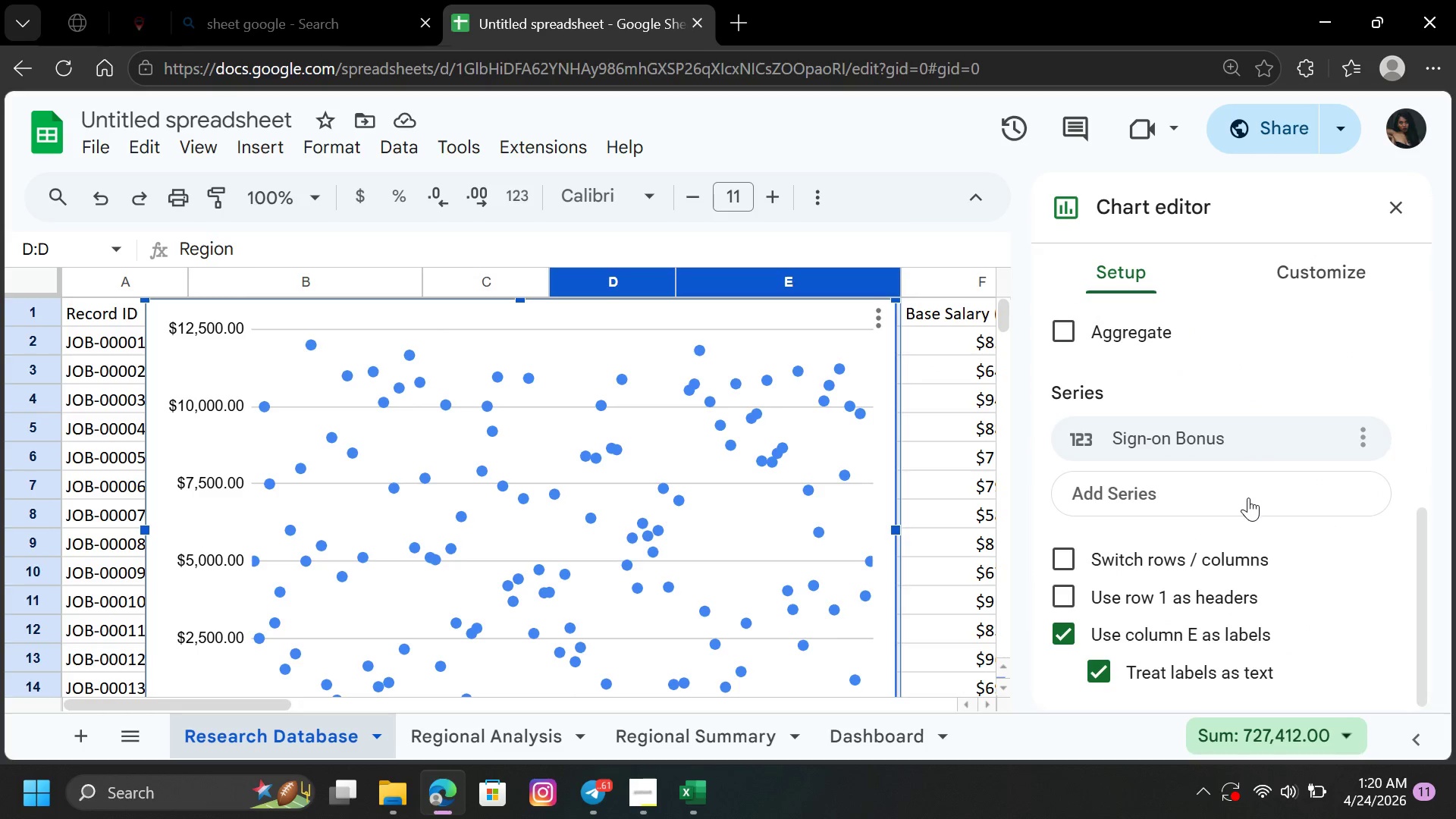 
wait(6.25)
 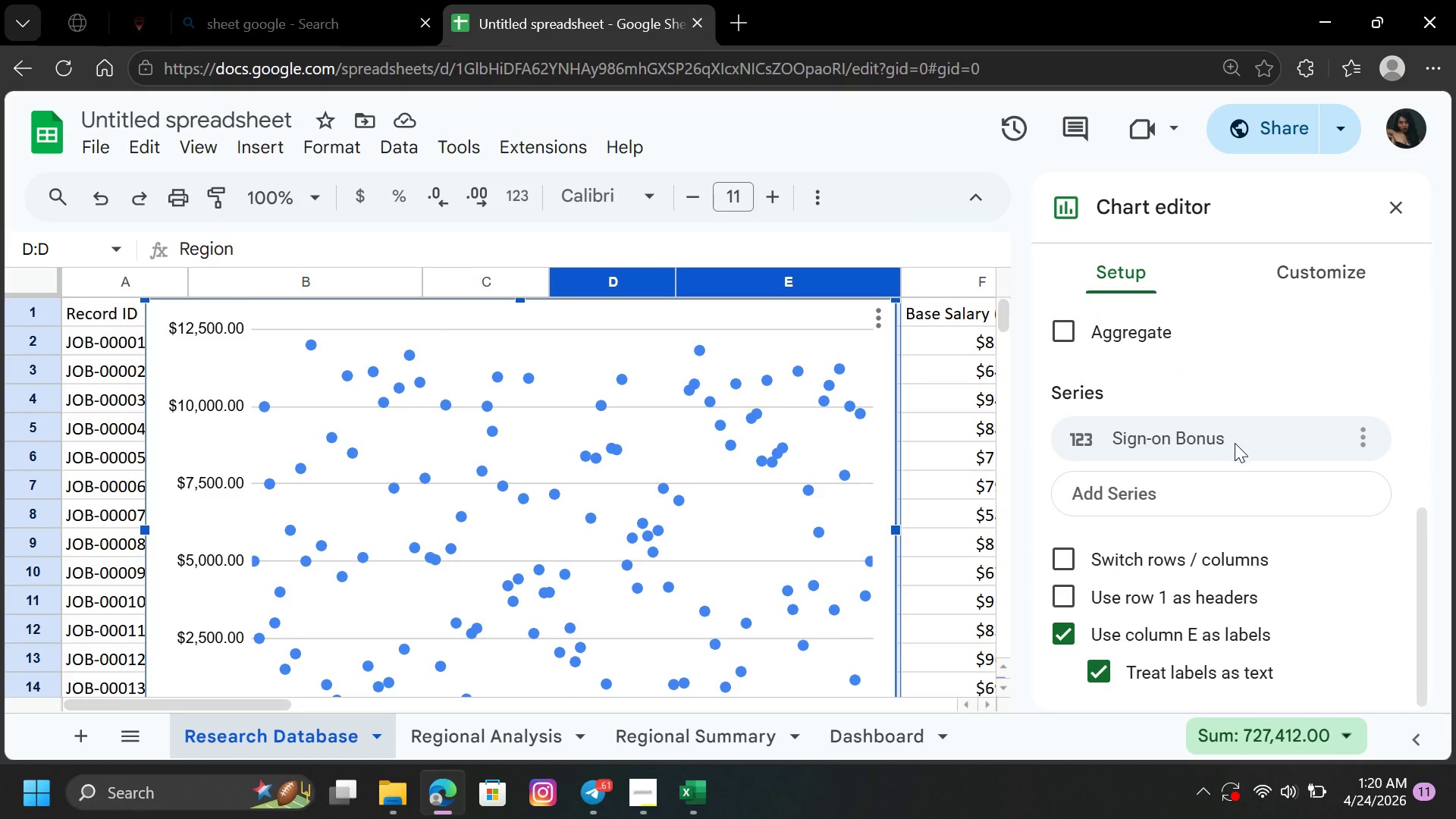 
left_click([1232, 588])
 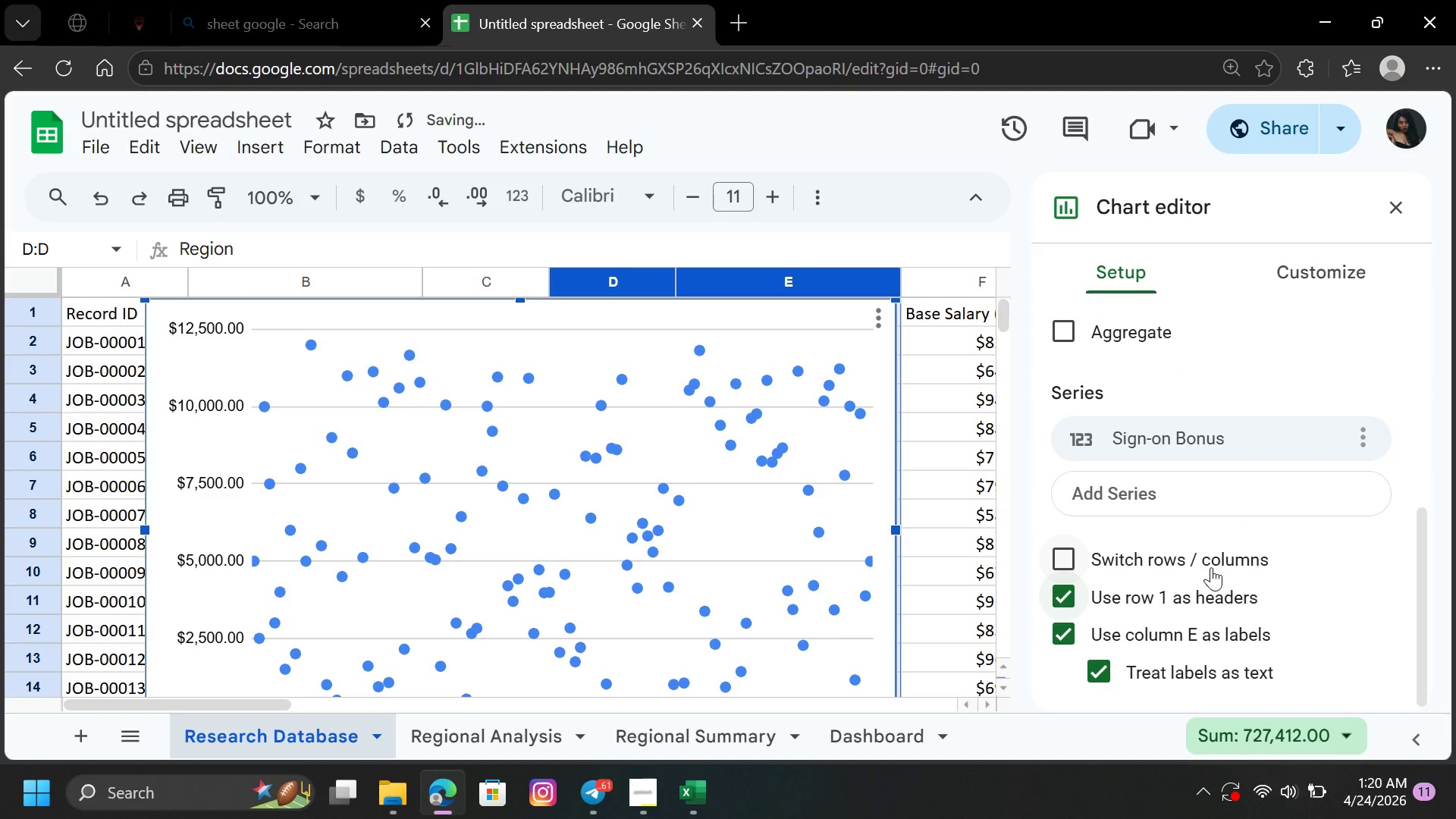 
left_click([1210, 563])
 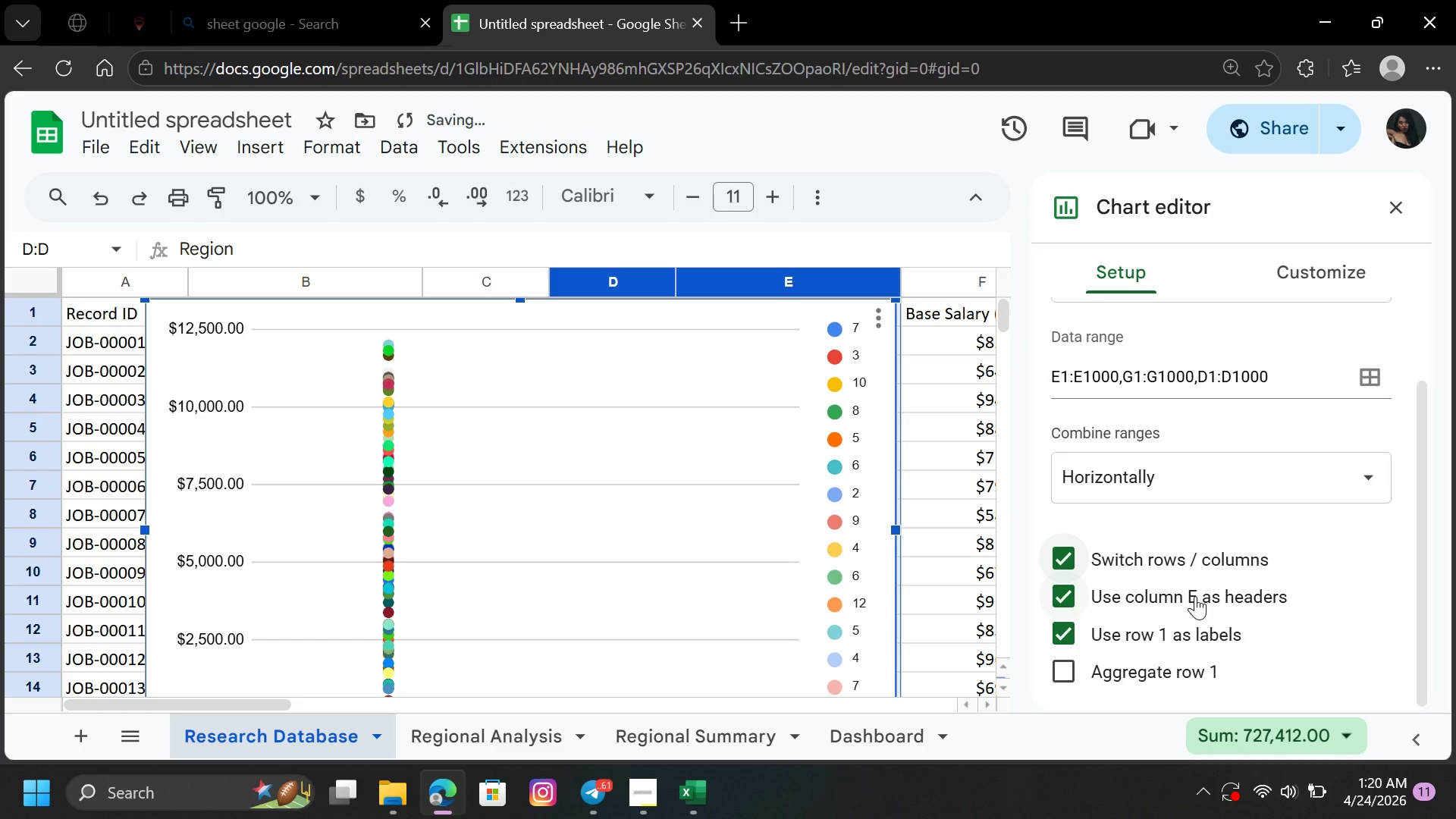 
left_click([1195, 596])
 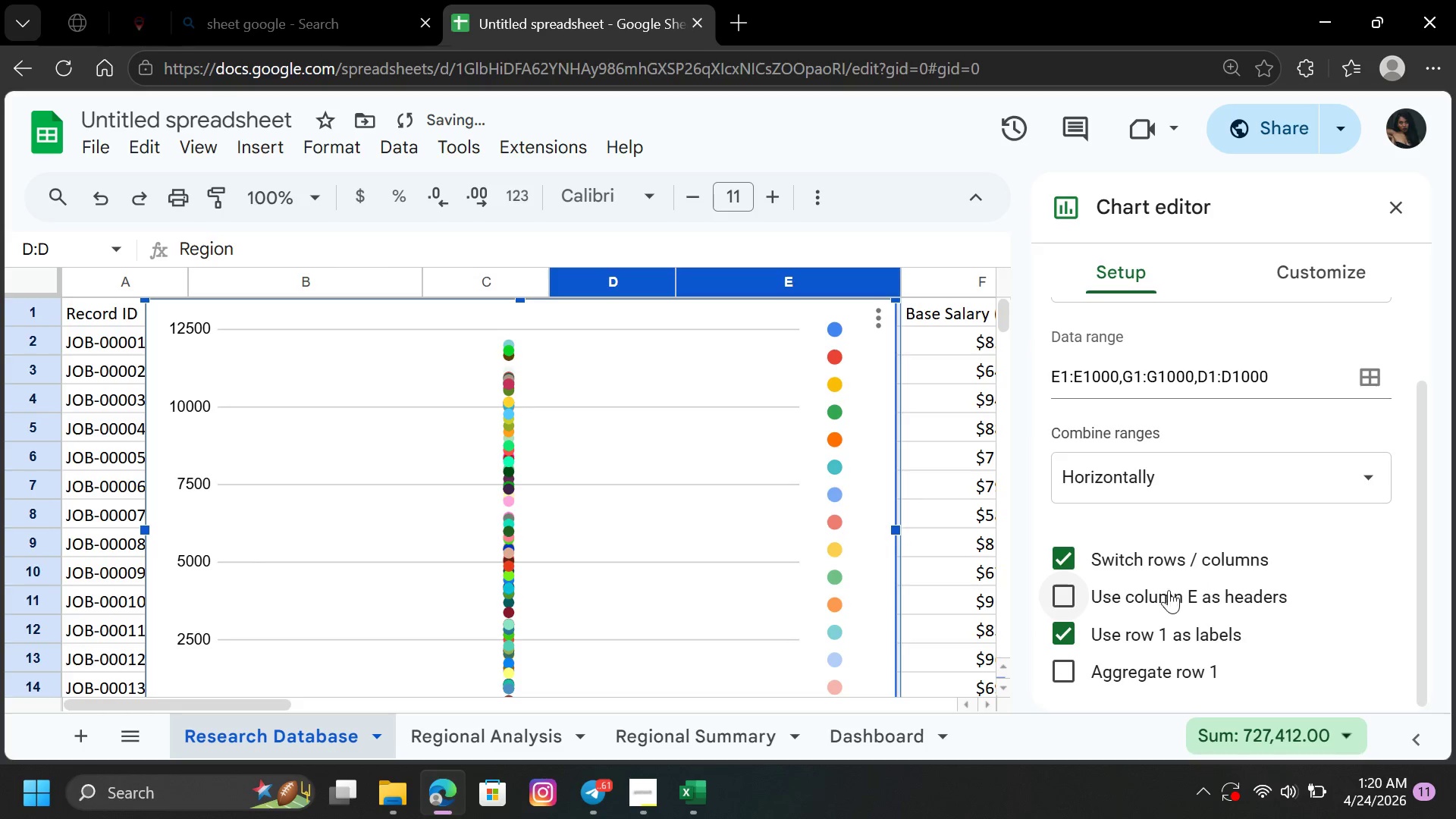 
left_click([1178, 549])
 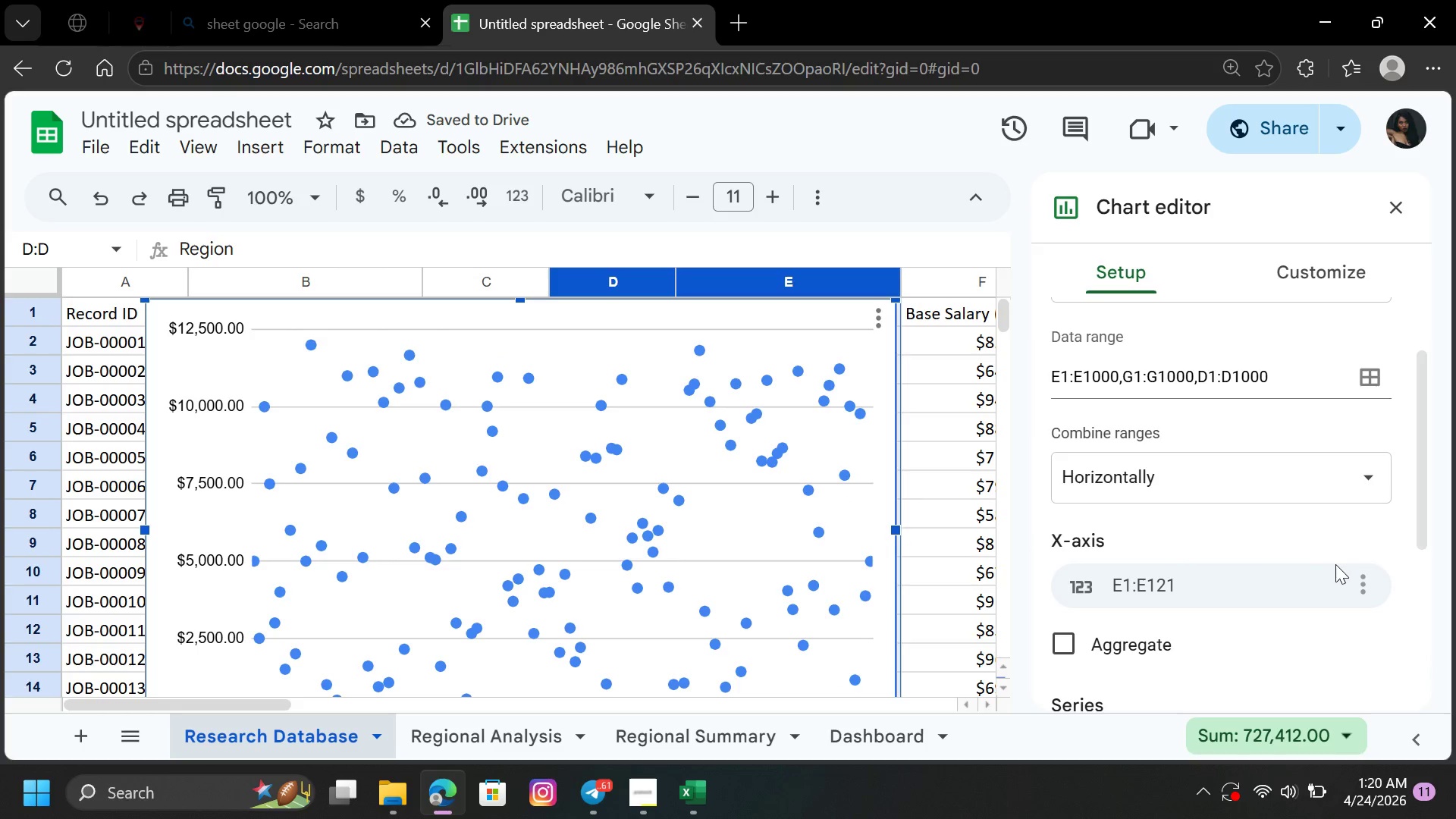 
left_click([1367, 578])
 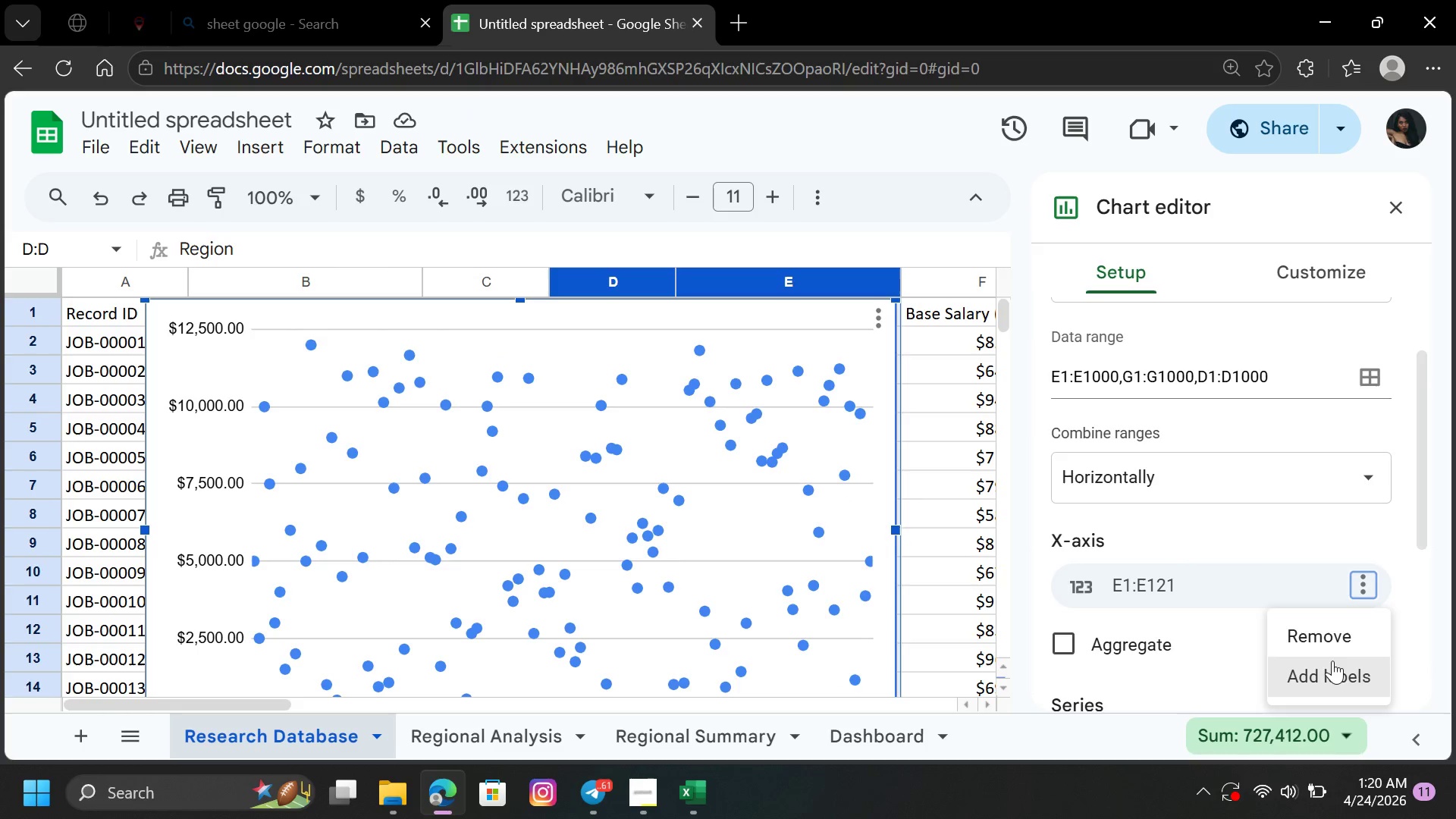 
left_click([1332, 665])
 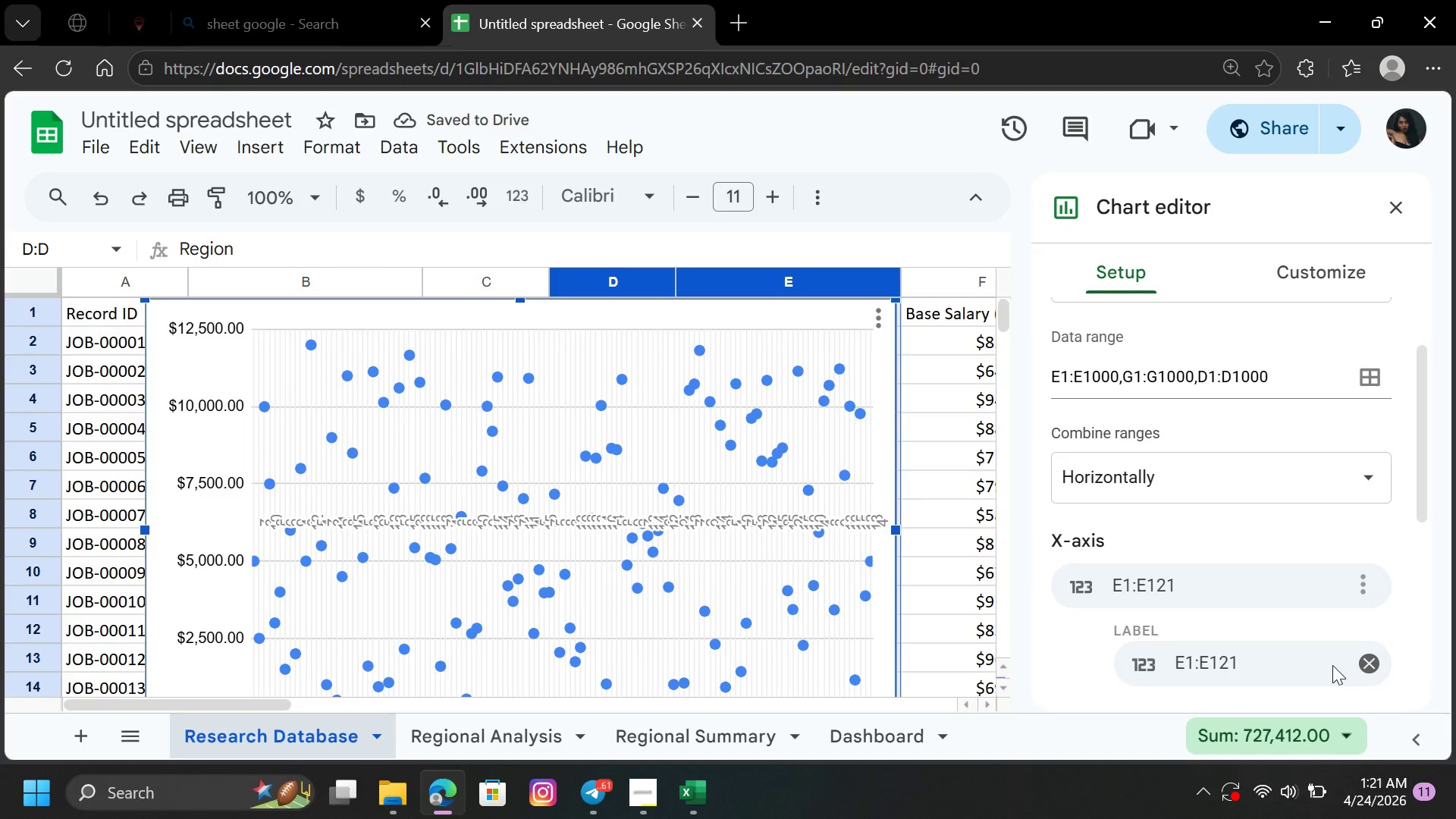 
left_click([1378, 661])
 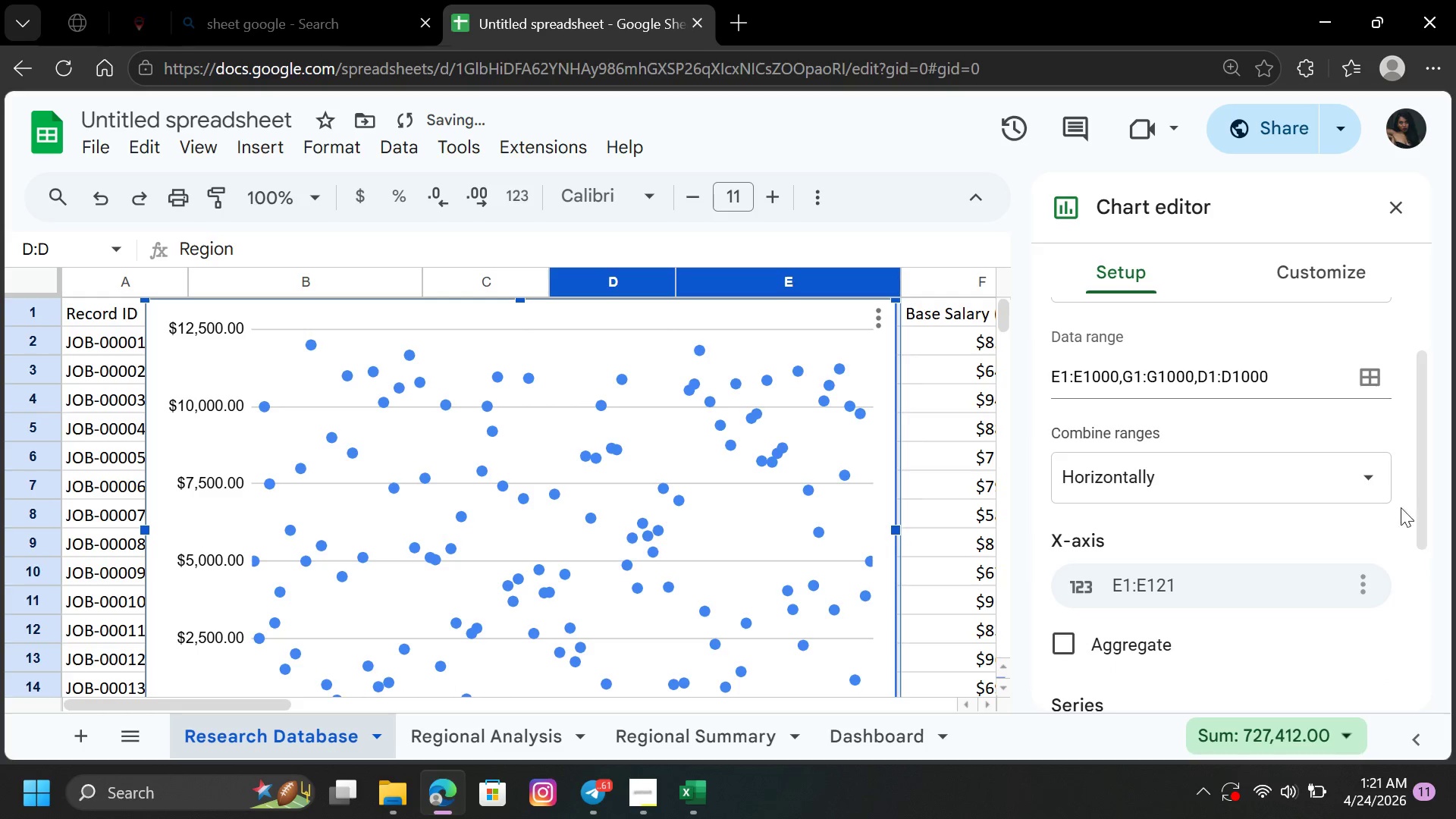 
left_click_drag(start_coordinate=[1420, 499], to_coordinate=[1440, 604])
 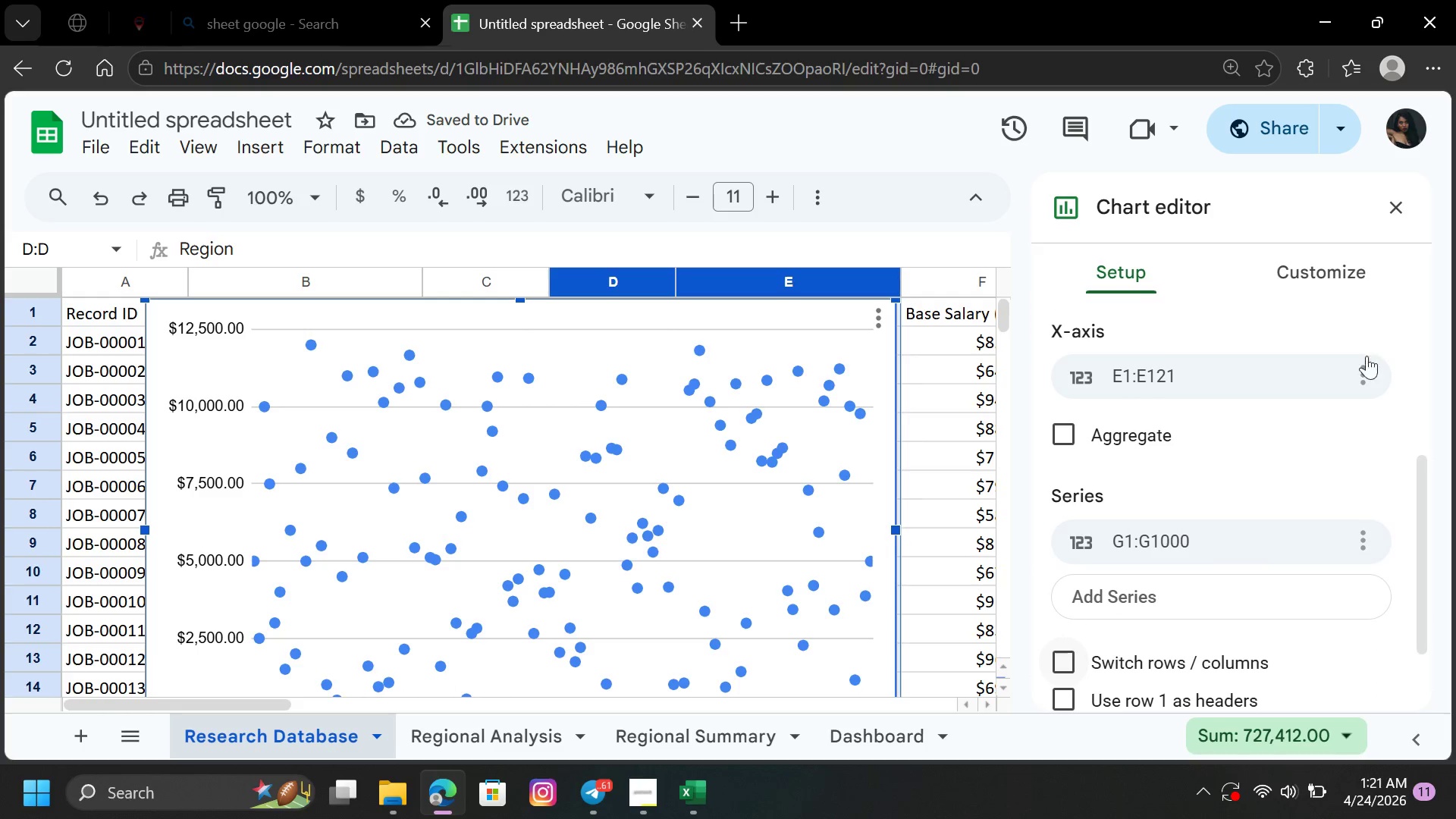 
left_click([1367, 367])
 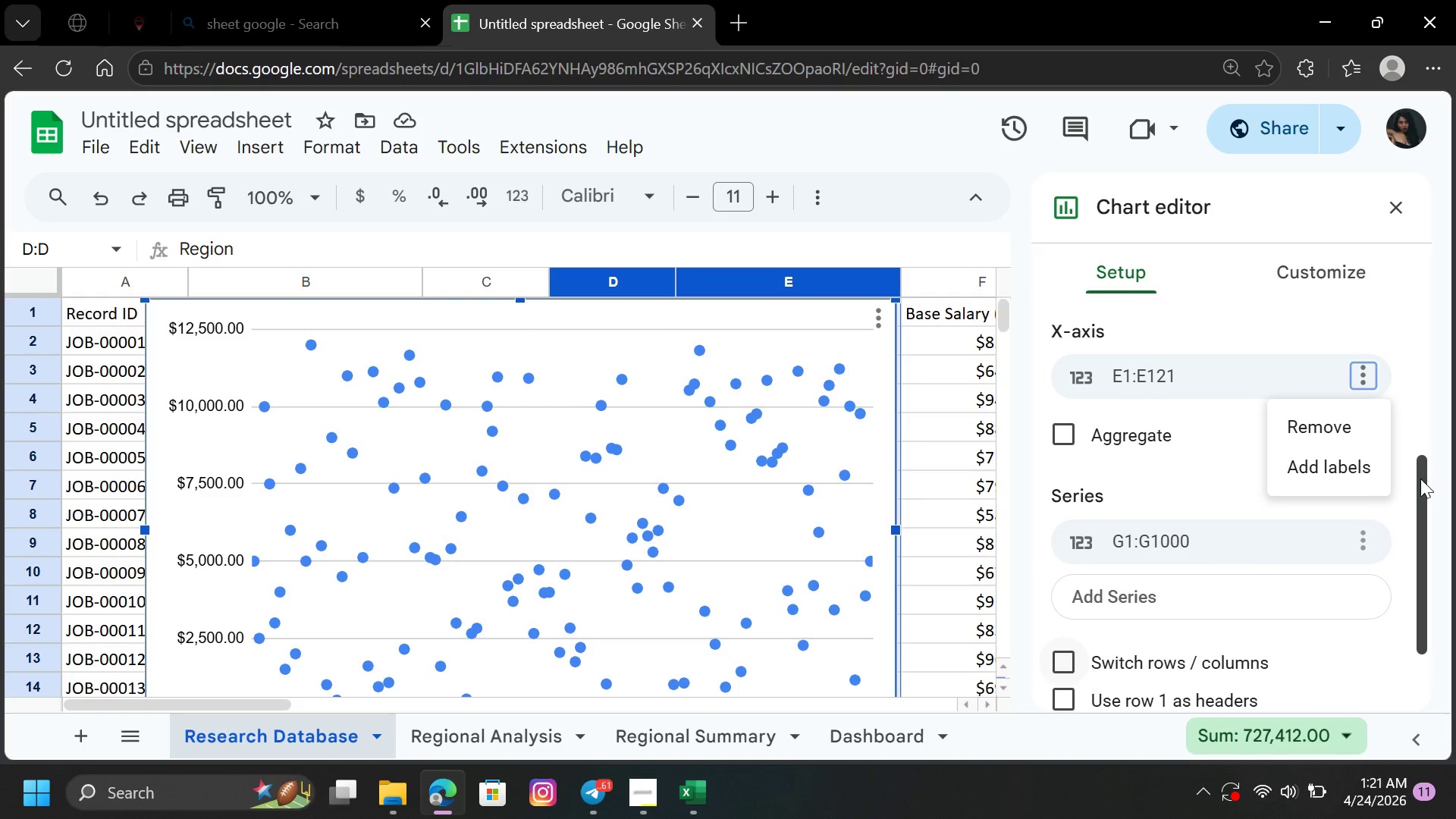 
left_click_drag(start_coordinate=[1420, 480], to_coordinate=[1426, 541])
 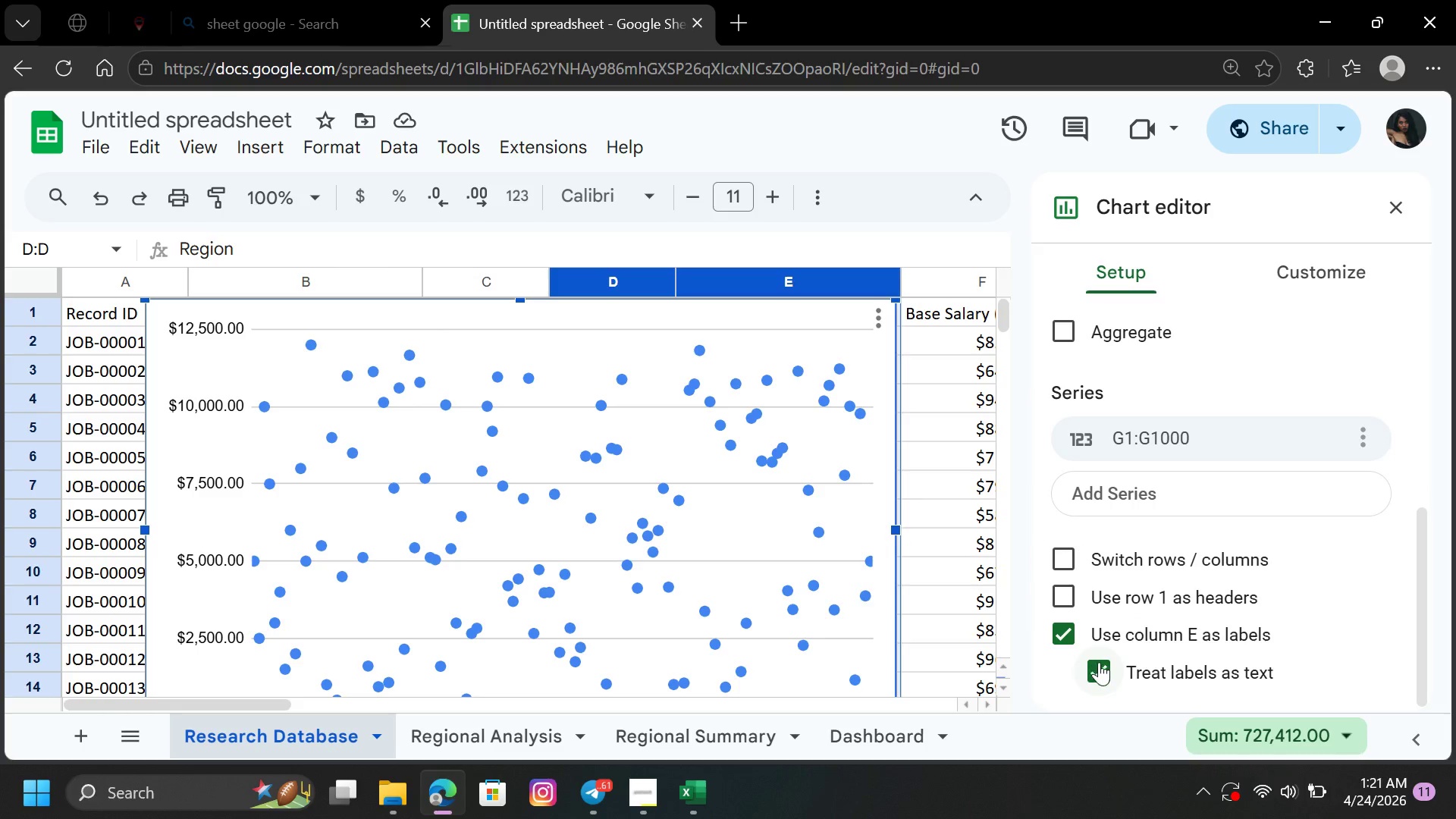 
left_click([1099, 669])
 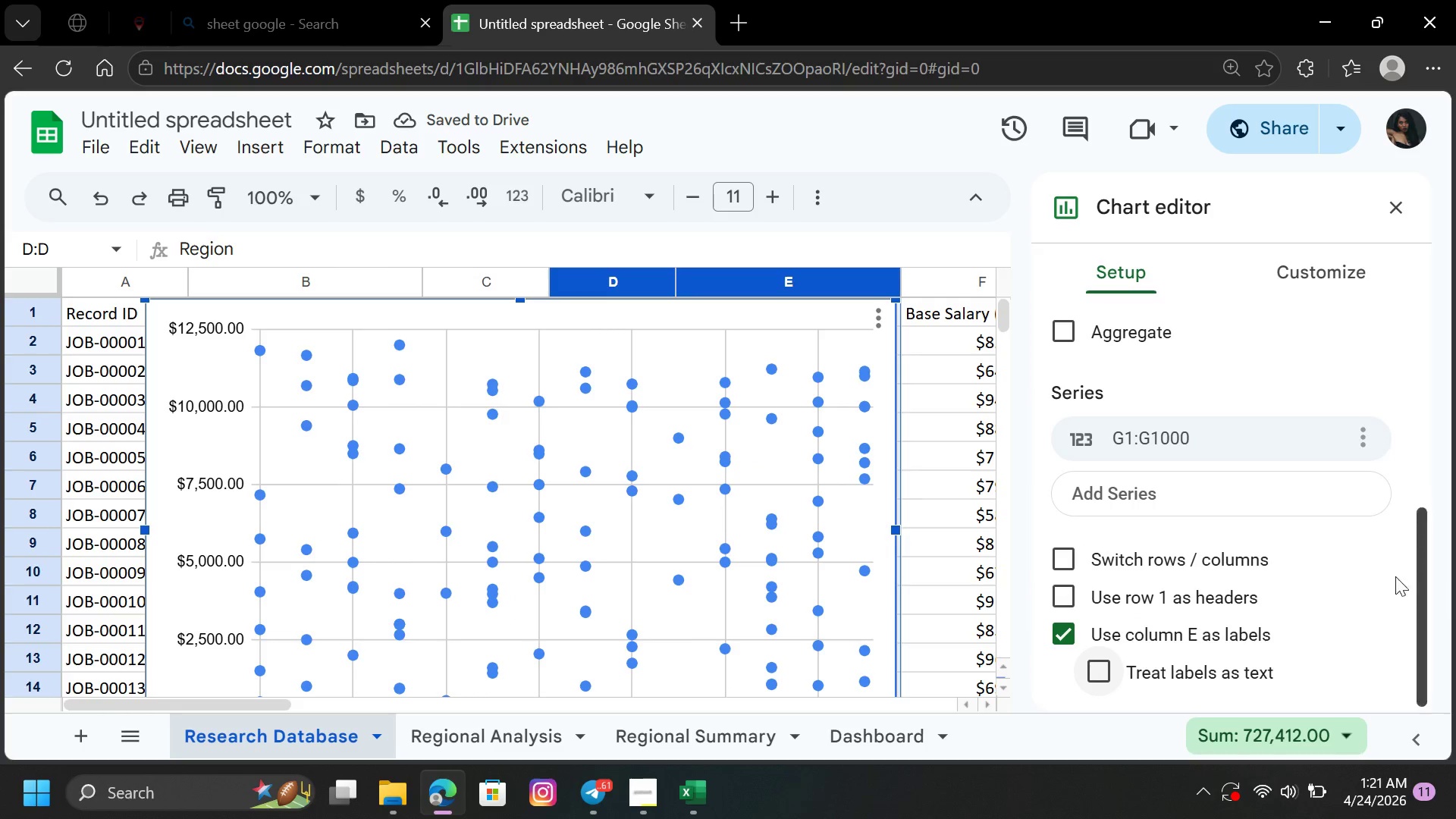 
wait(5.5)
 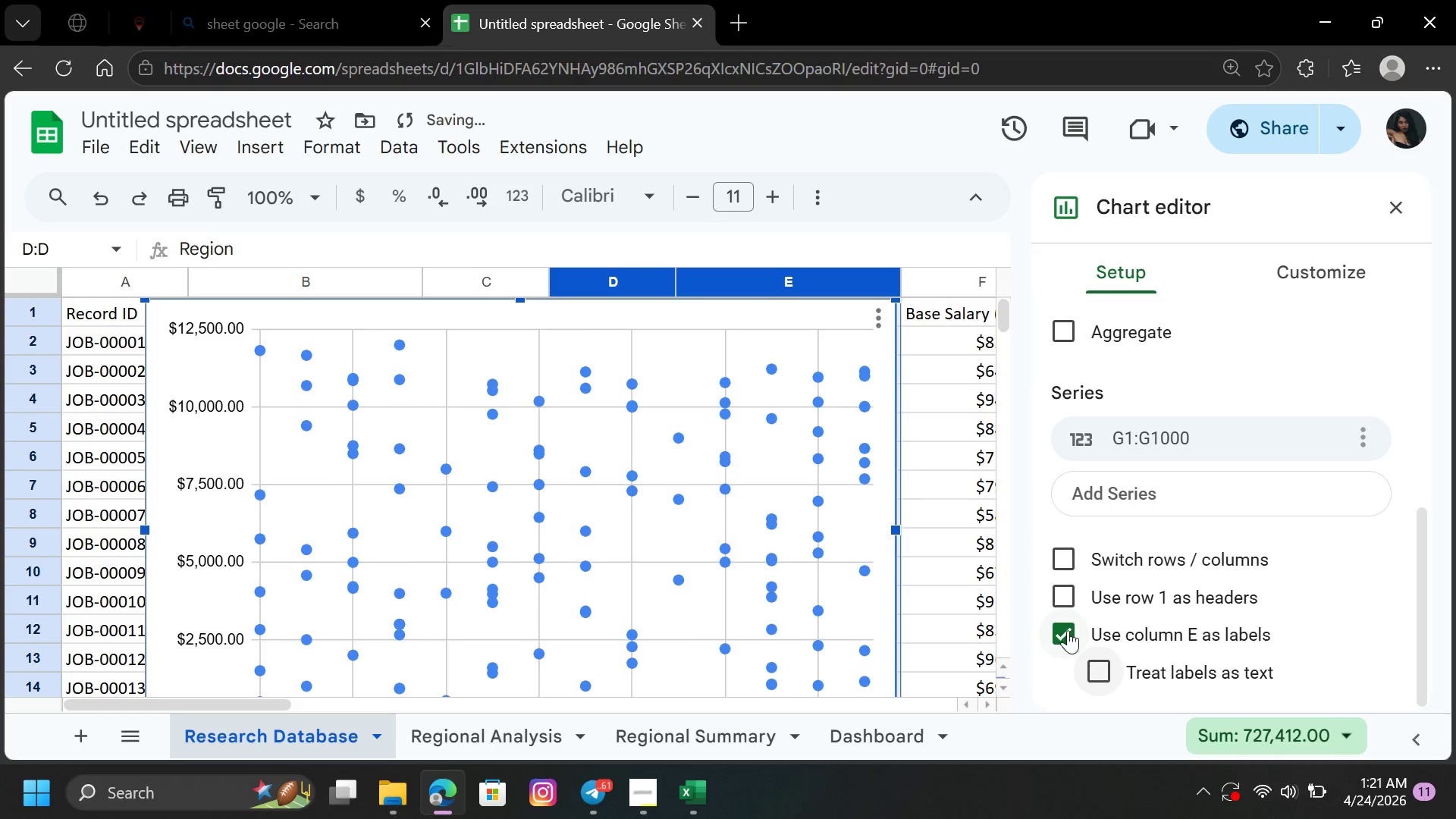 
left_click([1081, 553])
 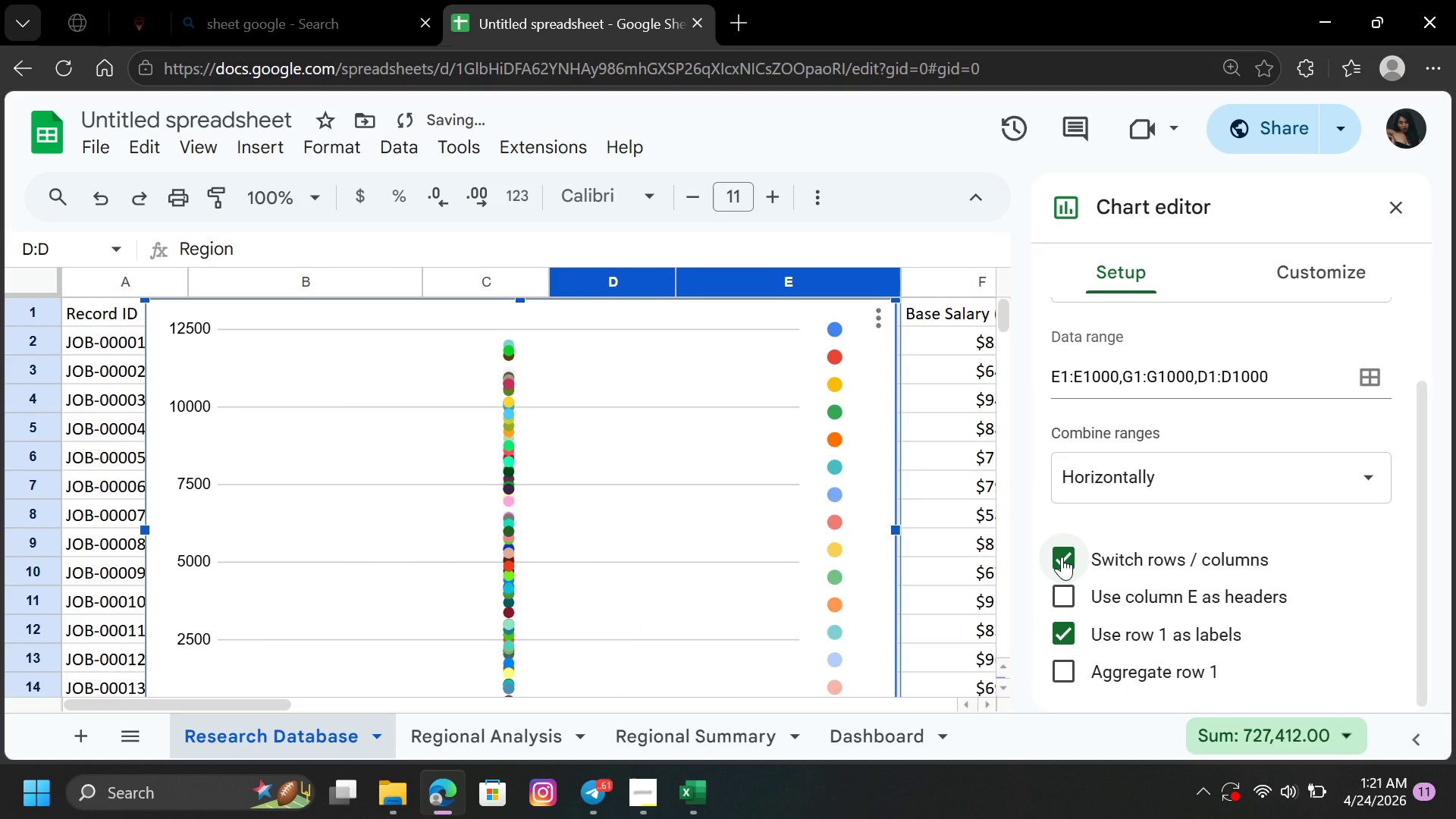 
left_click([1062, 557])
 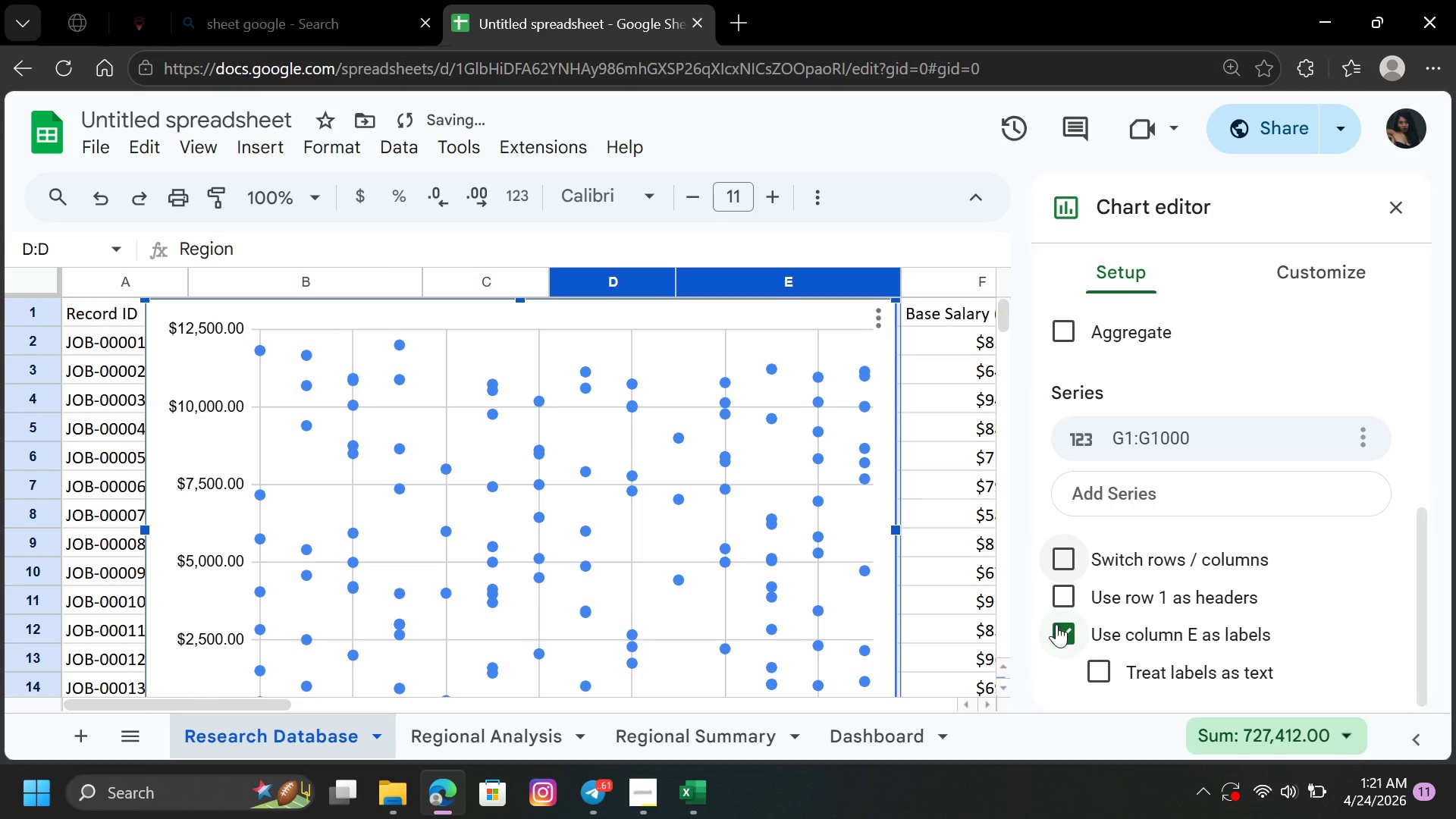 
left_click([1060, 632])
 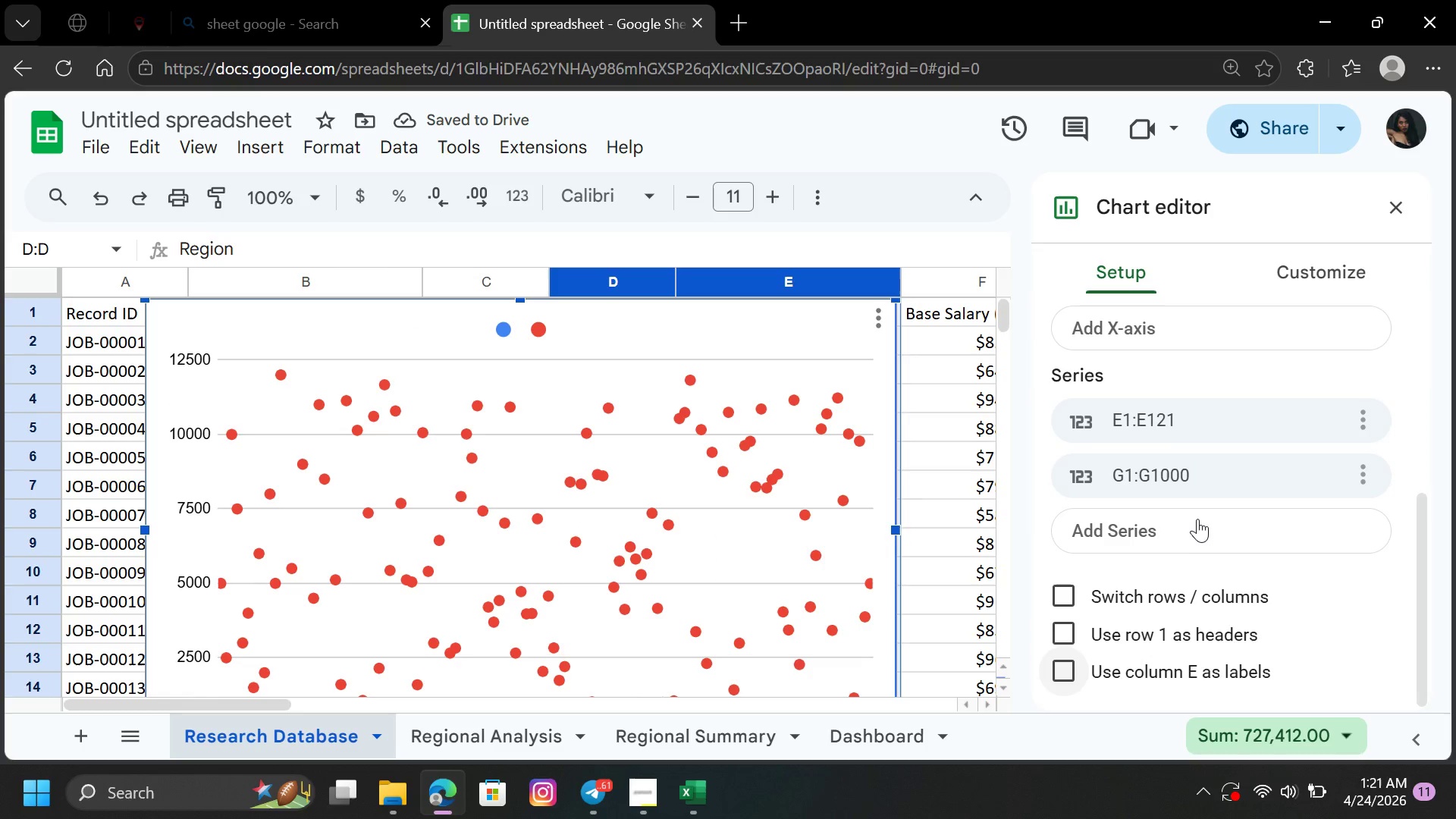 
left_click([1357, 461])
 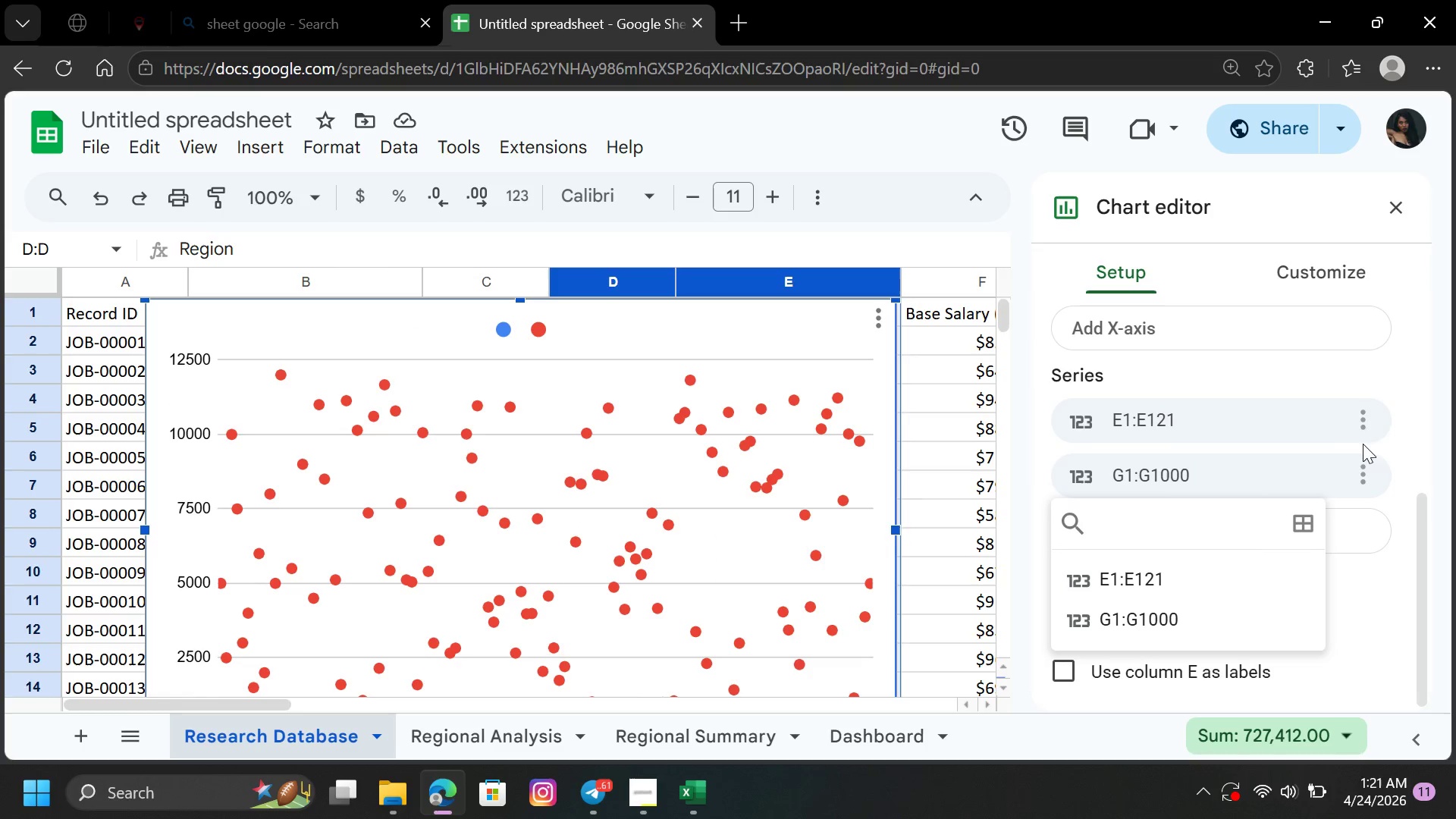 
left_click([1362, 421])
 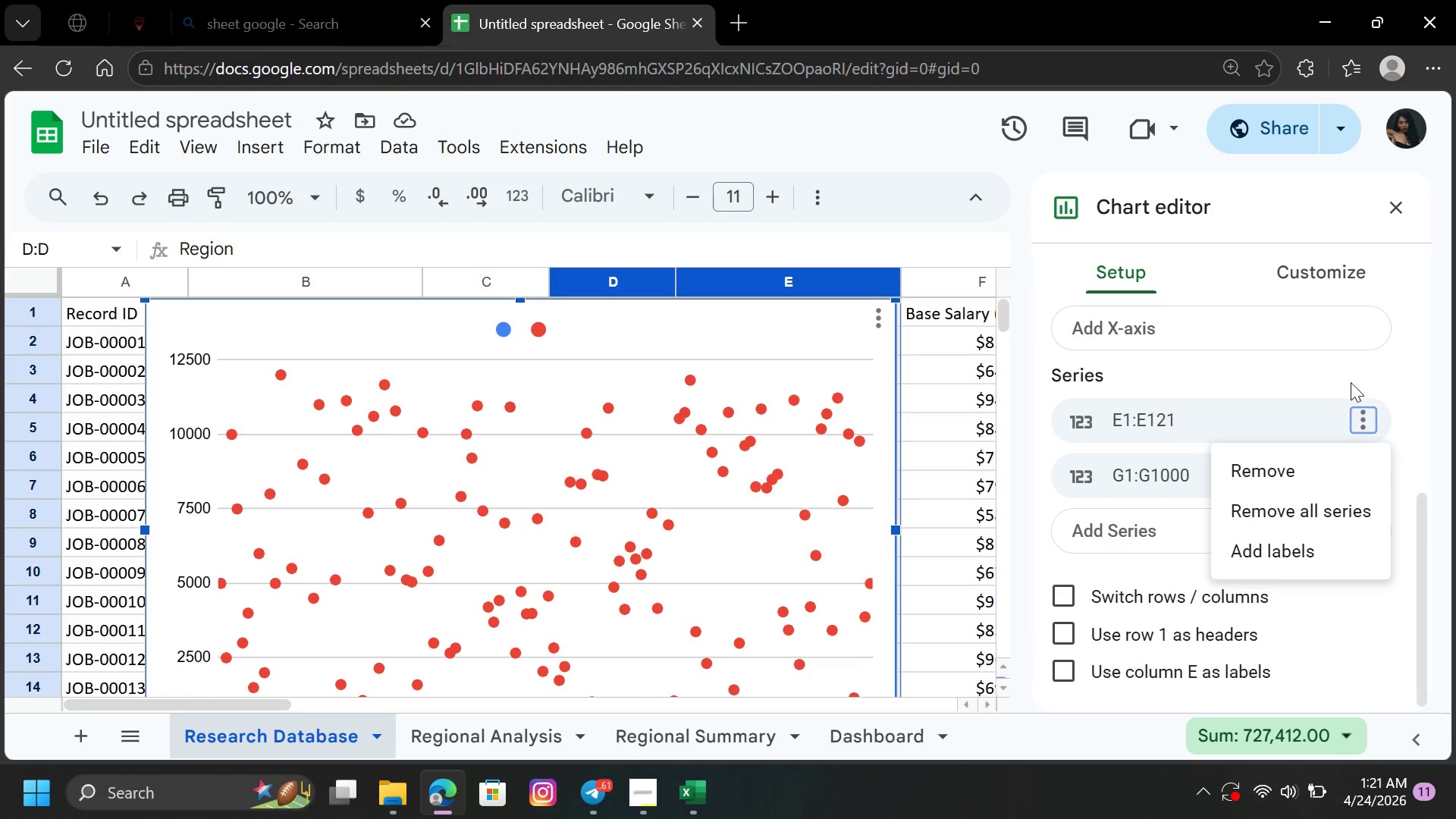 
left_click([1352, 375])
 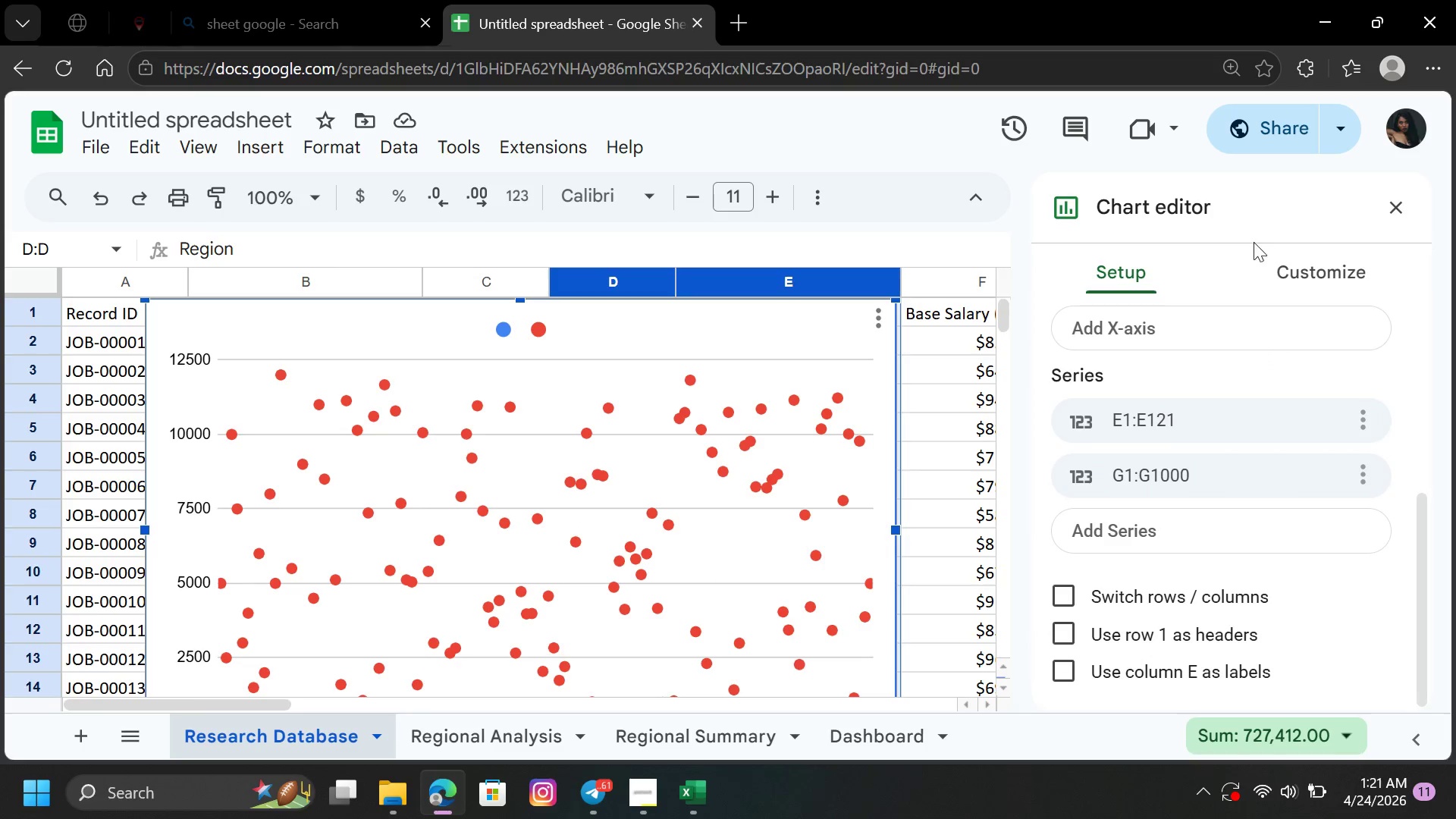 
left_click([1314, 273])
 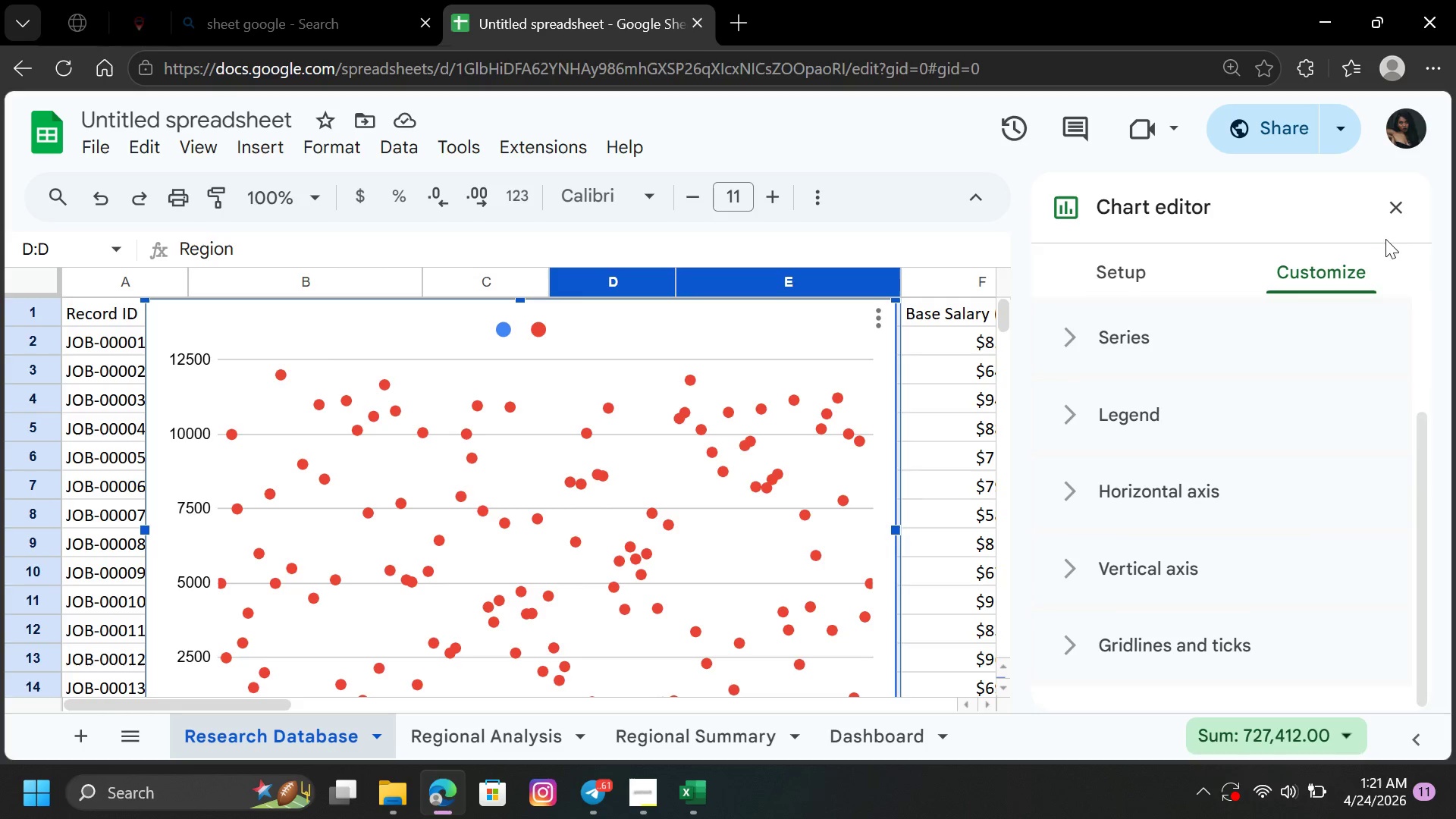 
left_click([1389, 212])
 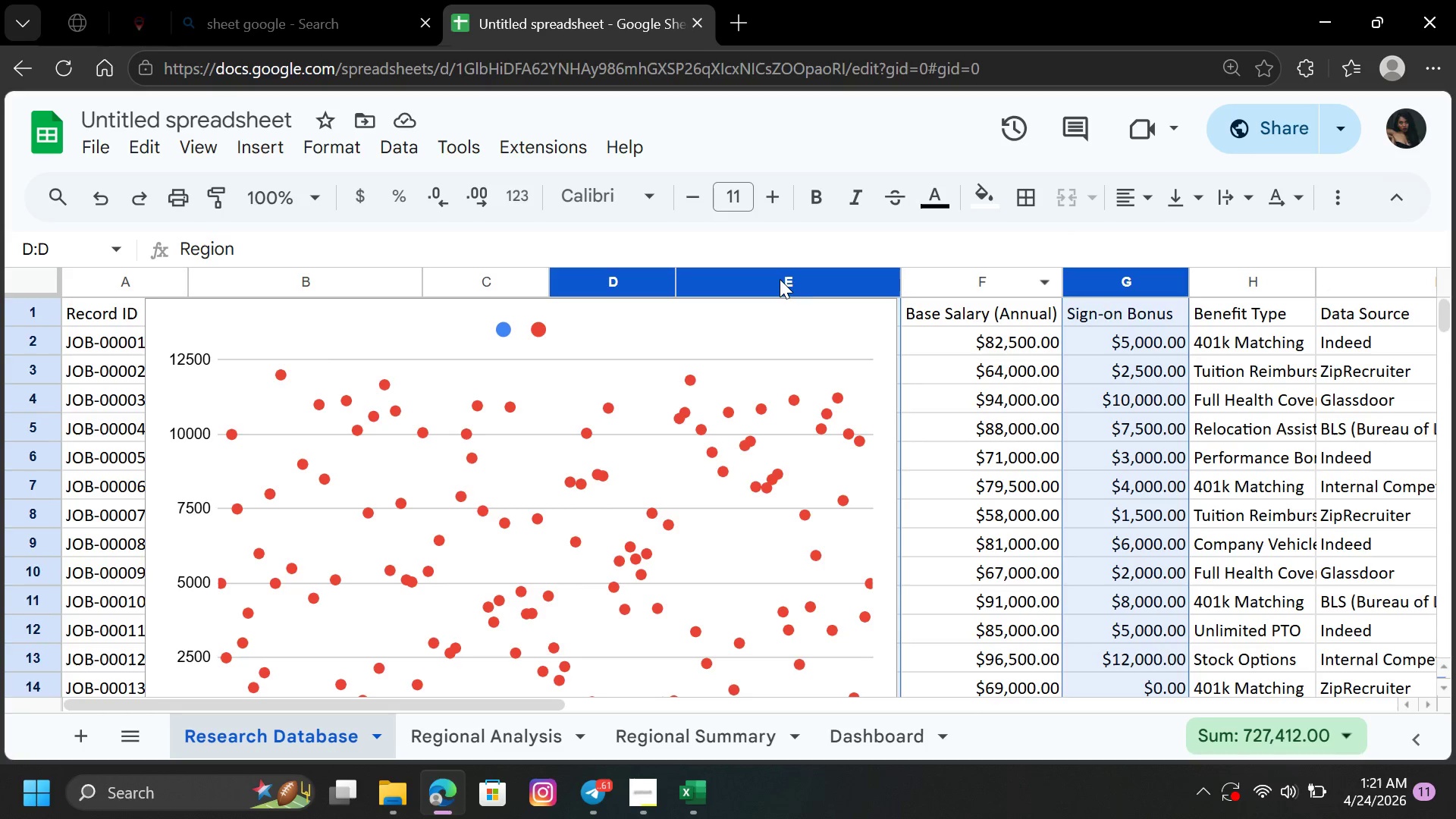 
left_click([802, 337])
 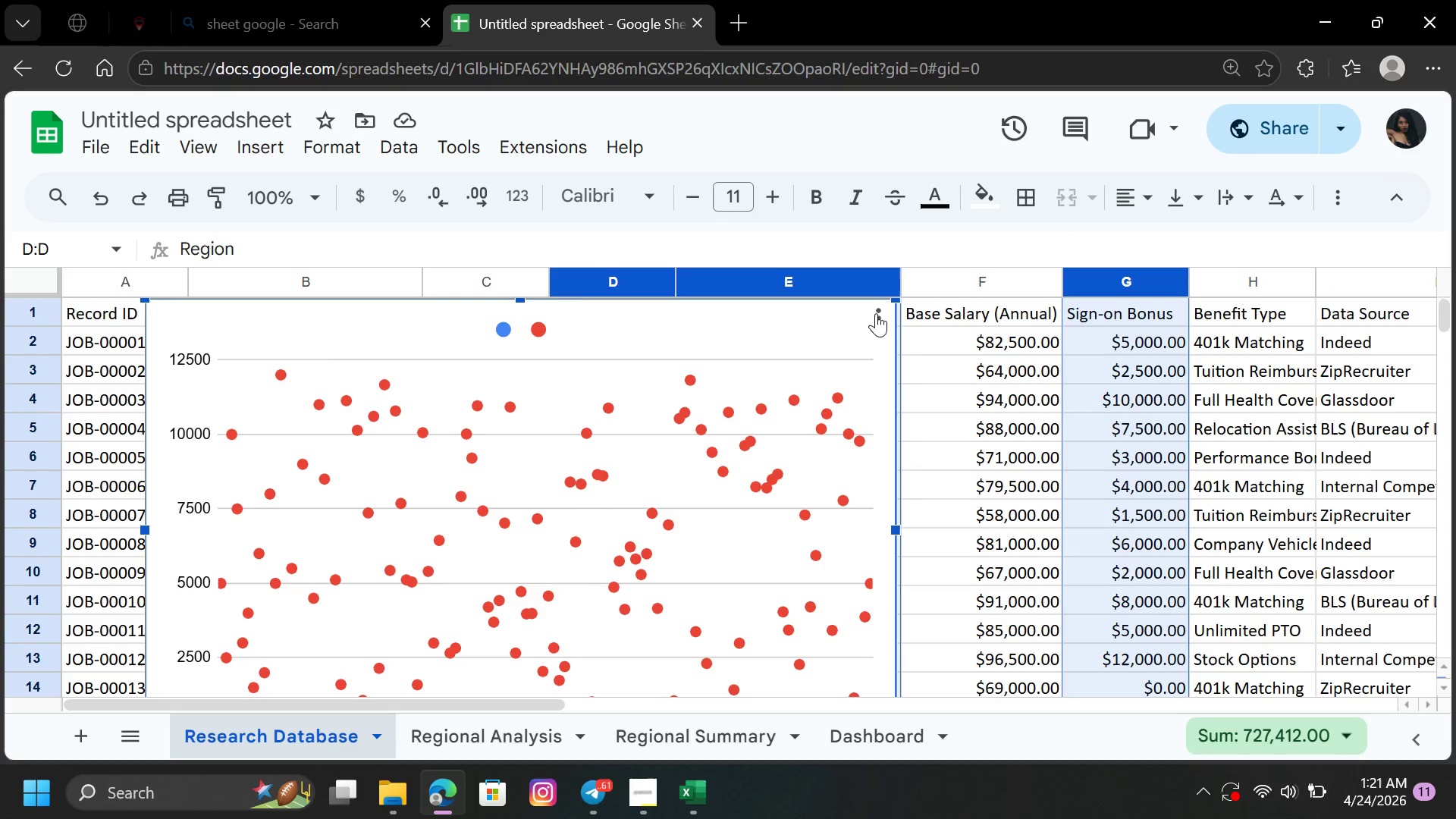 
left_click([880, 315])
 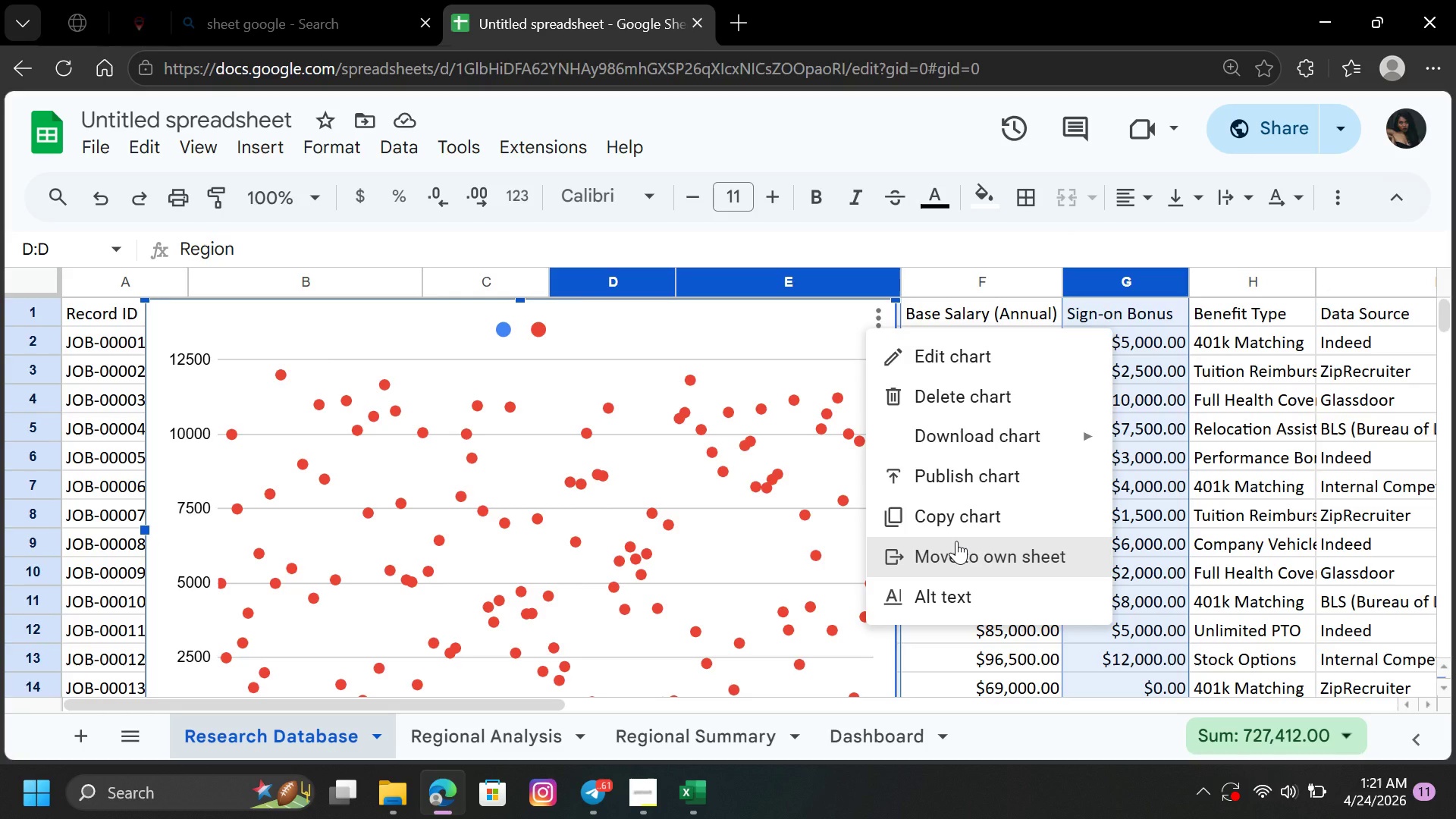 
wait(9.3)
 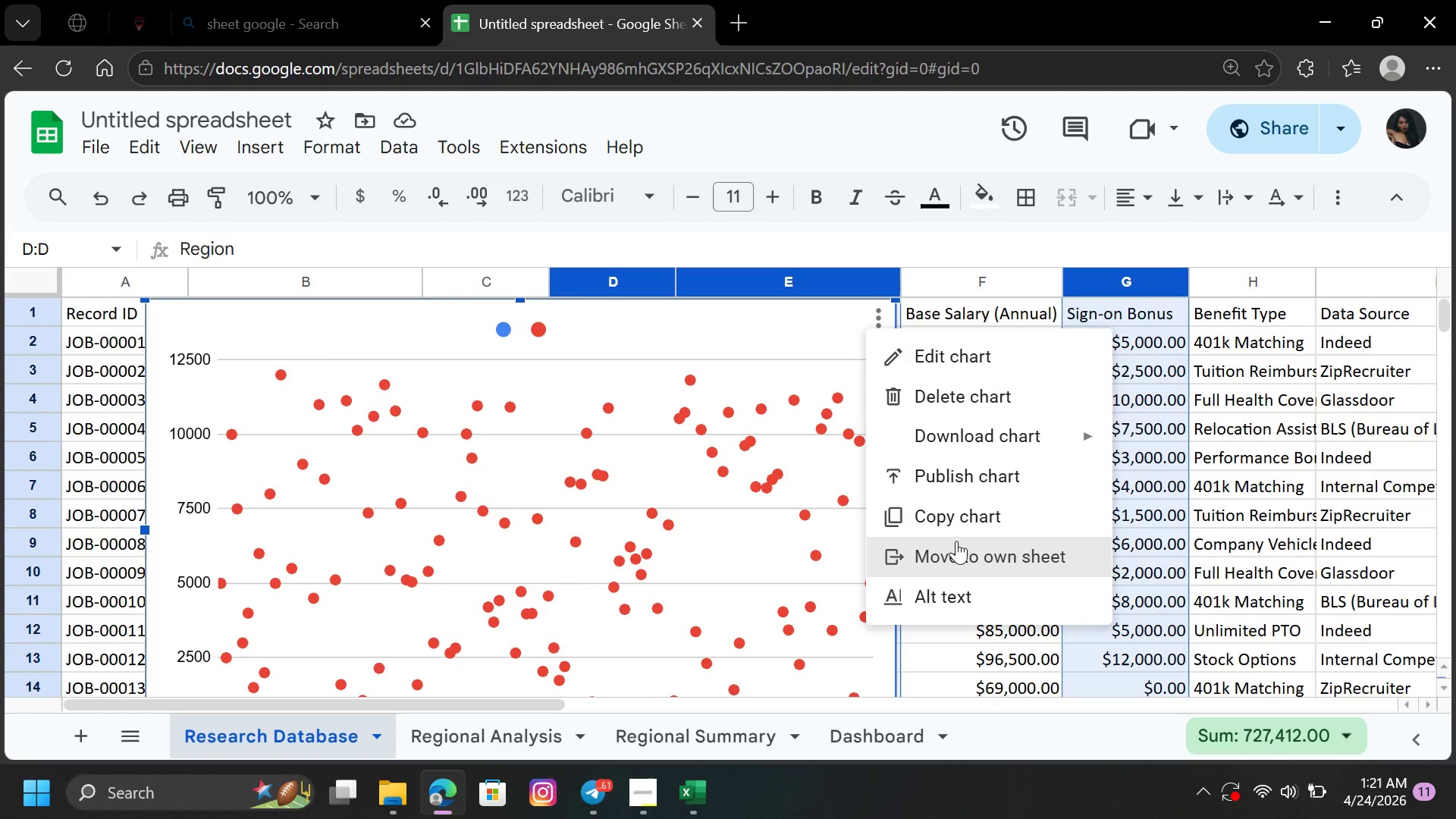 
left_click([937, 391])
 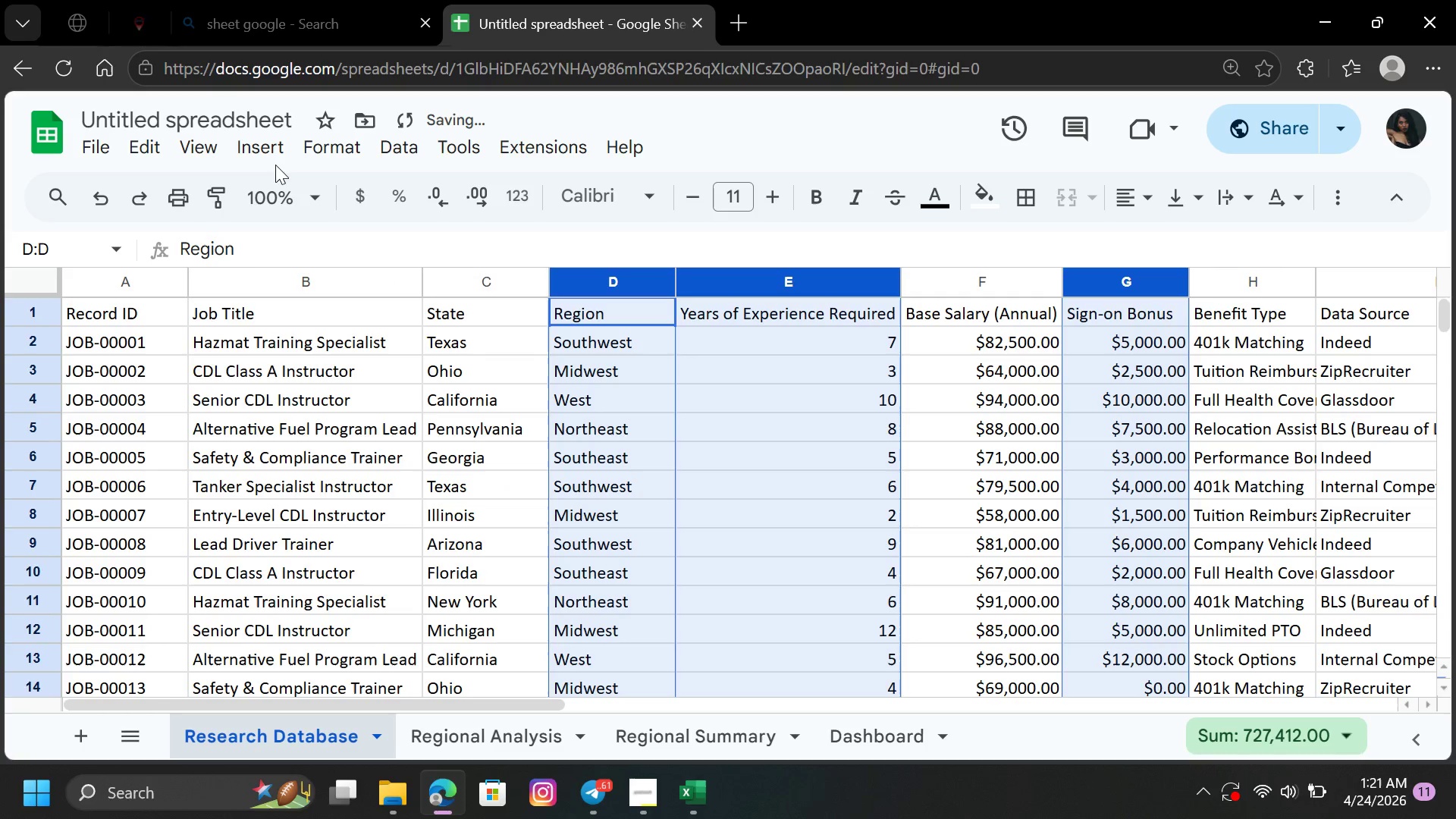 
left_click([258, 154])
 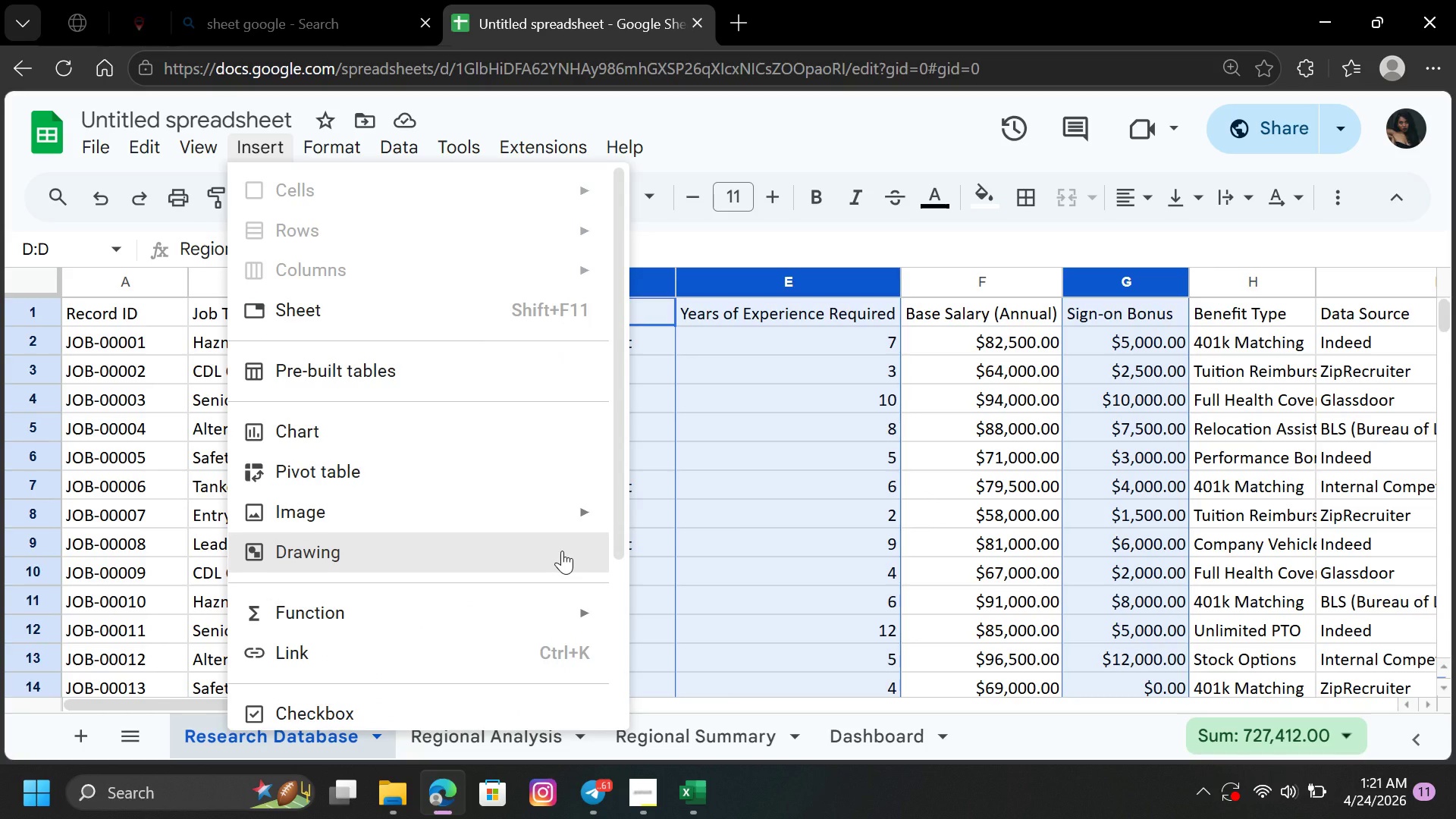 
wait(5.51)
 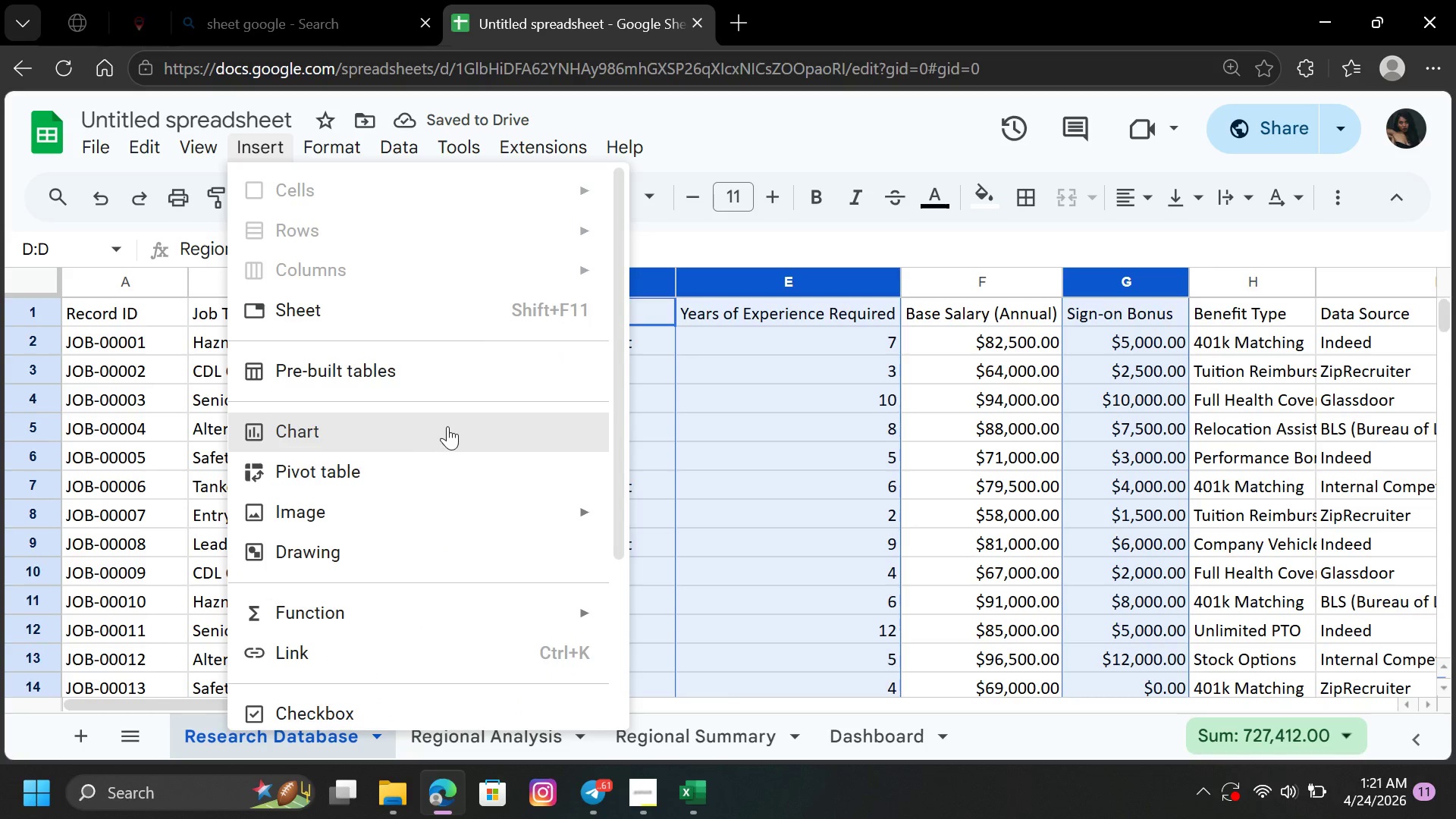 
left_click([562, 551])
 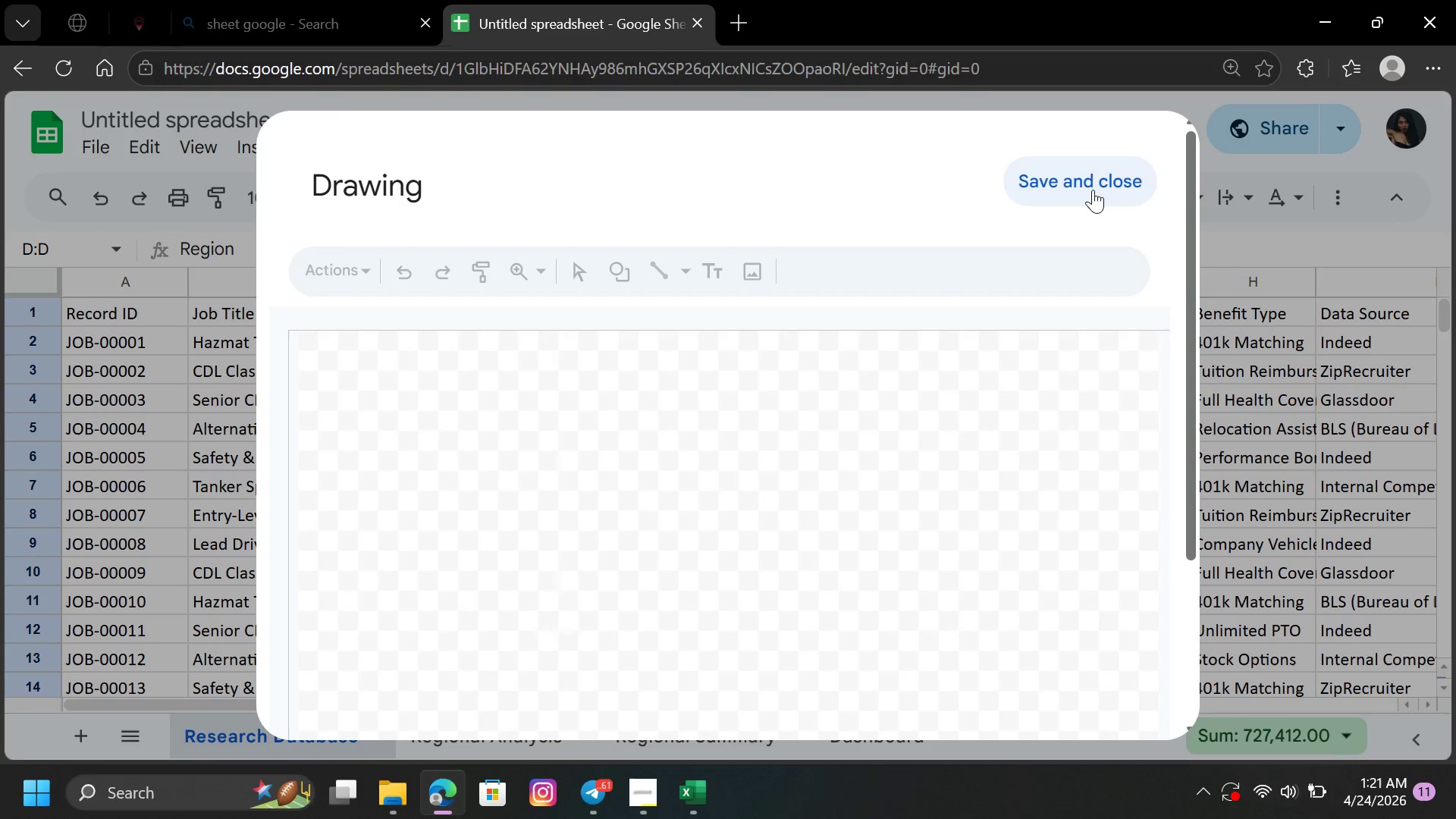 
left_click([1269, 263])
 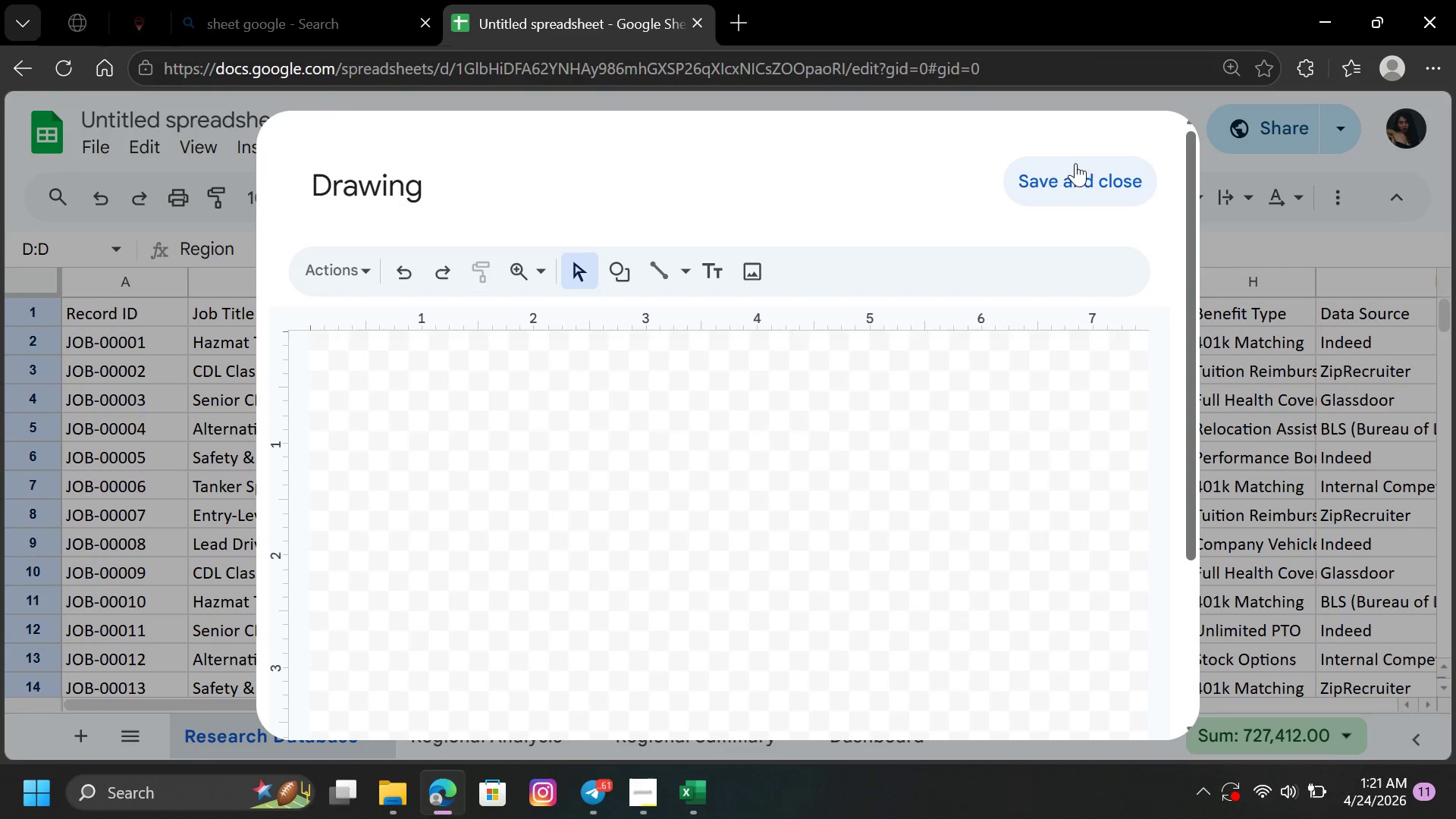 
left_click([1075, 179])
 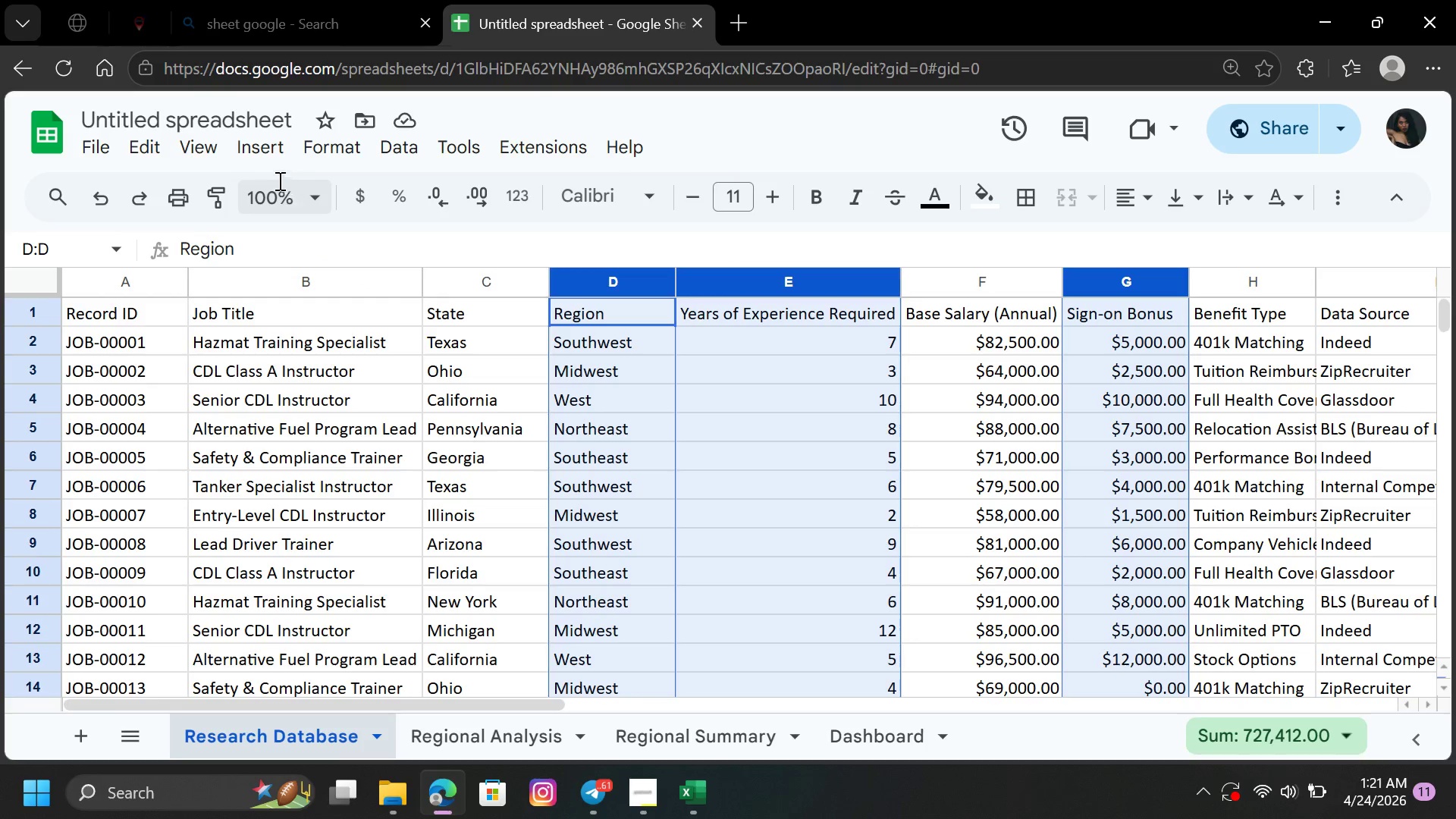 
left_click([257, 146])
 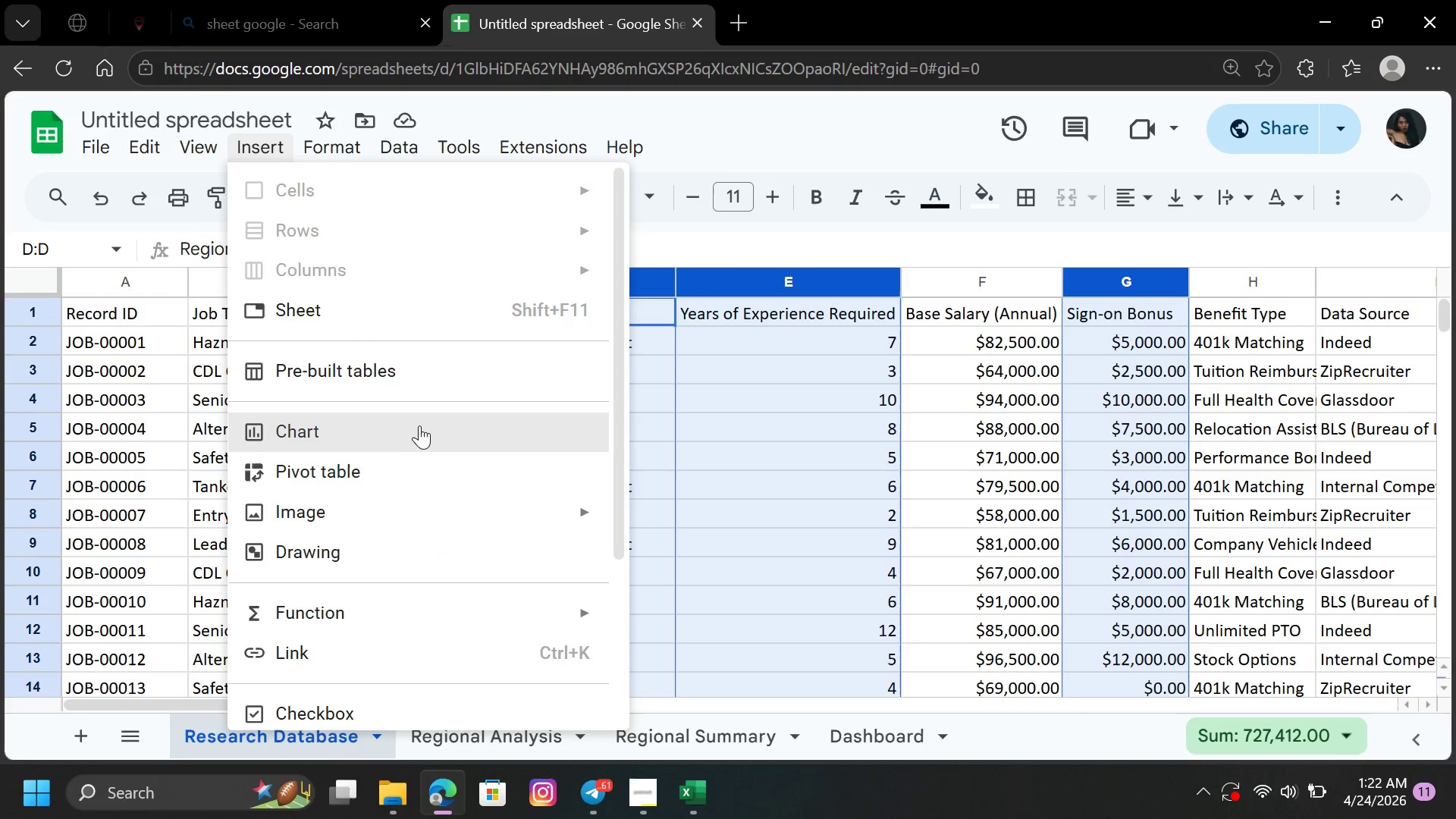 
left_click([422, 423])
 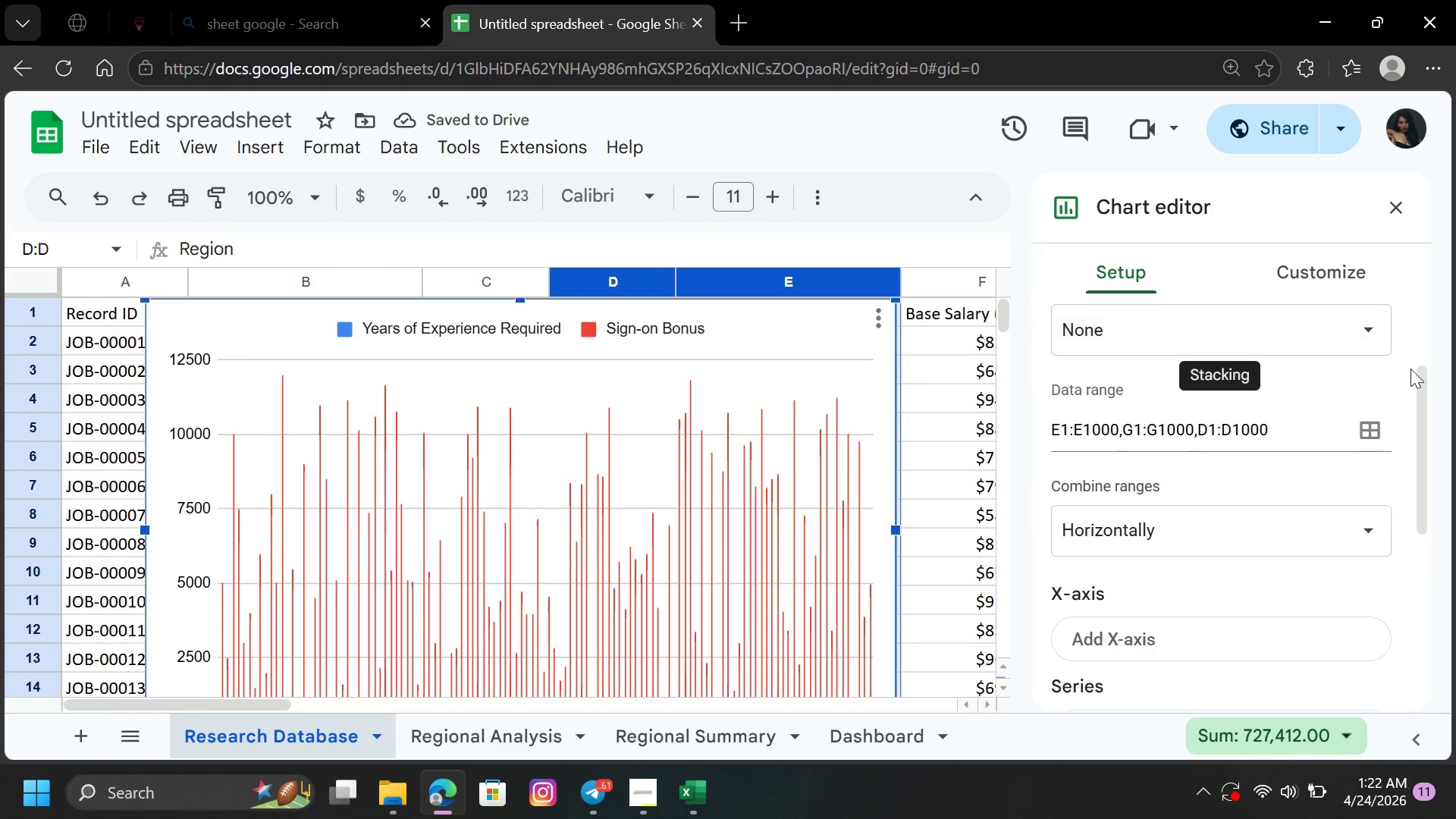 
left_click_drag(start_coordinate=[1420, 391], to_coordinate=[1400, 249])
 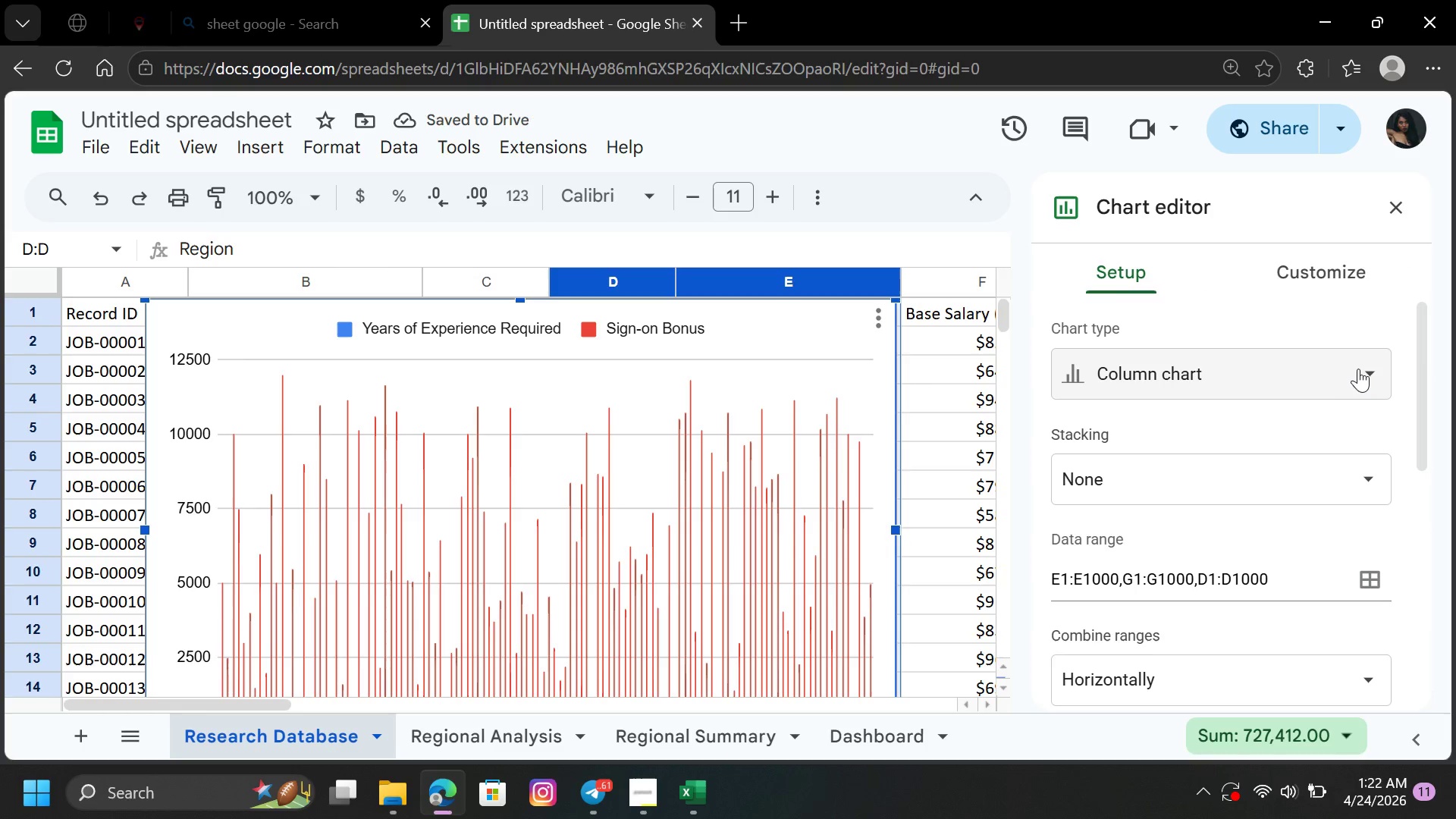 
left_click([1360, 368])
 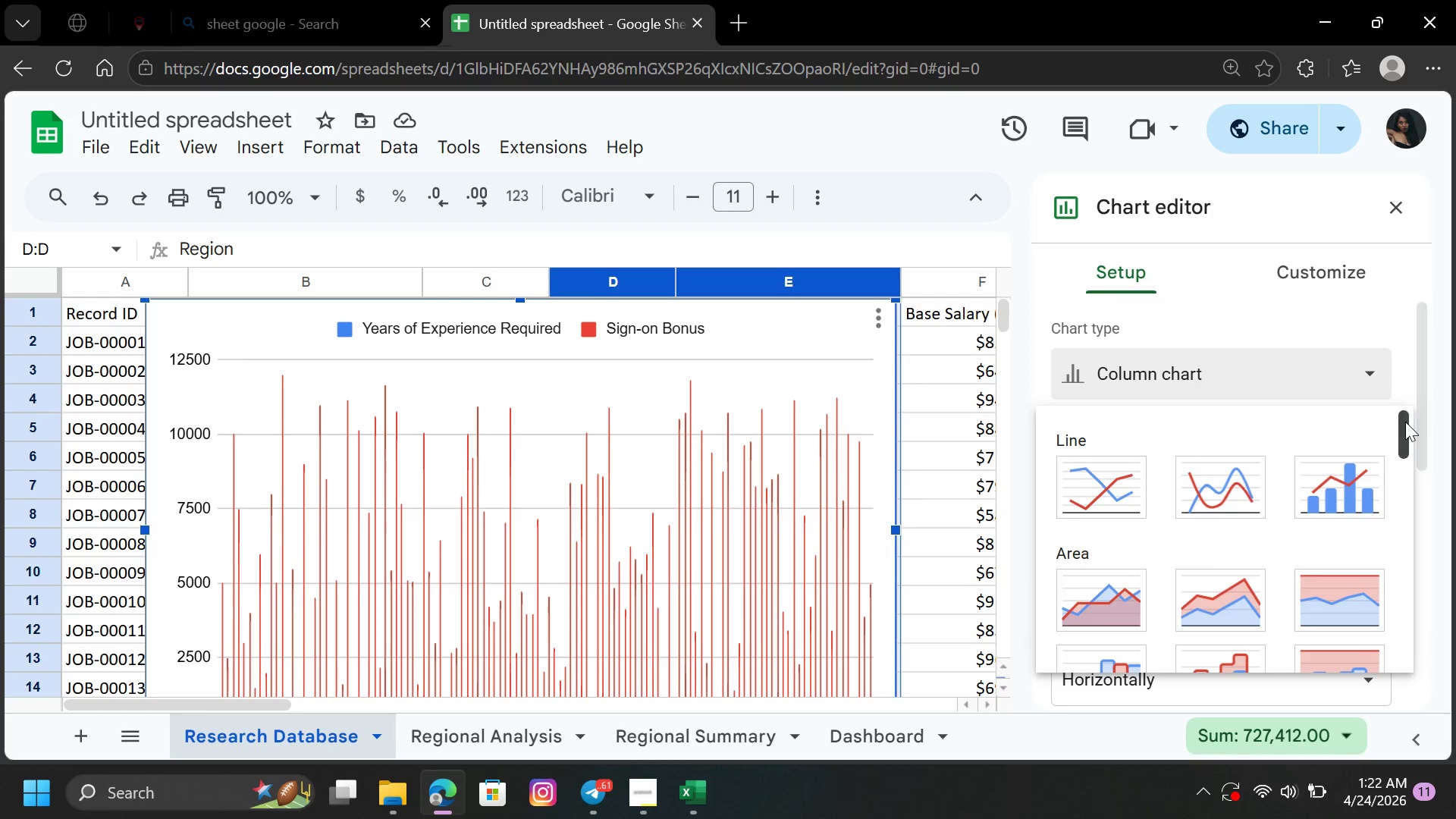 
left_click_drag(start_coordinate=[1404, 424], to_coordinate=[1434, 560])
 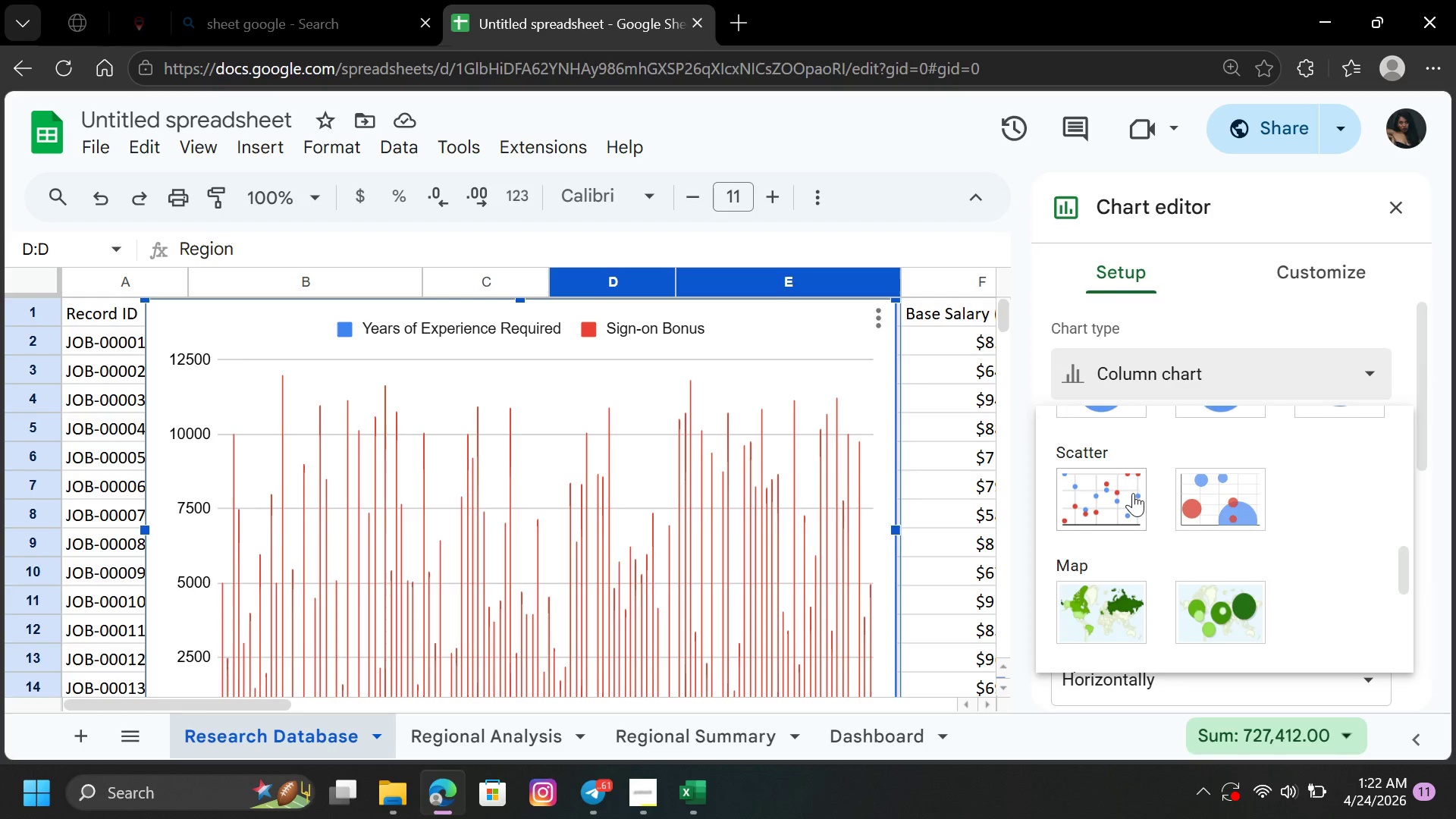 
left_click([1130, 492])
 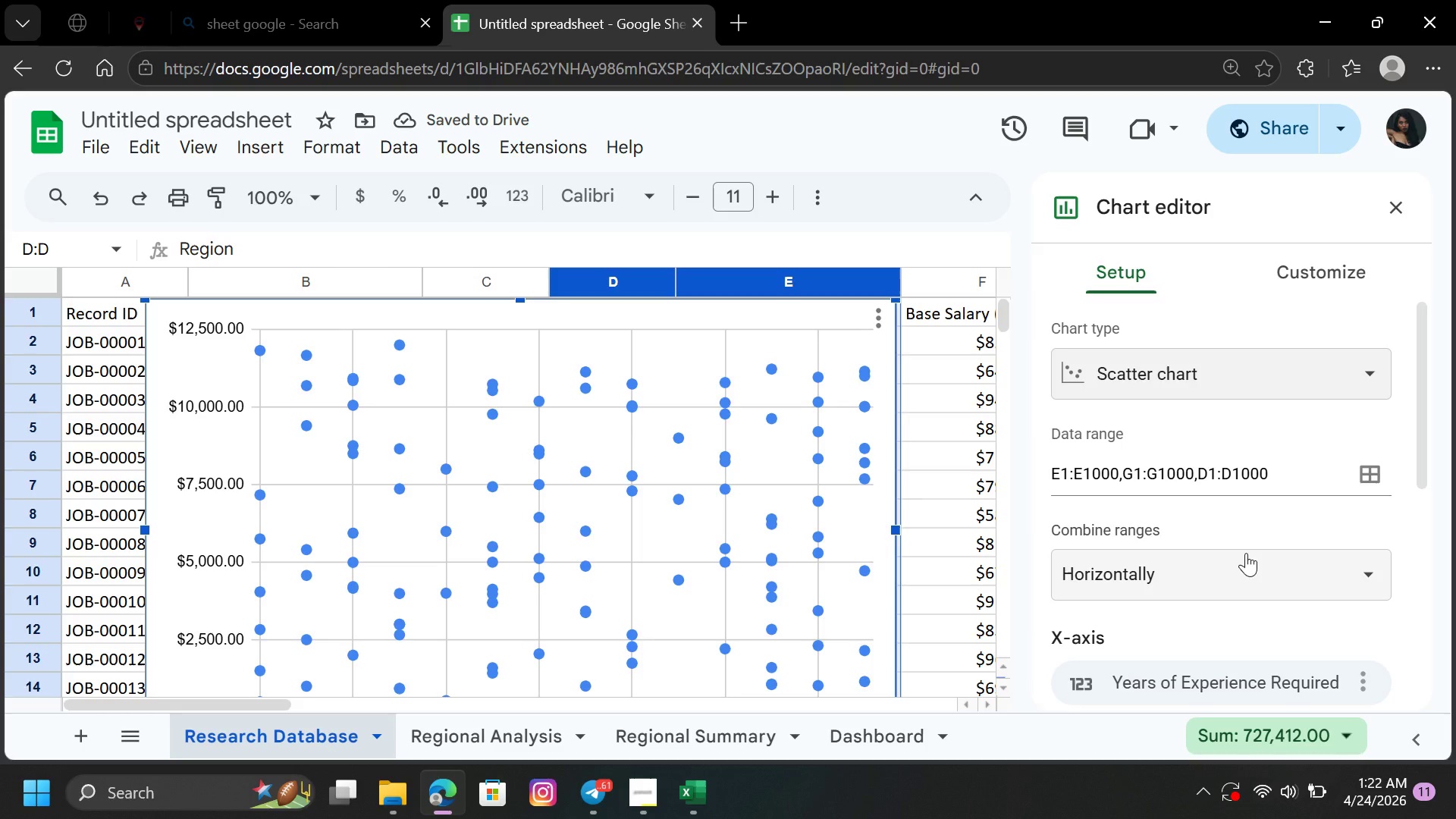 
wait(5.52)
 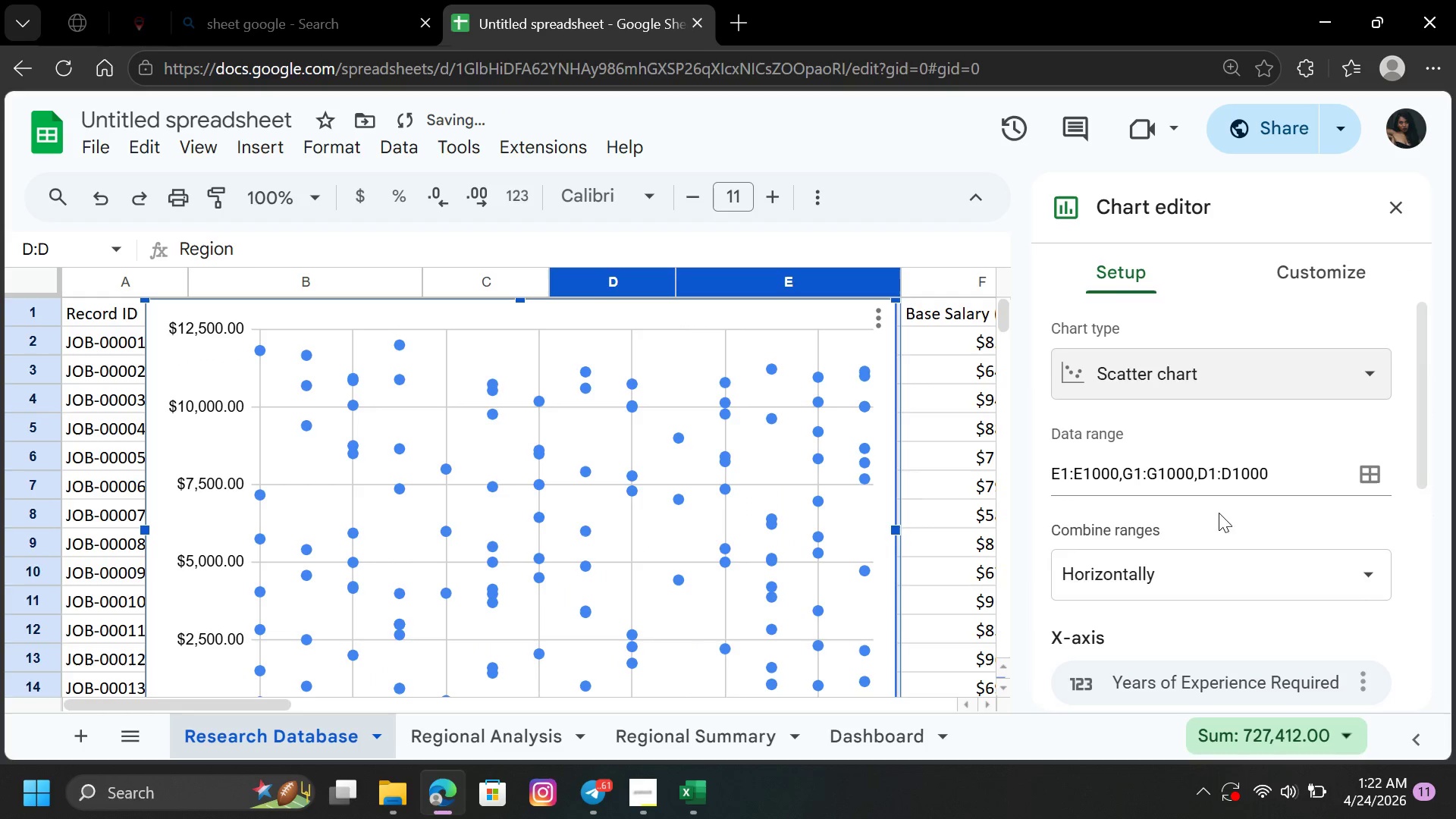 
left_click_drag(start_coordinate=[1426, 467], to_coordinate=[1436, 654])
 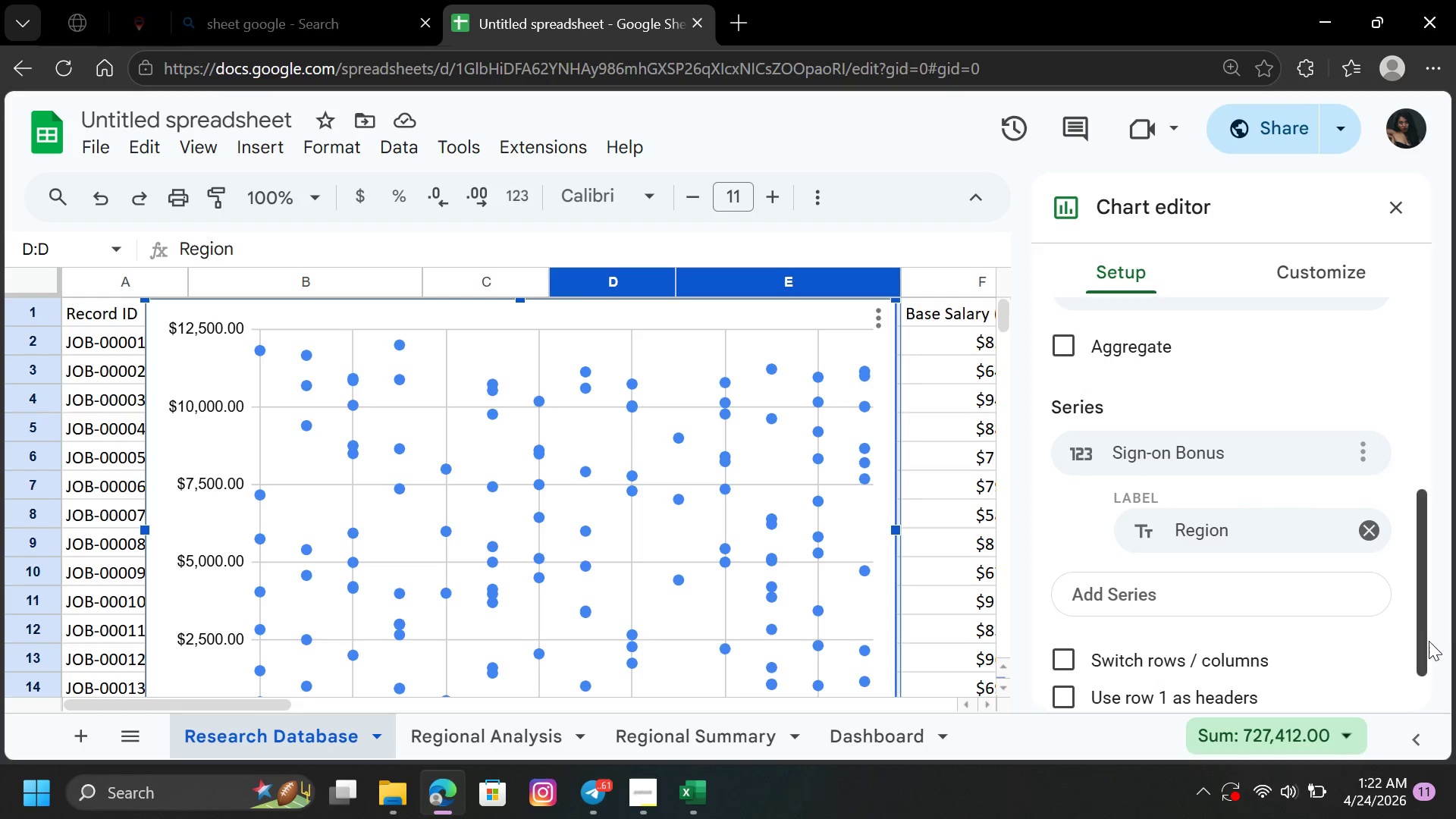 
left_click_drag(start_coordinate=[1426, 636], to_coordinate=[1424, 689])
 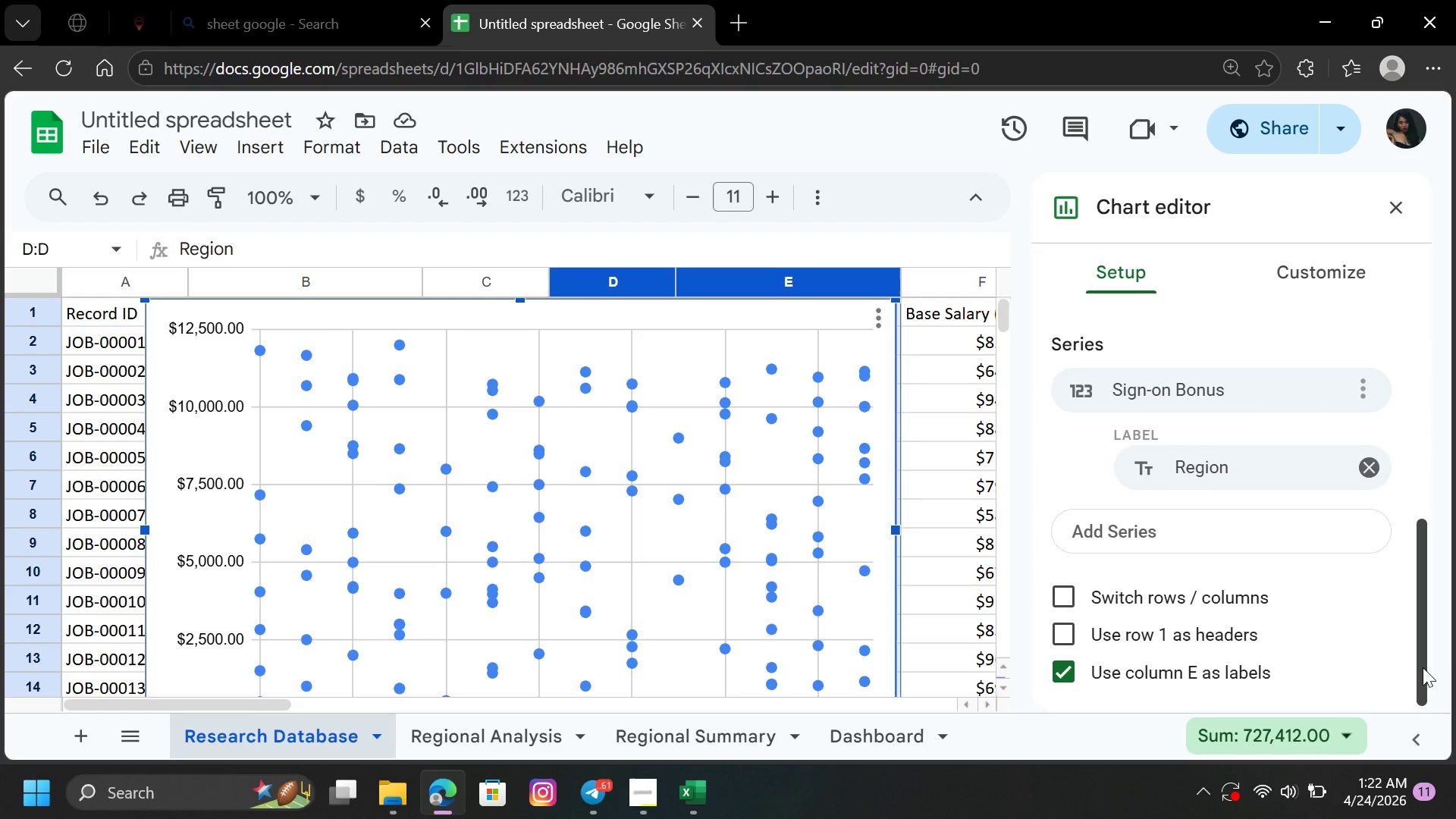 
left_click_drag(start_coordinate=[1421, 667], to_coordinate=[1434, 417])
 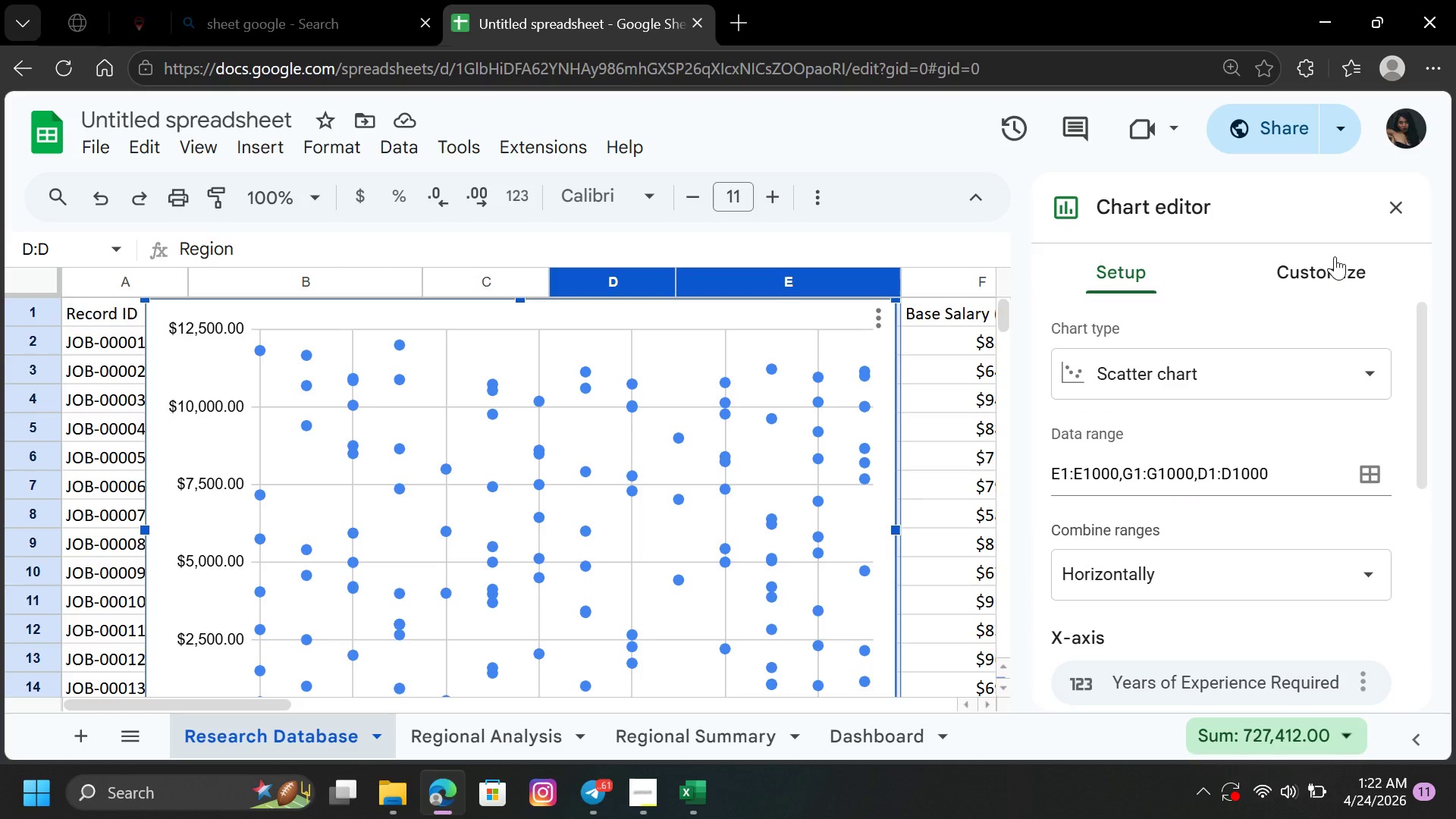 
left_click([1334, 256])
 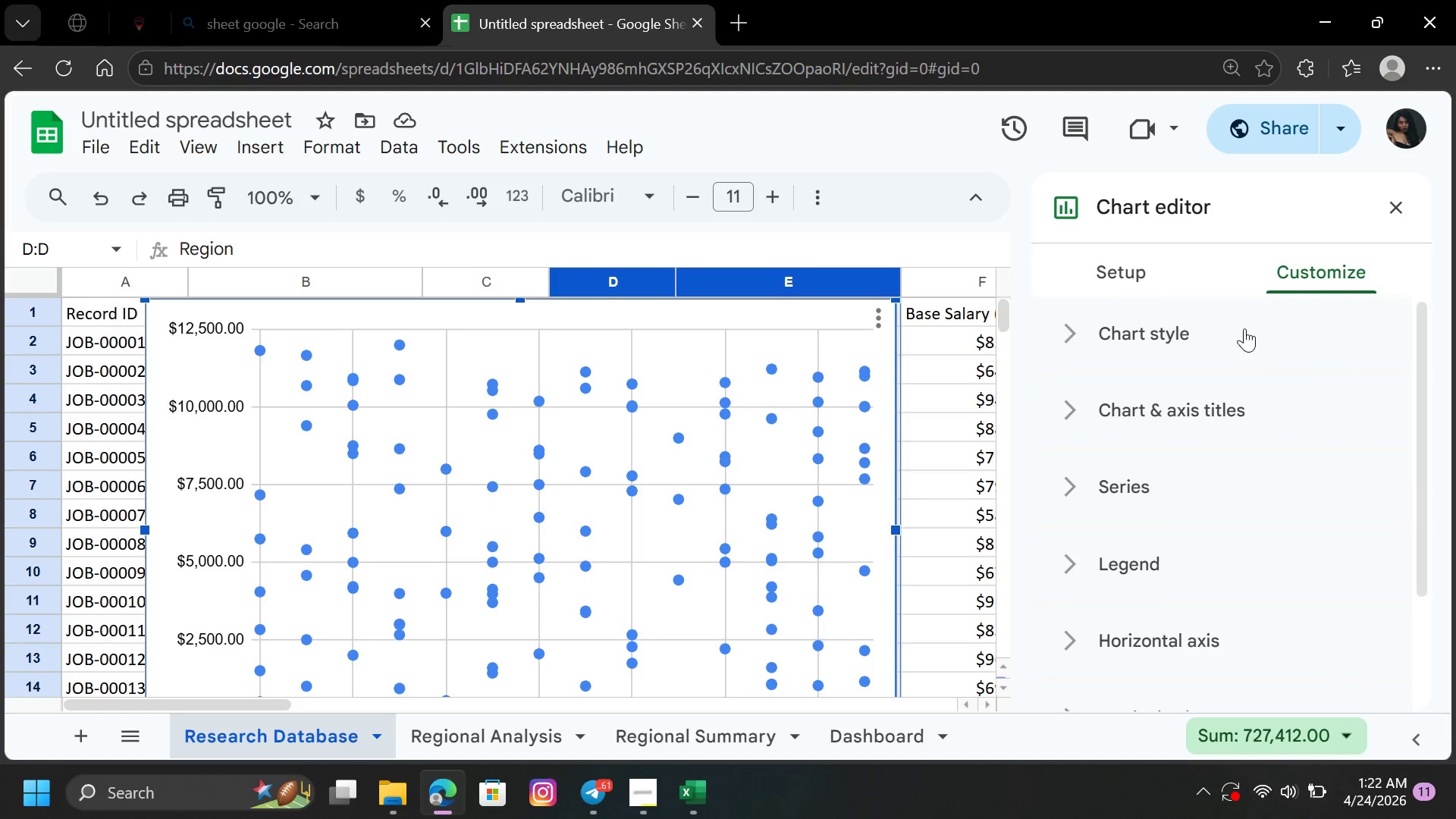 
left_click([1242, 327])
 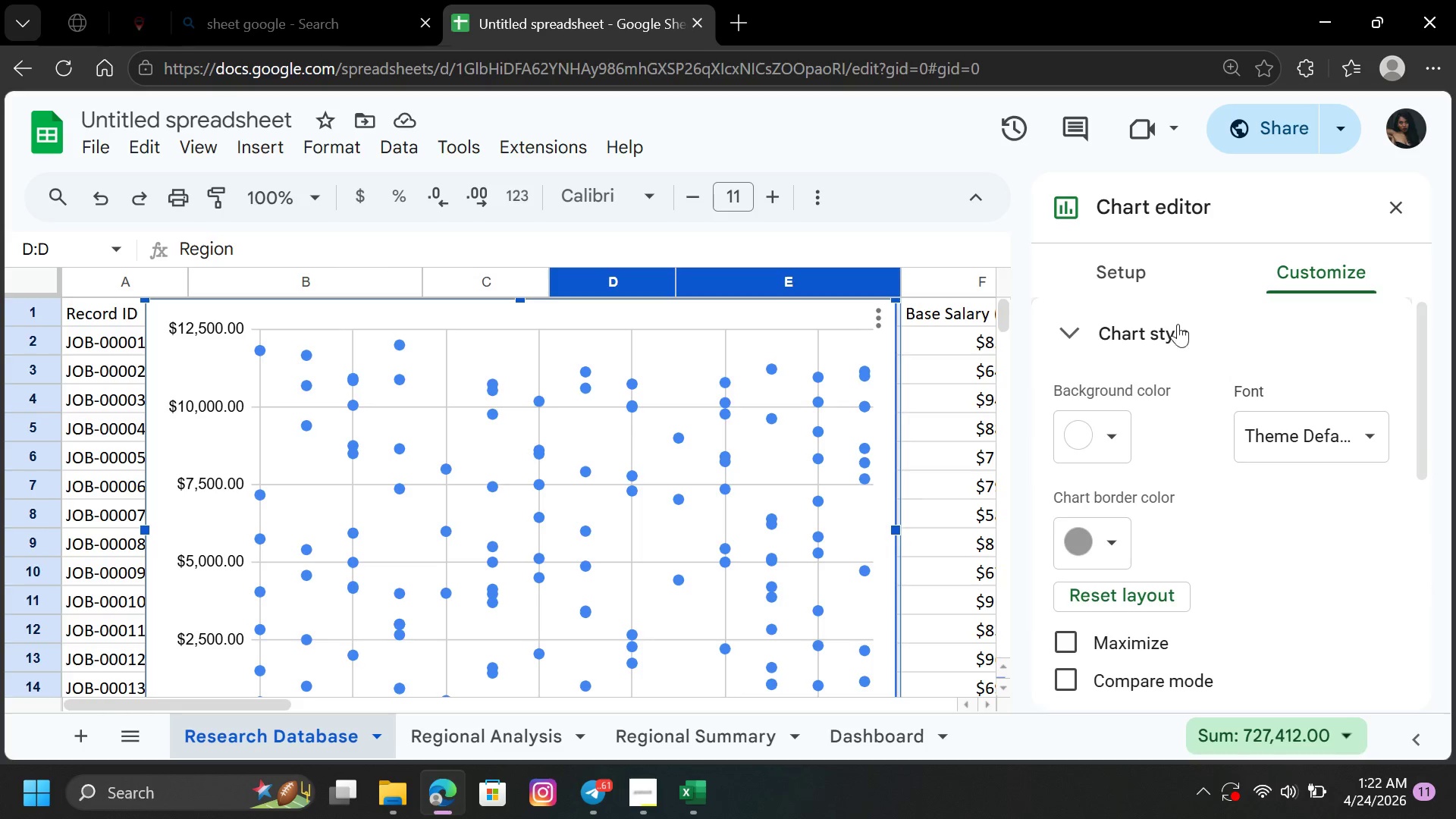 
wait(6.5)
 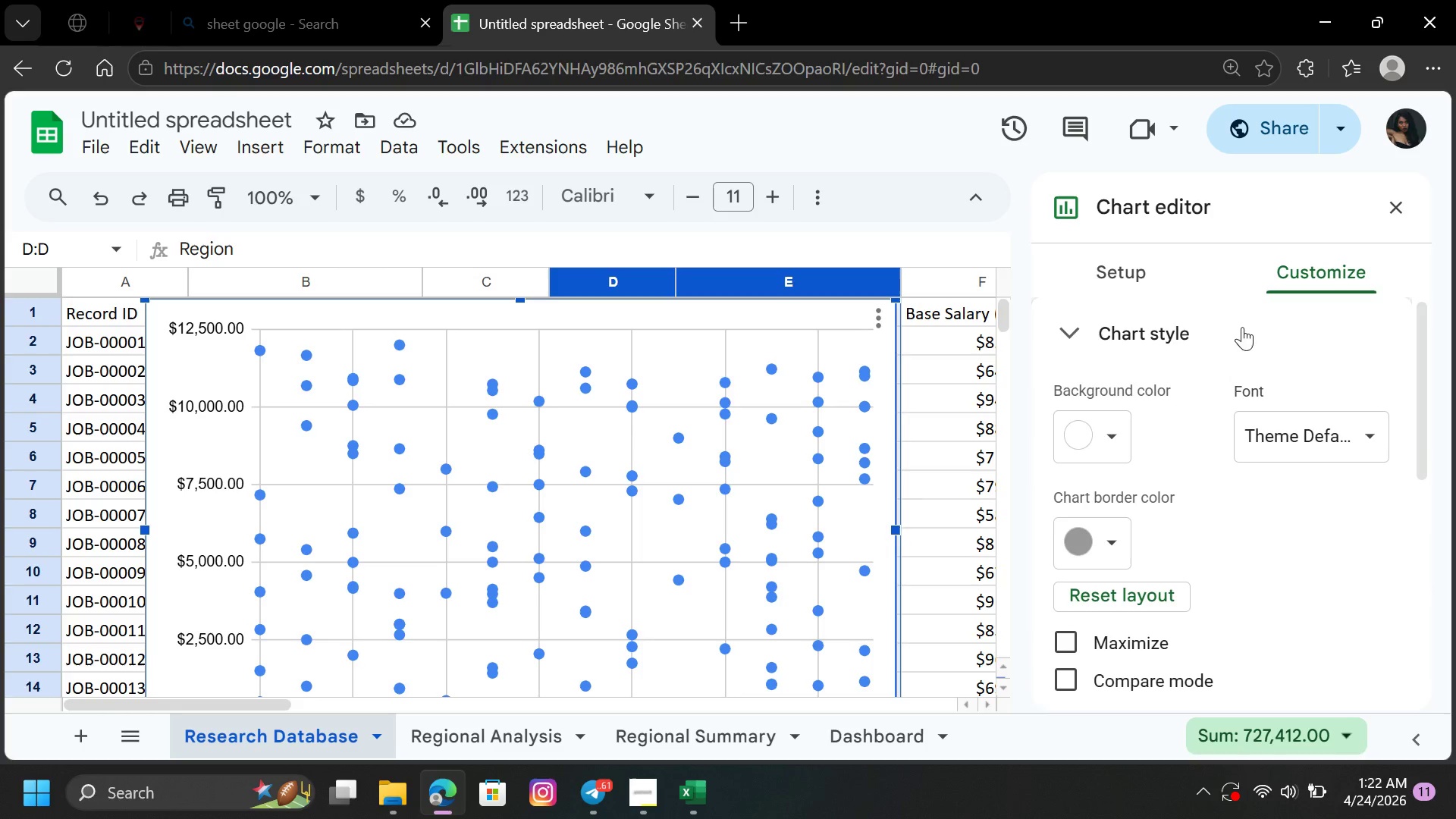 
left_click_drag(start_coordinate=[1421, 456], to_coordinate=[1433, 566])
 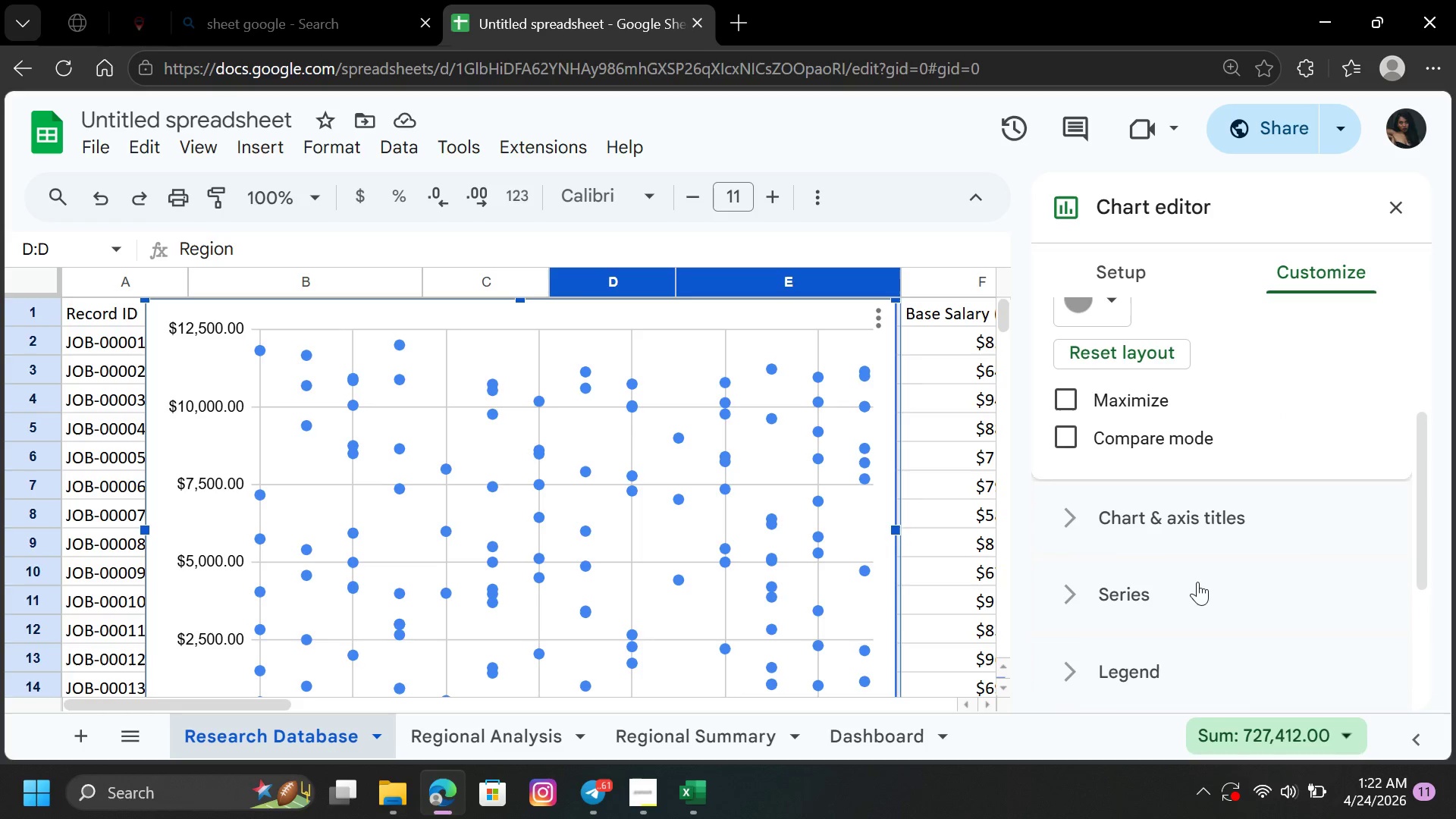 
left_click([1196, 582])
 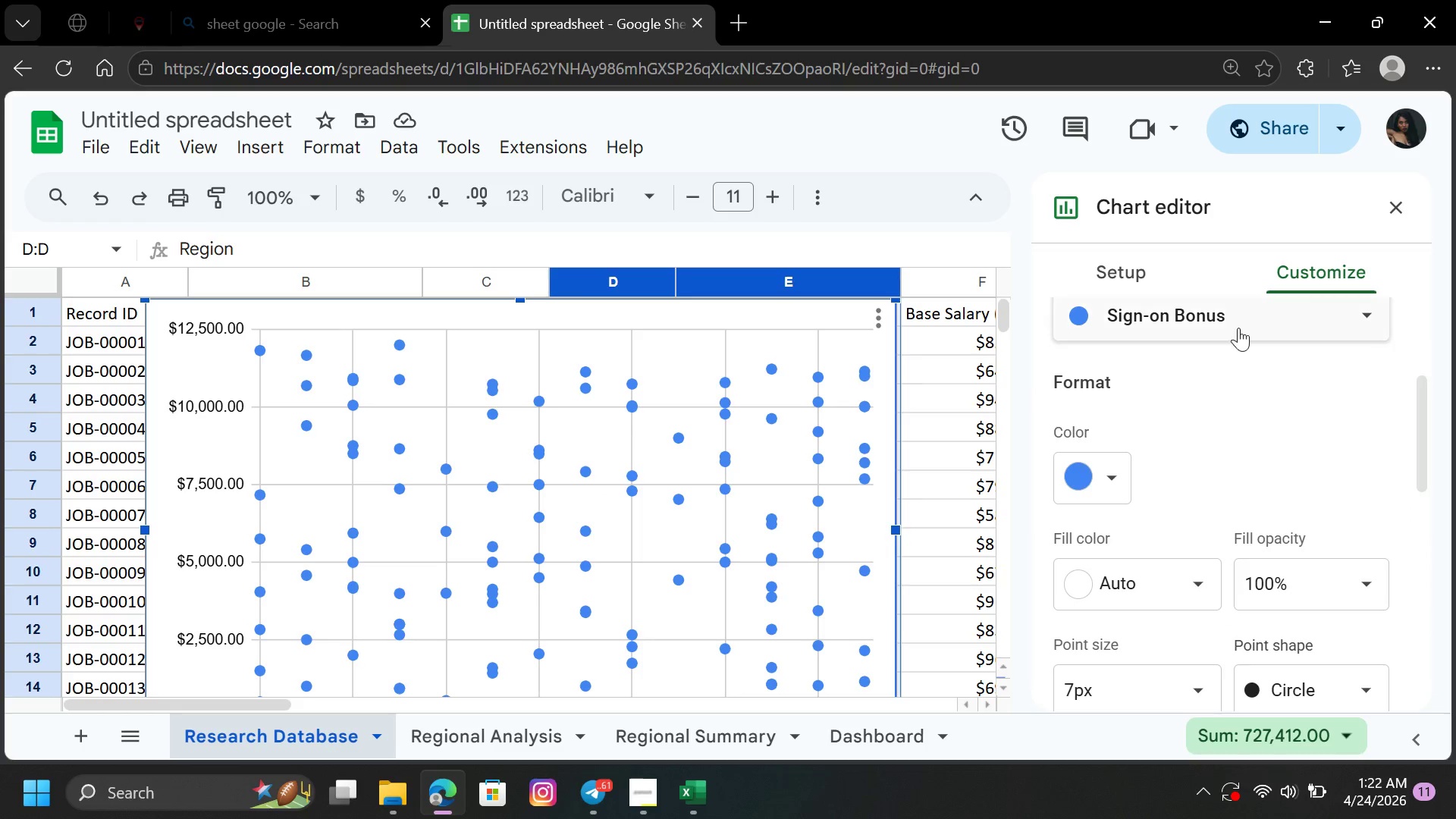 
left_click([1237, 320])
 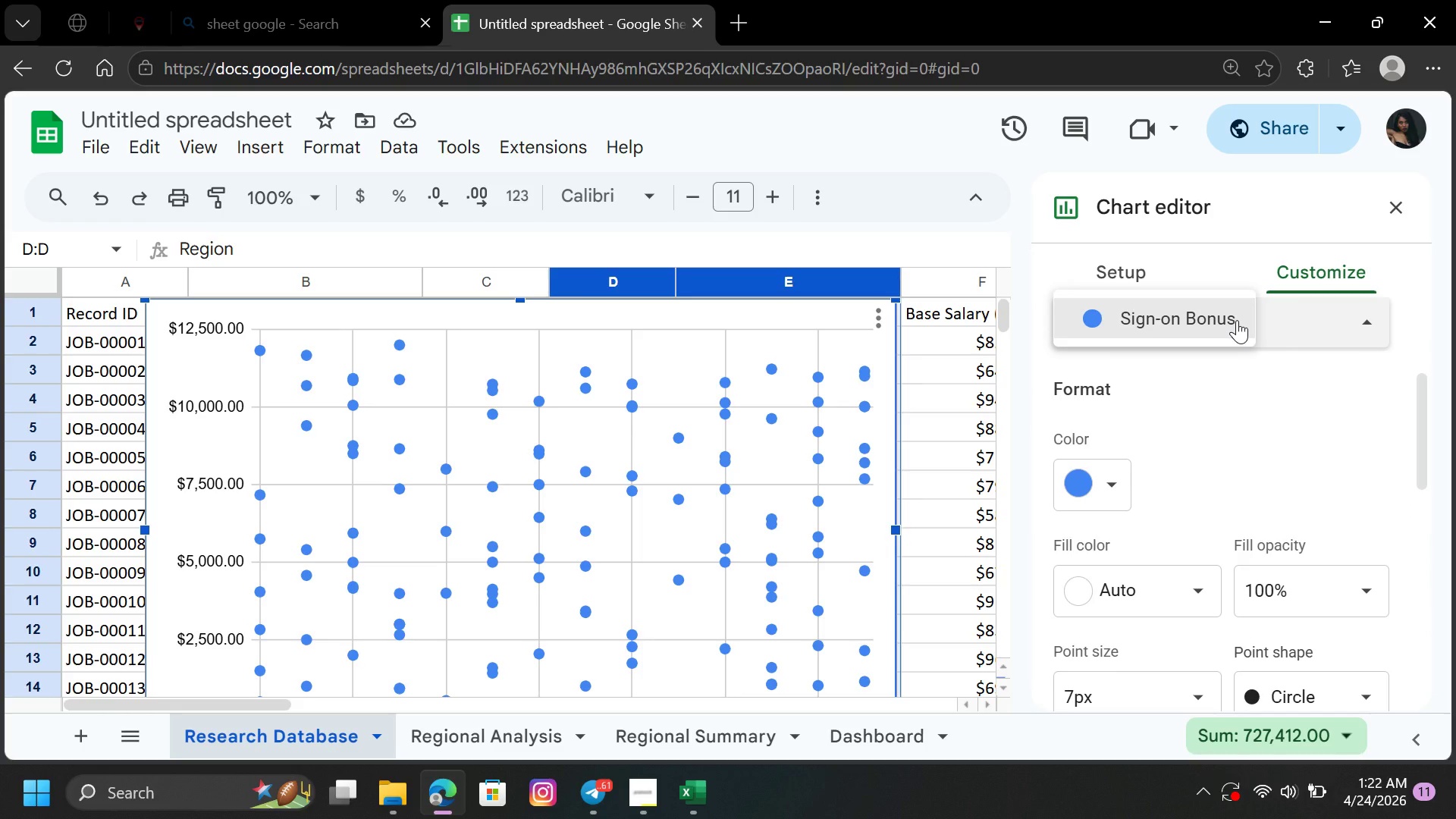 
left_click([1237, 320])
 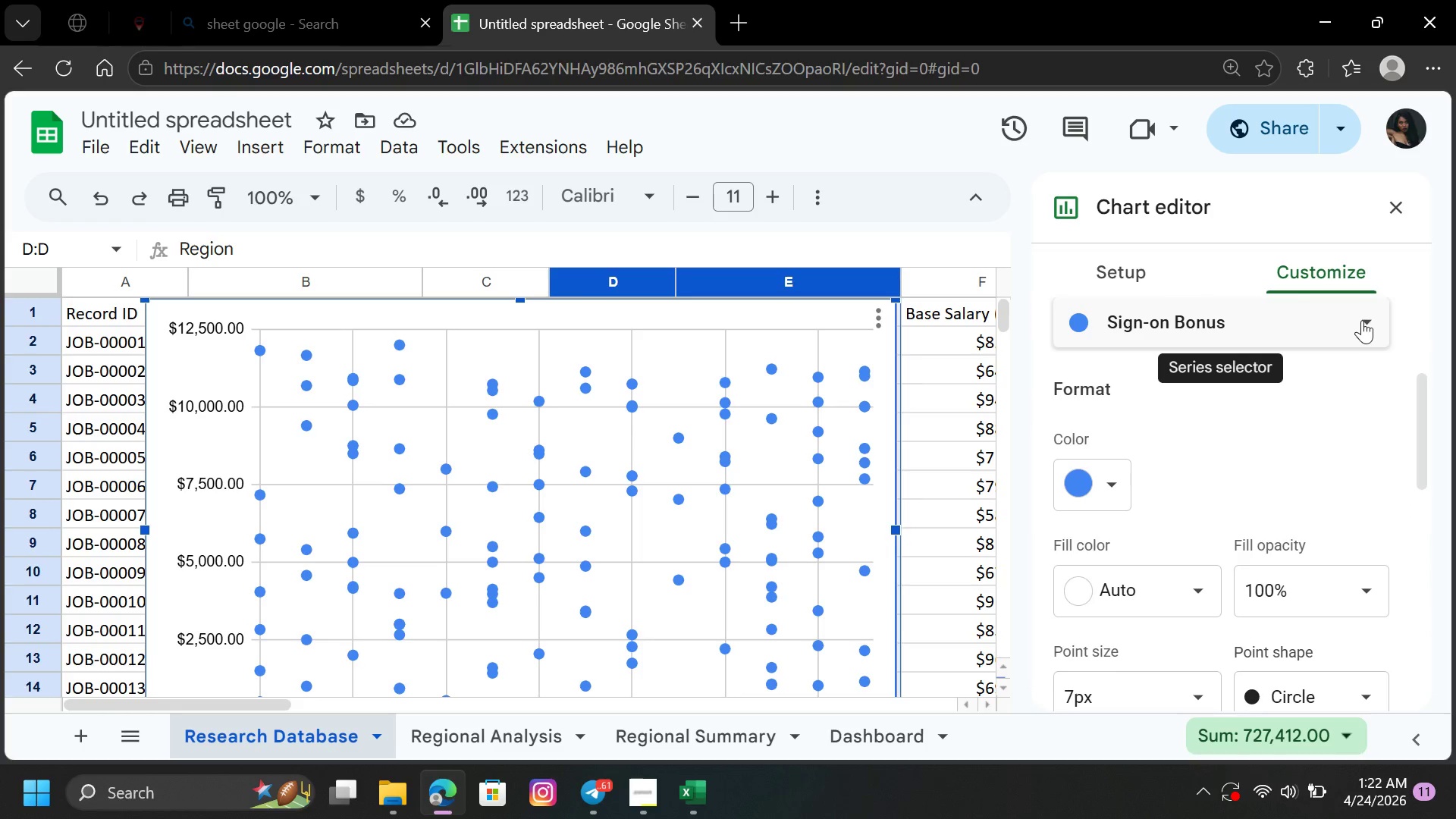 
left_click([1363, 320])
 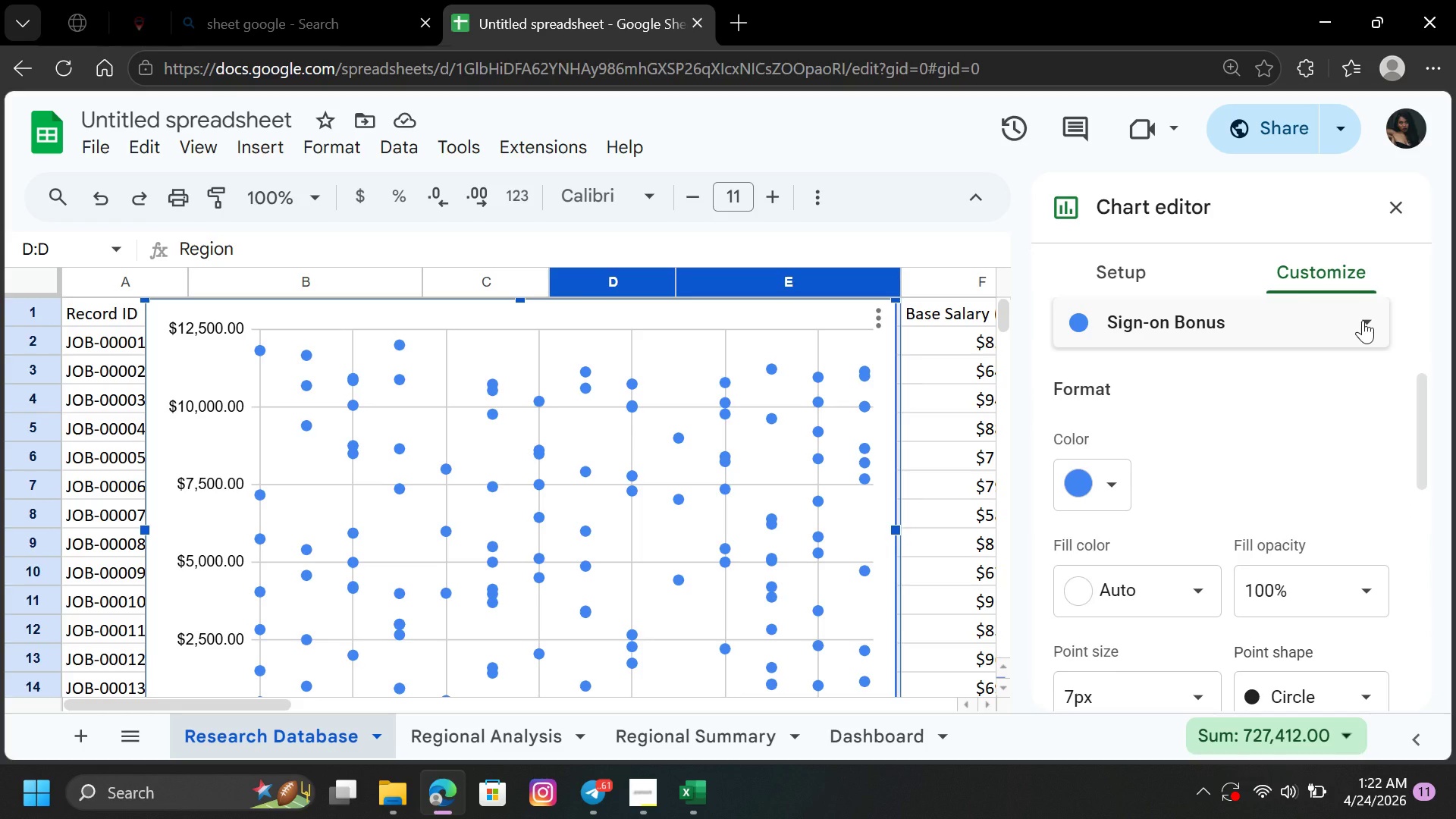 
double_click([1363, 320])
 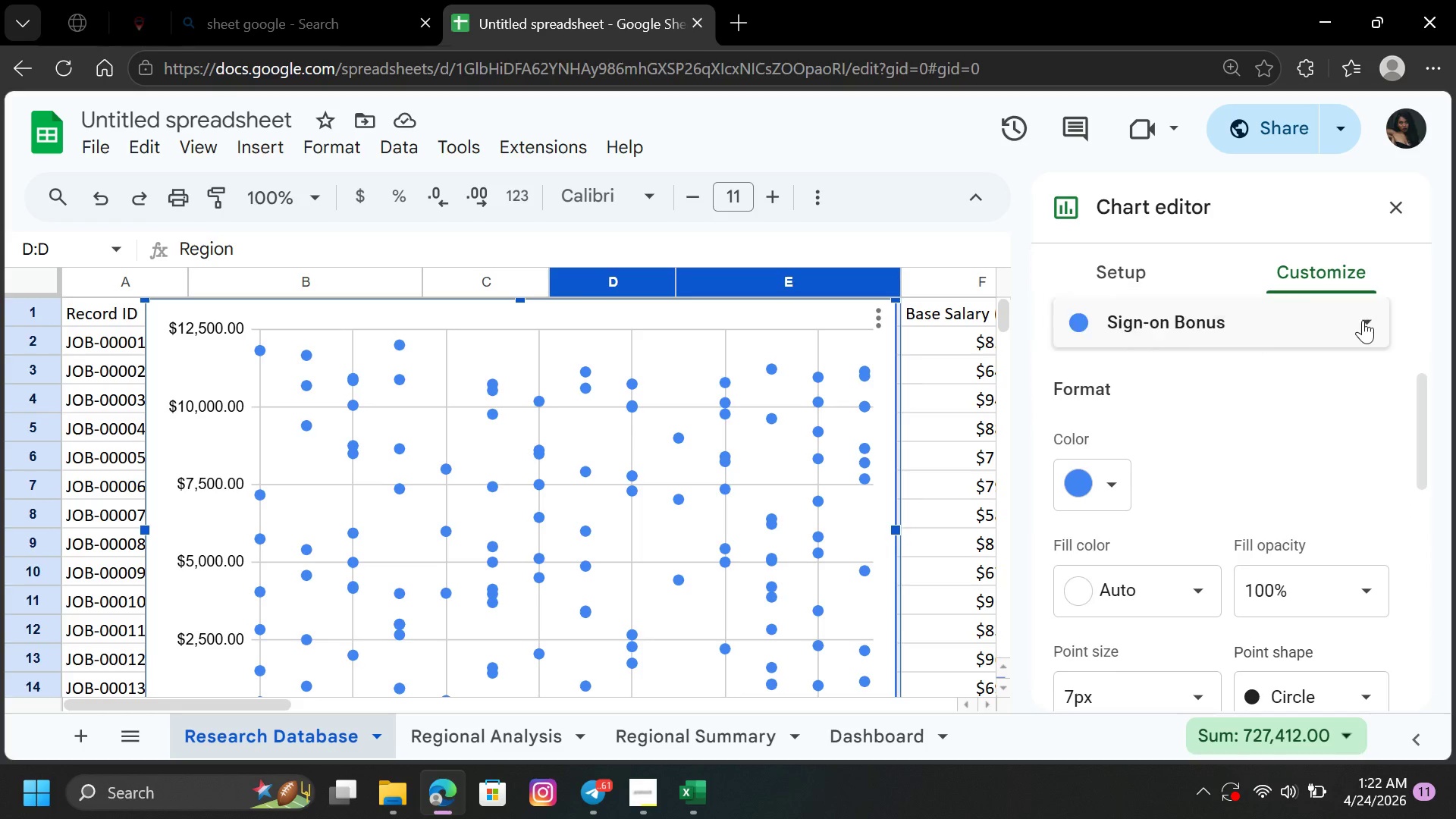 
triple_click([1363, 320])
 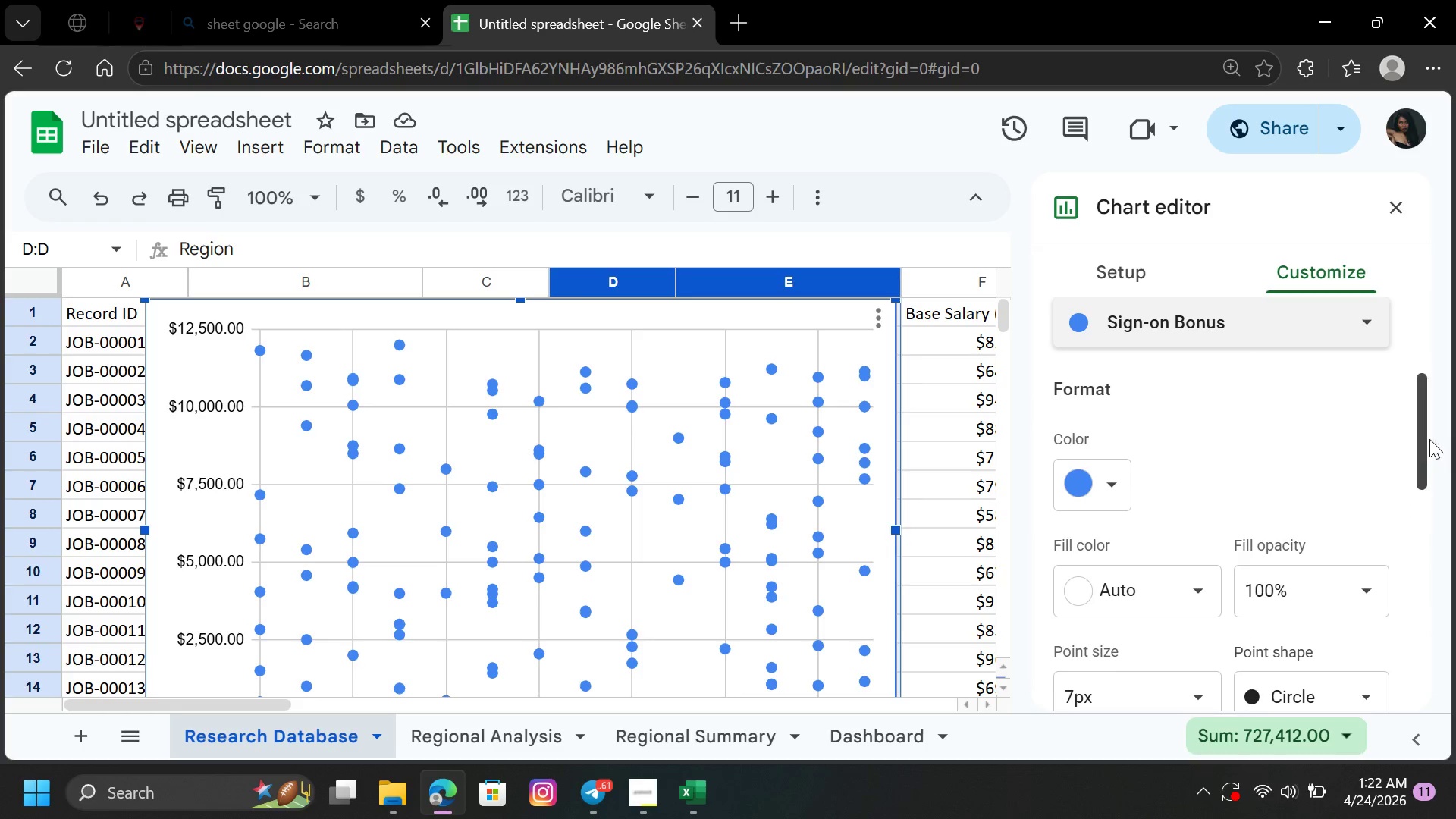 
left_click_drag(start_coordinate=[1428, 438], to_coordinate=[1433, 564])
 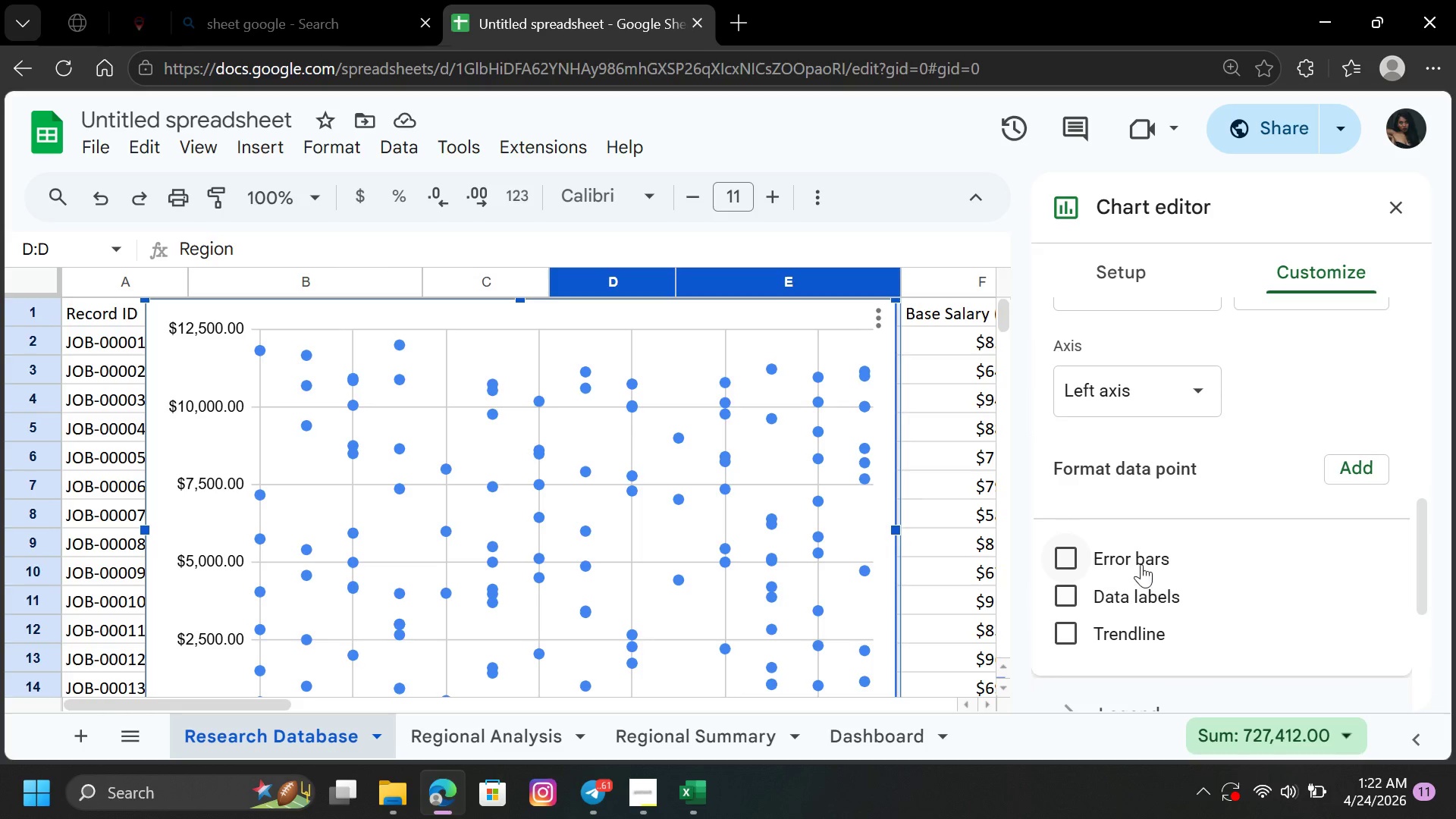 
left_click([1141, 563])
 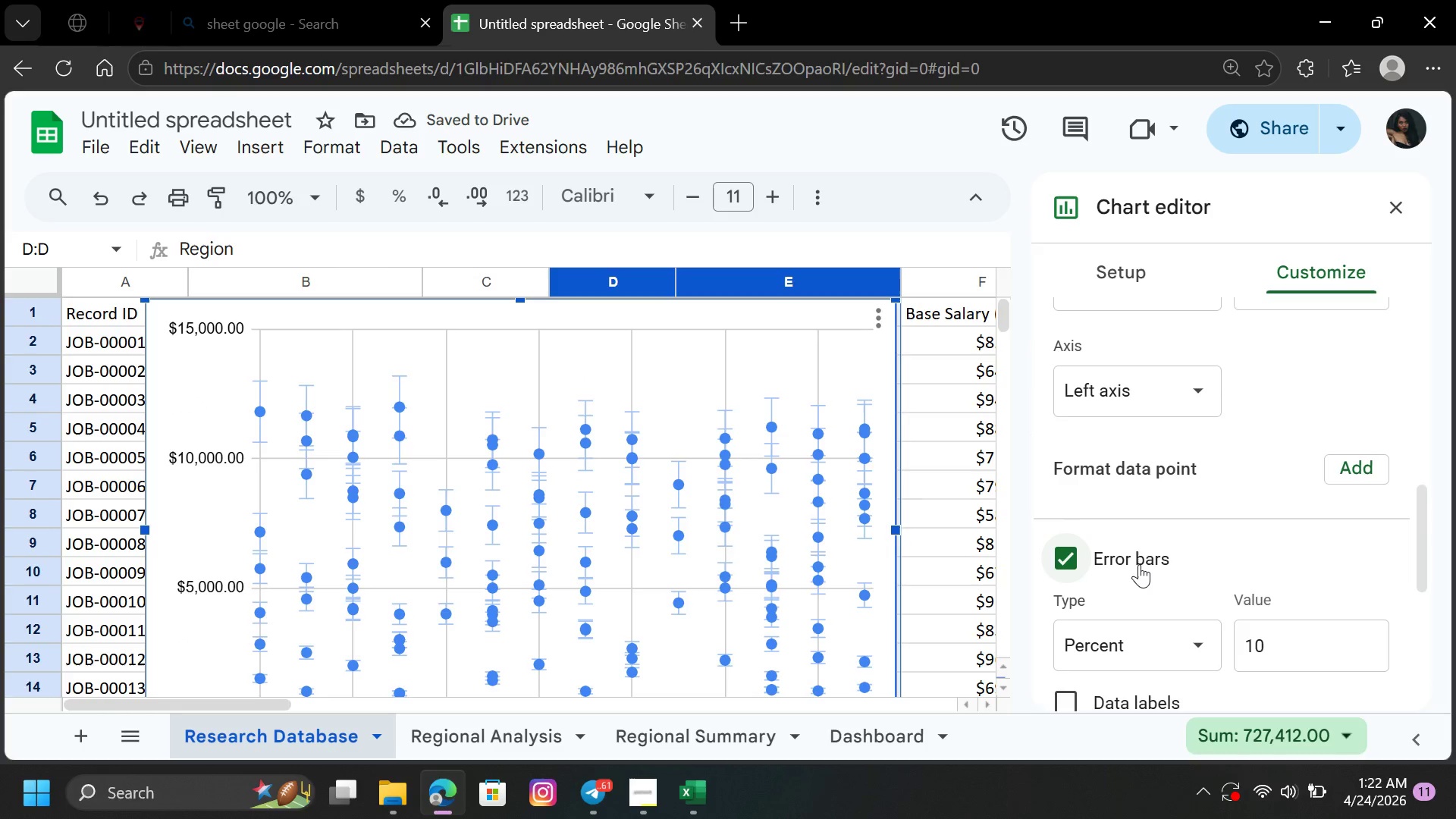 
wait(5.06)
 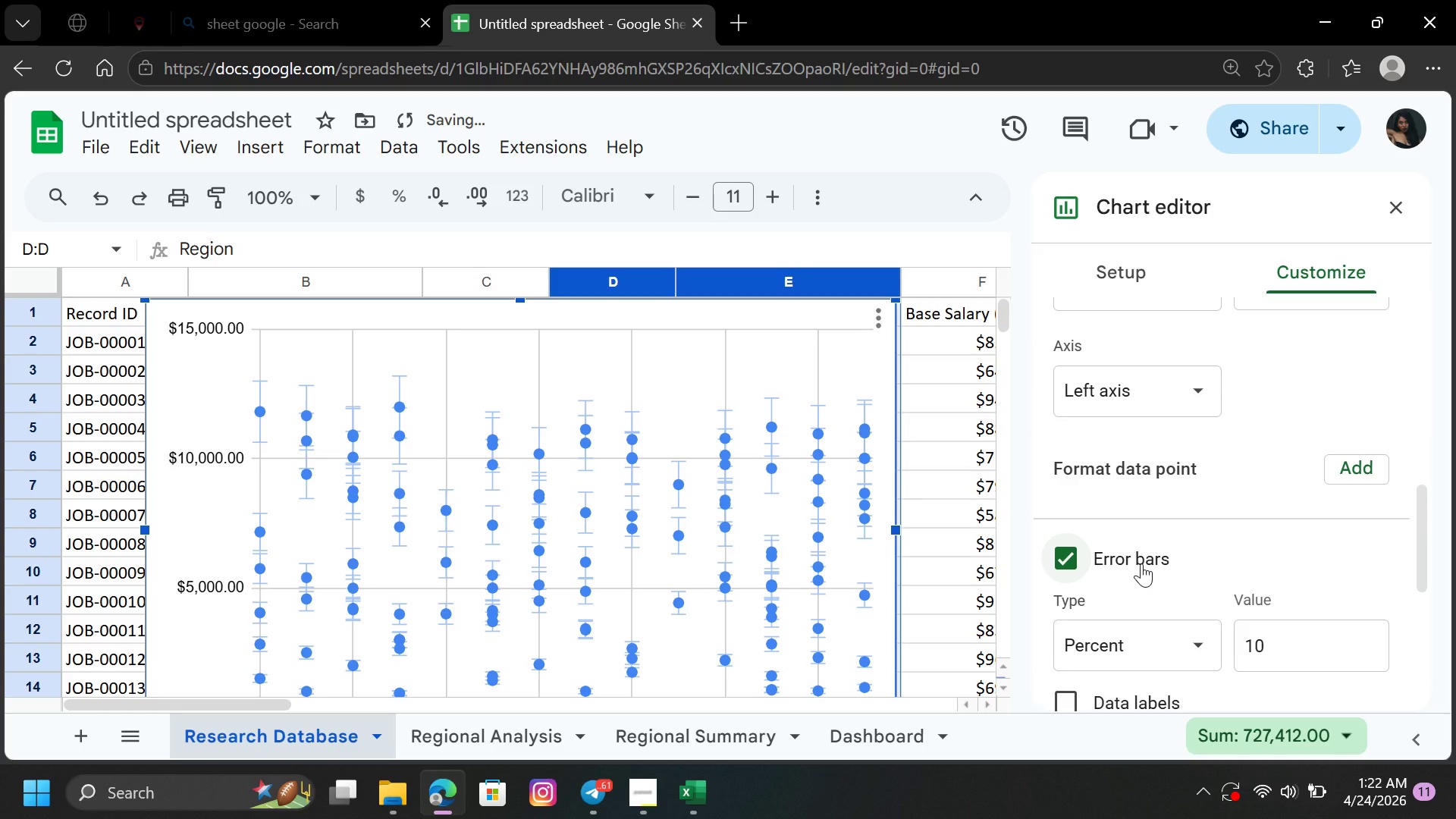 
left_click([1071, 566])
 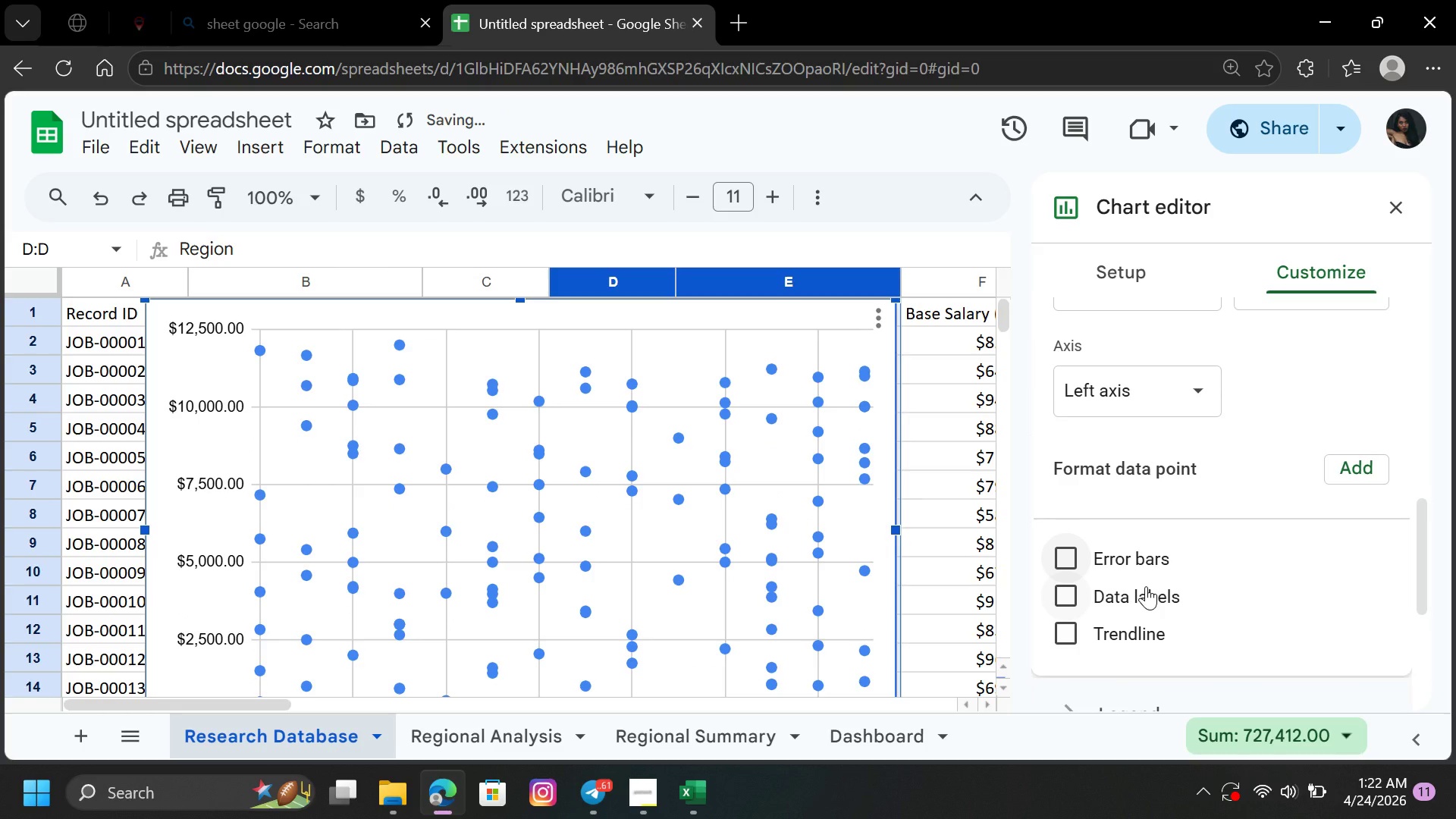 
left_click([1146, 591])
 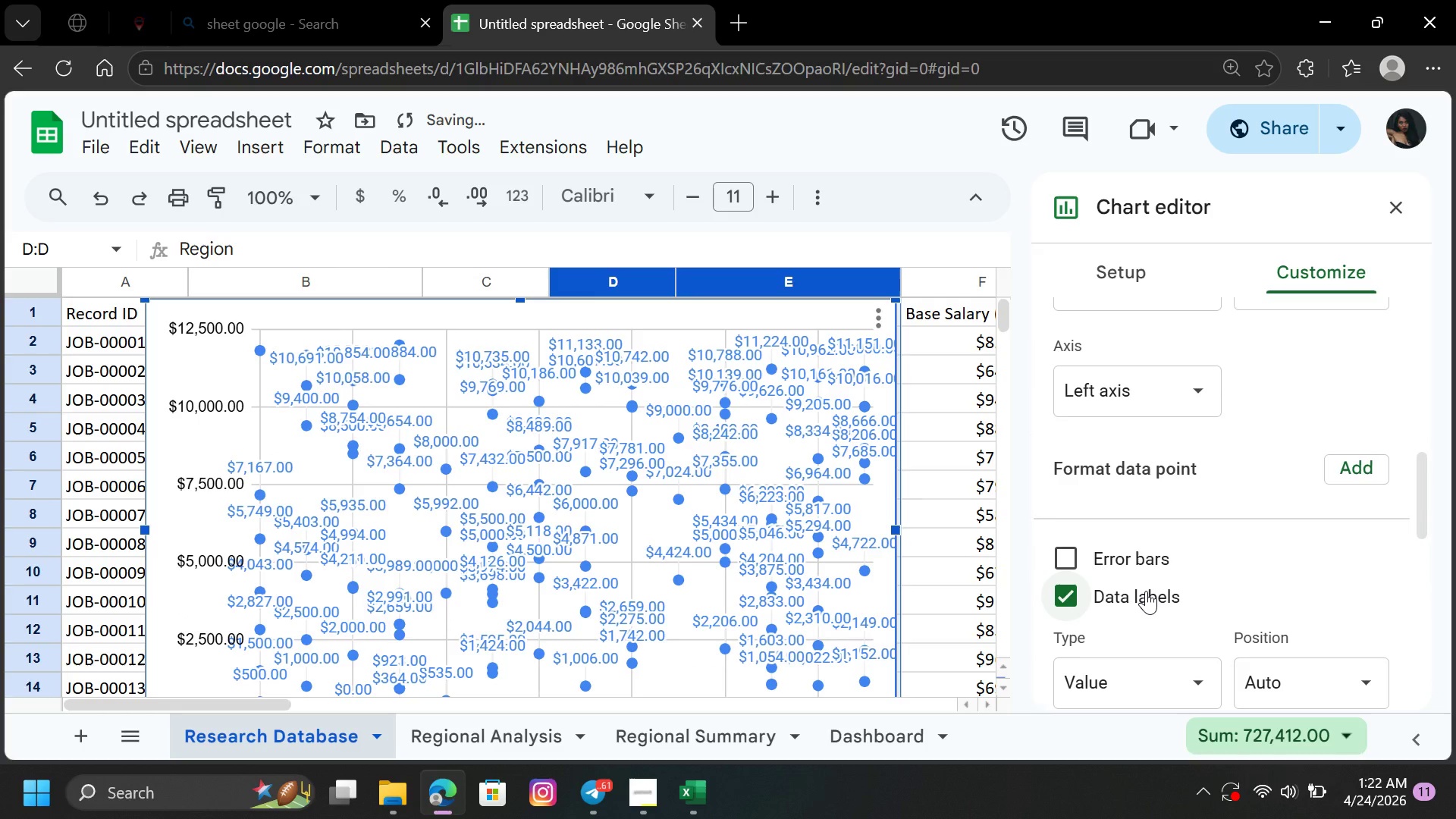 
left_click([1146, 591])
 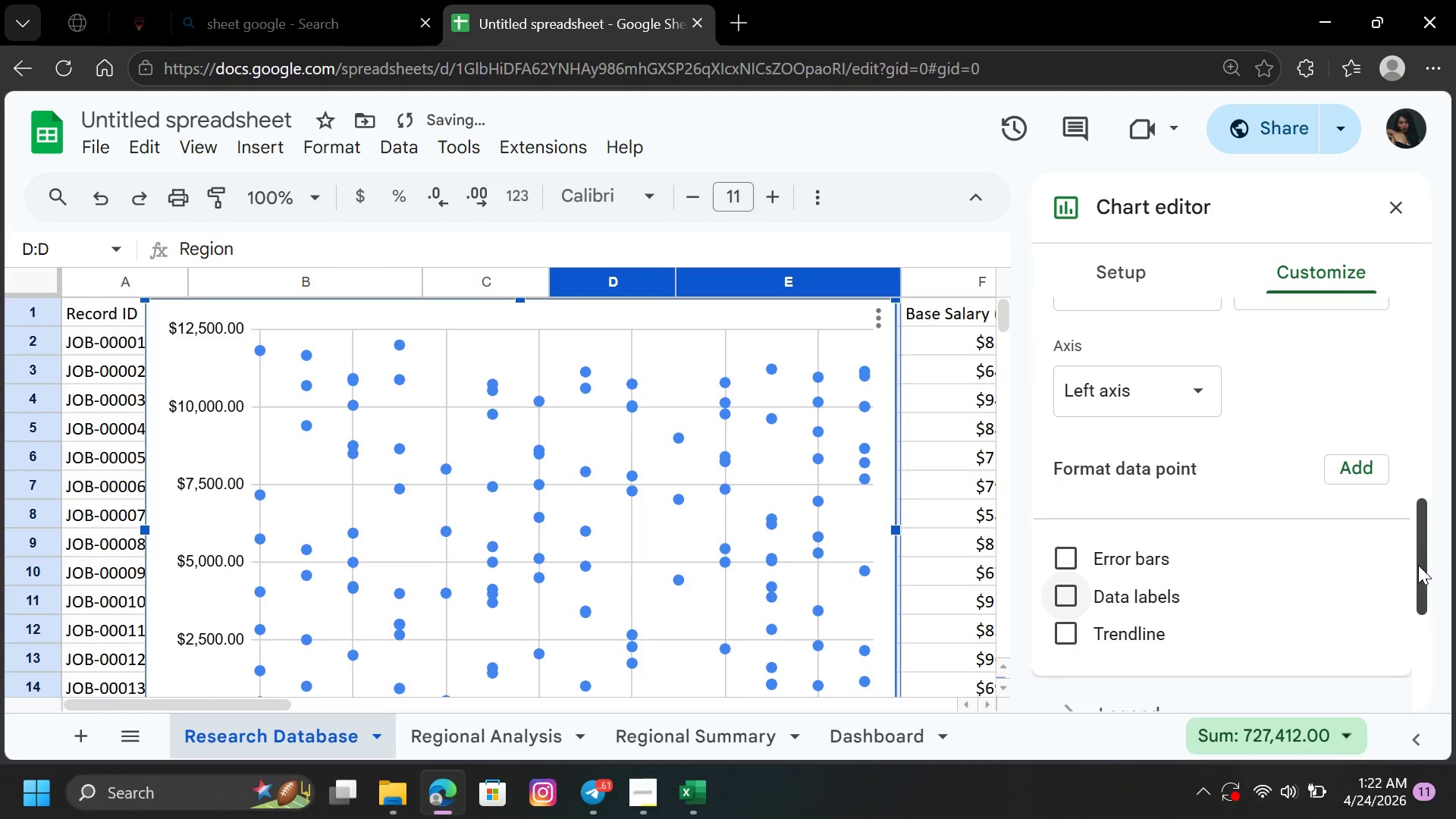 
left_click_drag(start_coordinate=[1414, 563], to_coordinate=[1418, 631])
 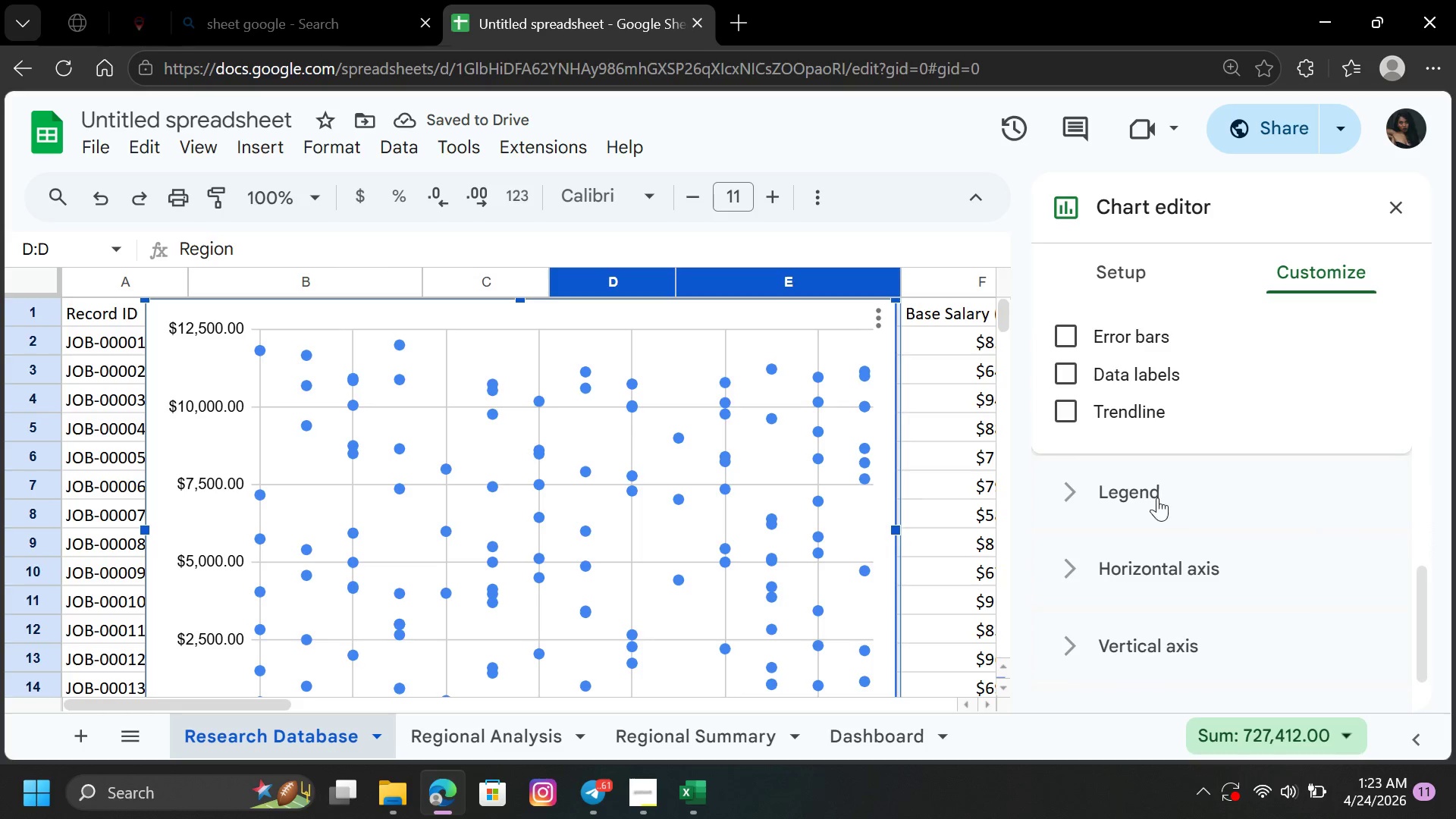 
left_click([1147, 494])
 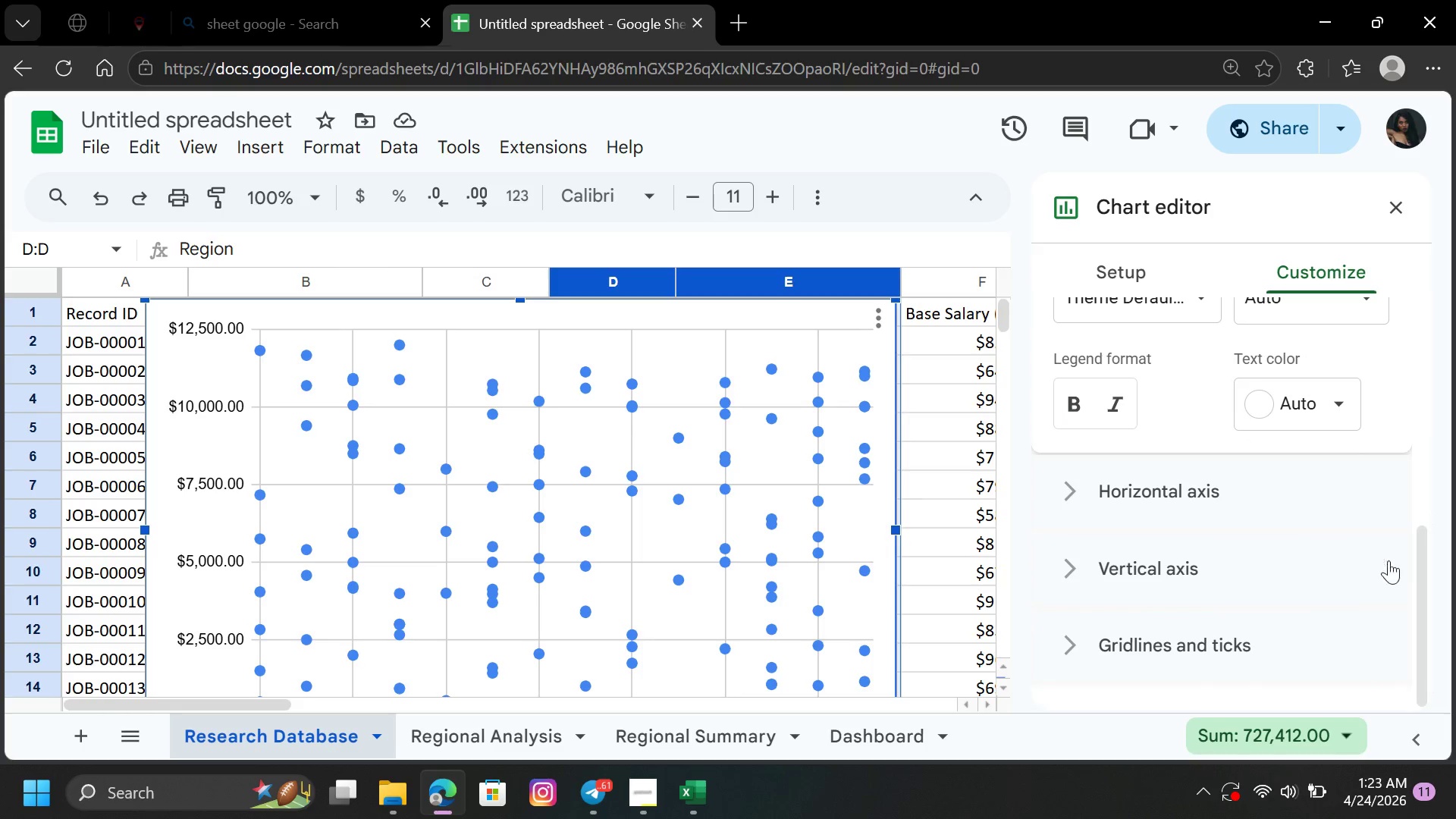 
left_click_drag(start_coordinate=[1423, 579], to_coordinate=[1412, 464])
 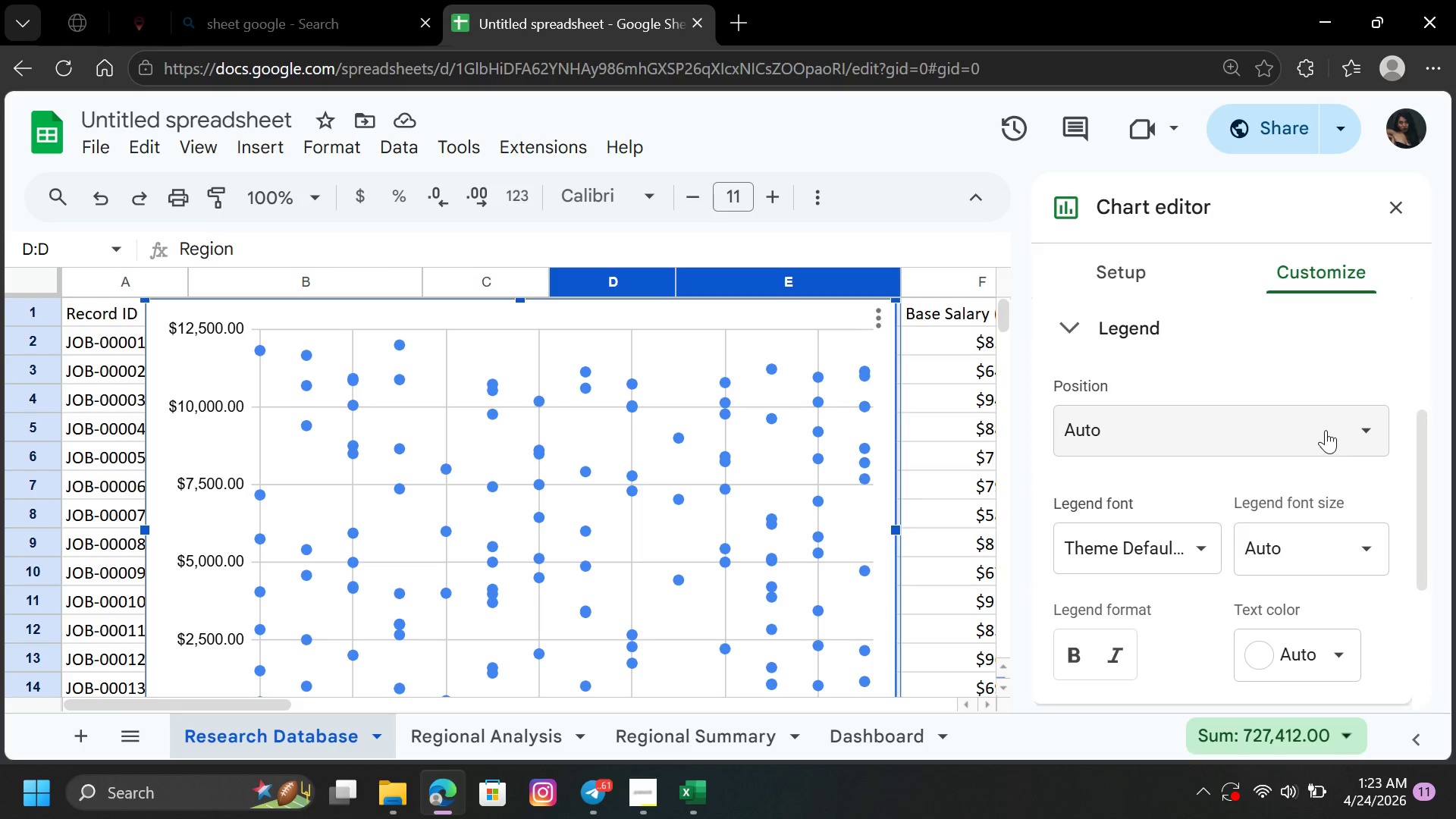 
left_click([1326, 430])
 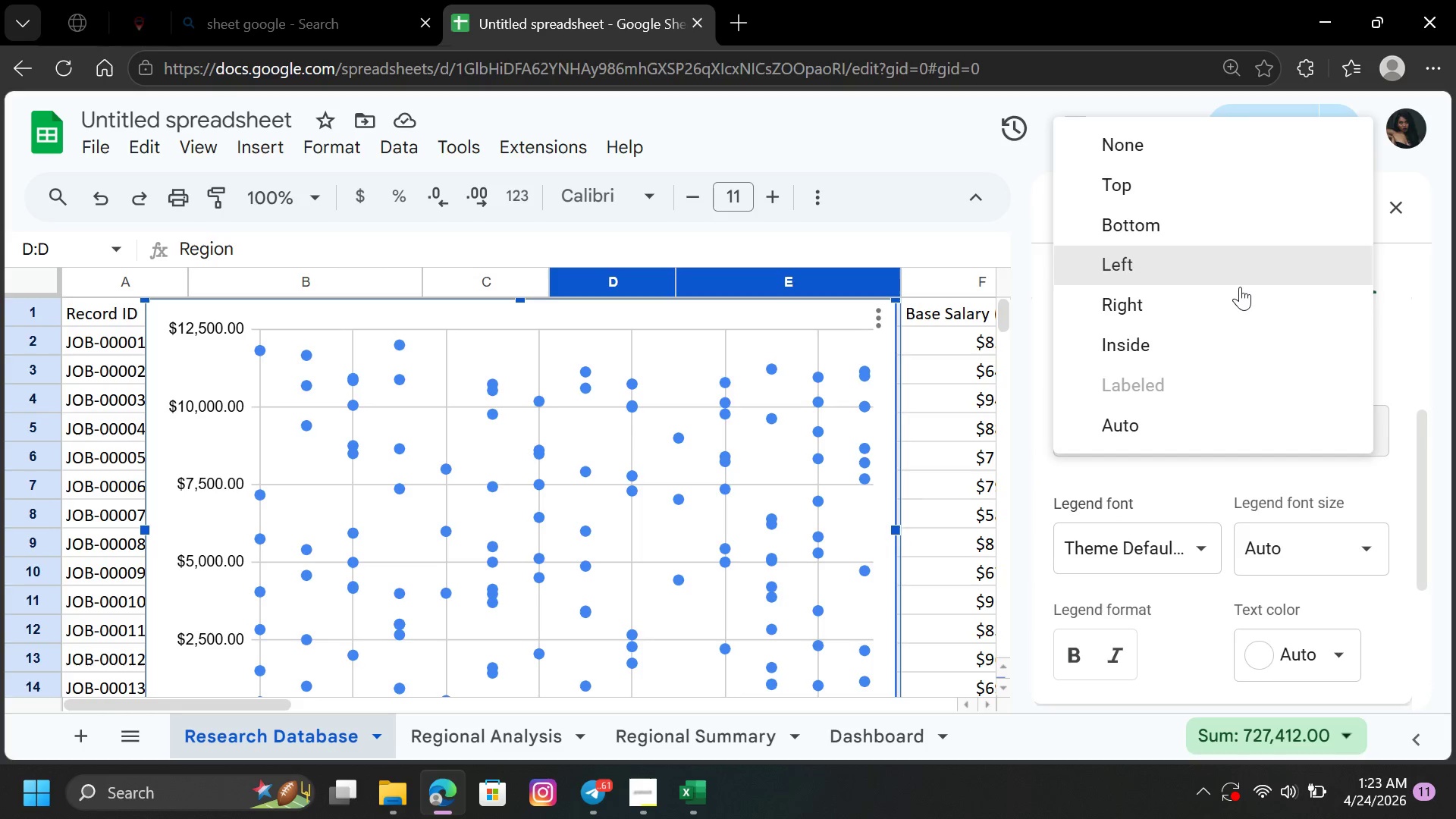 
left_click([1240, 297])
 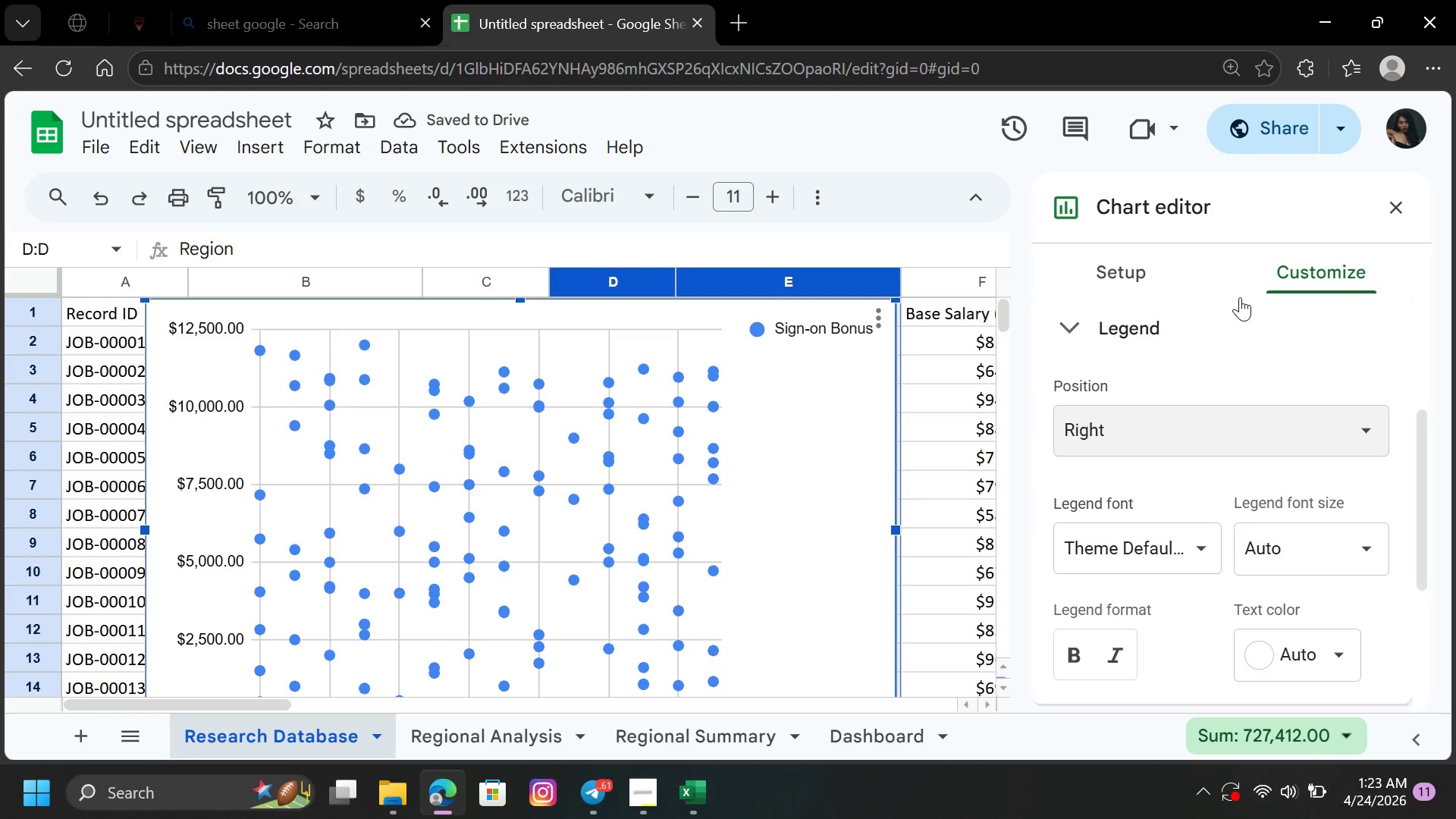 
wait(5.16)
 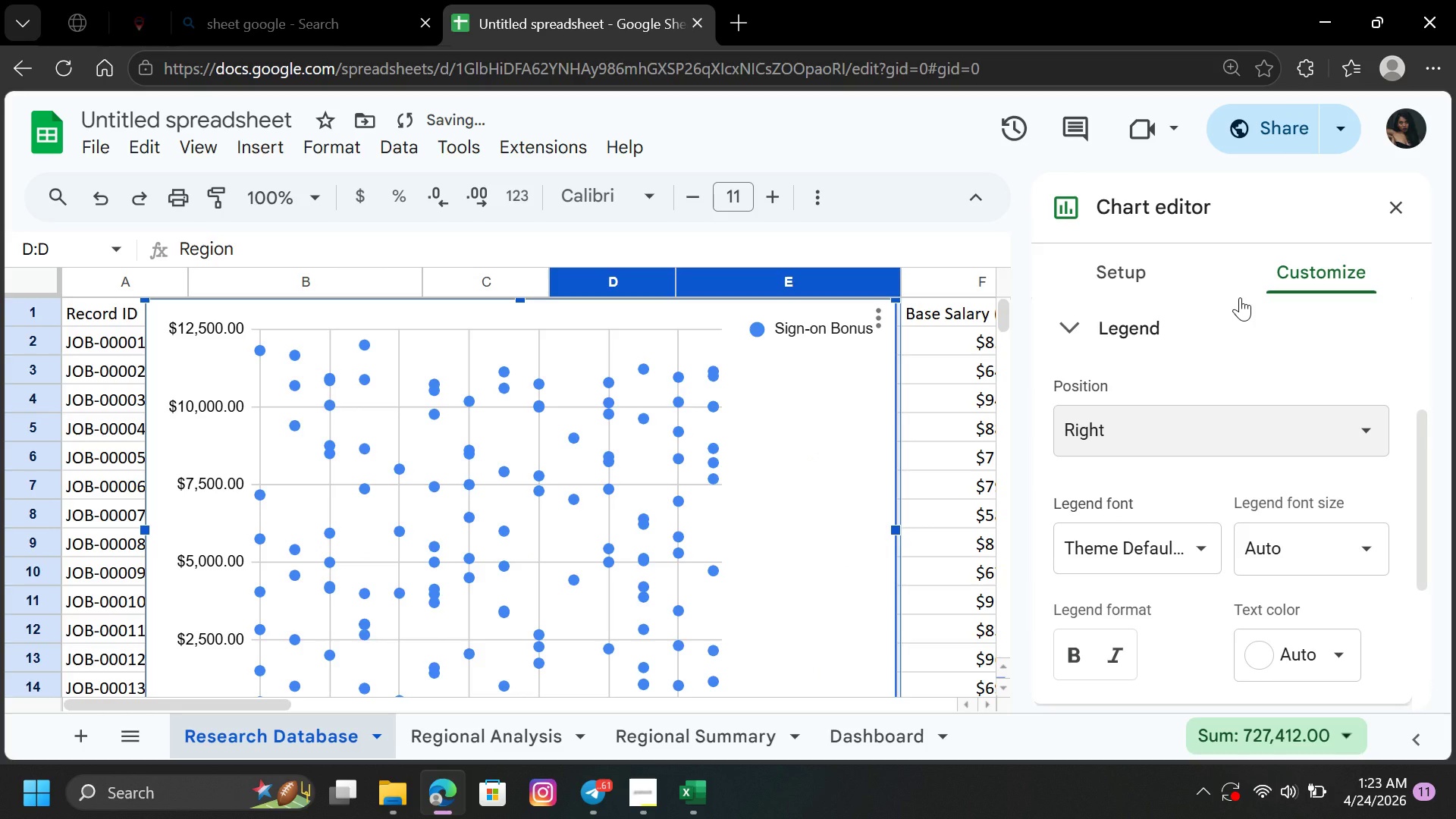 
left_click_drag(start_coordinate=[1426, 460], to_coordinate=[1430, 547])
 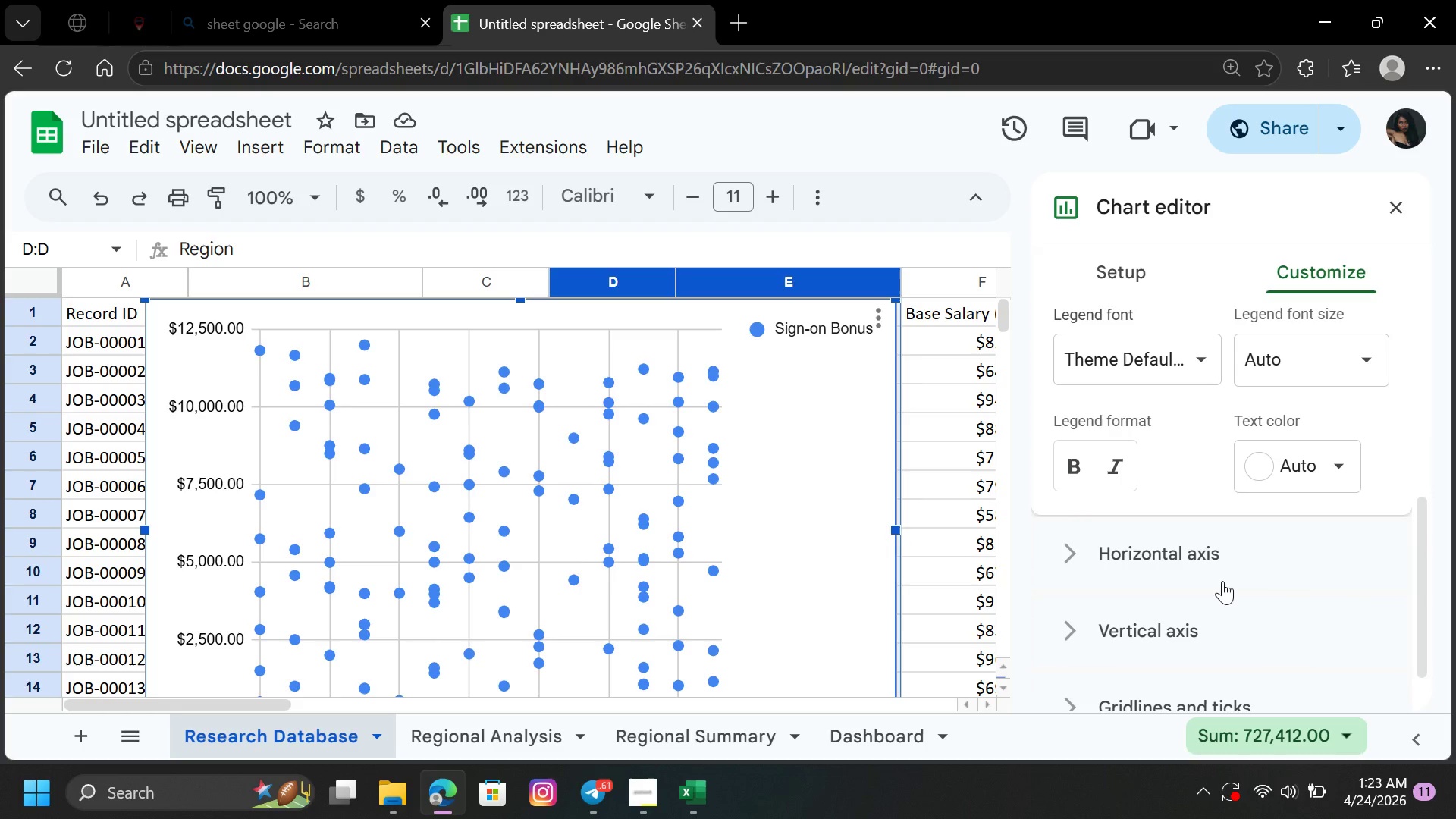 
left_click([1190, 695])
 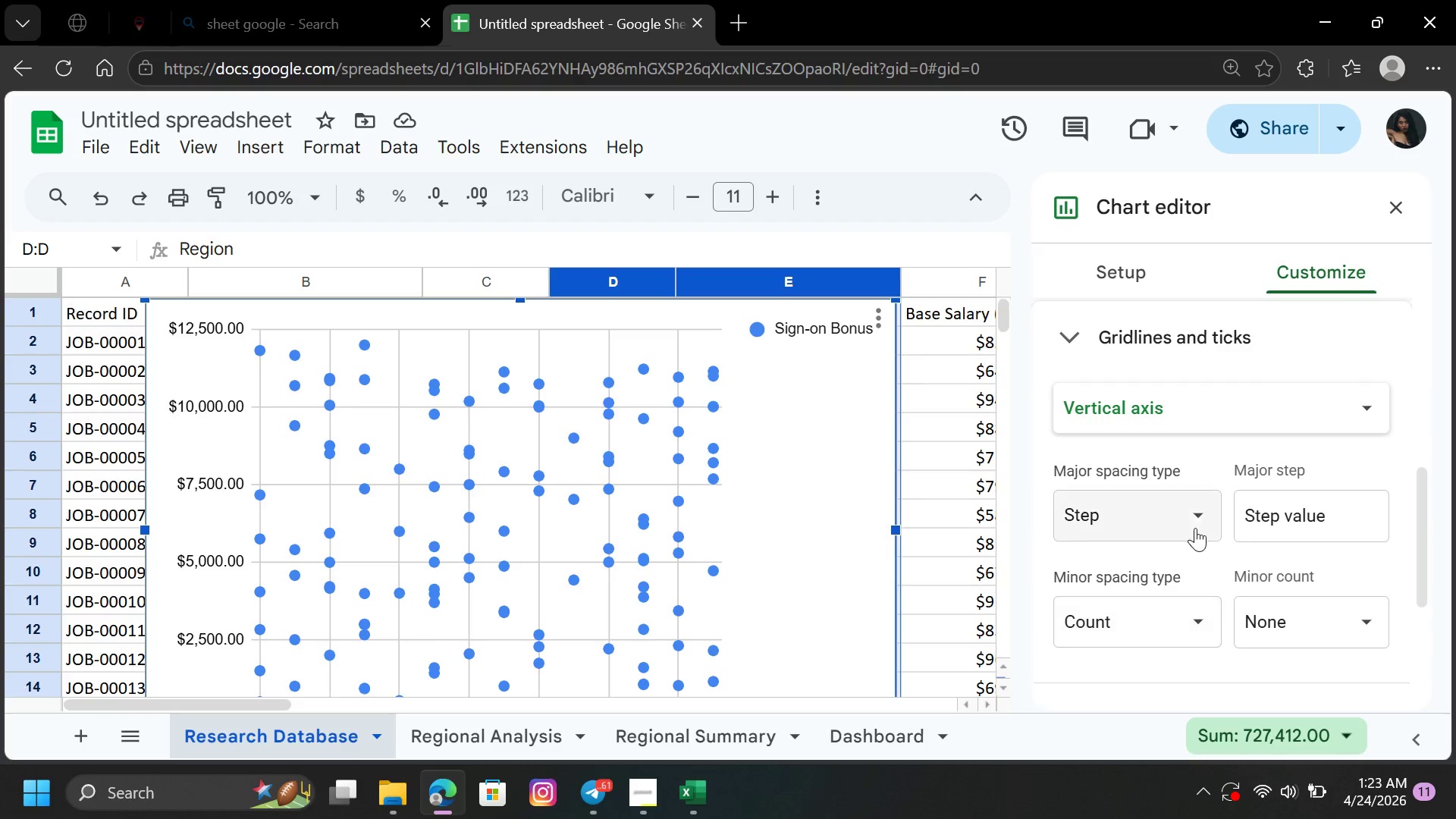 
left_click([1193, 504])
 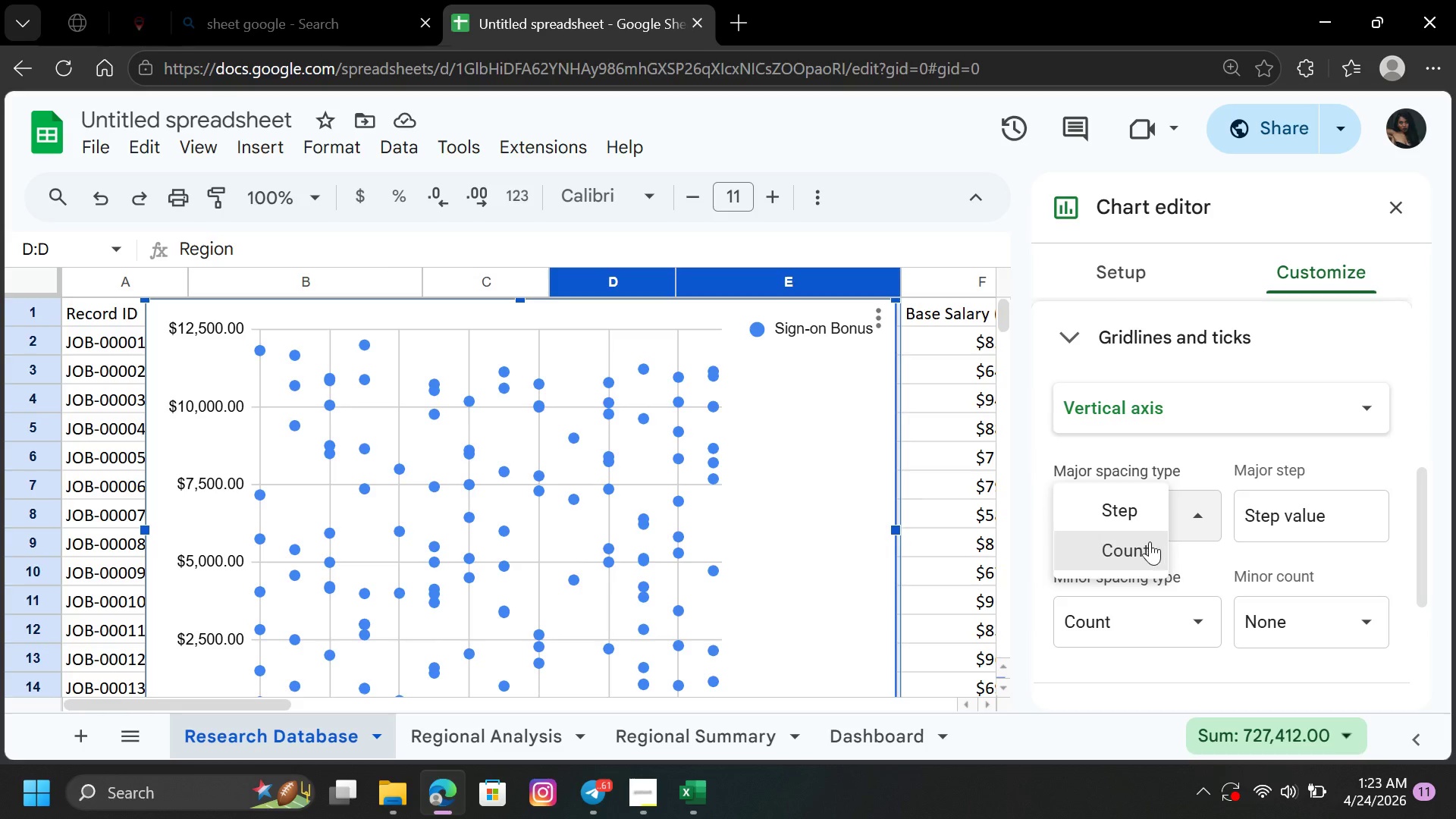 
left_click([1145, 545])
 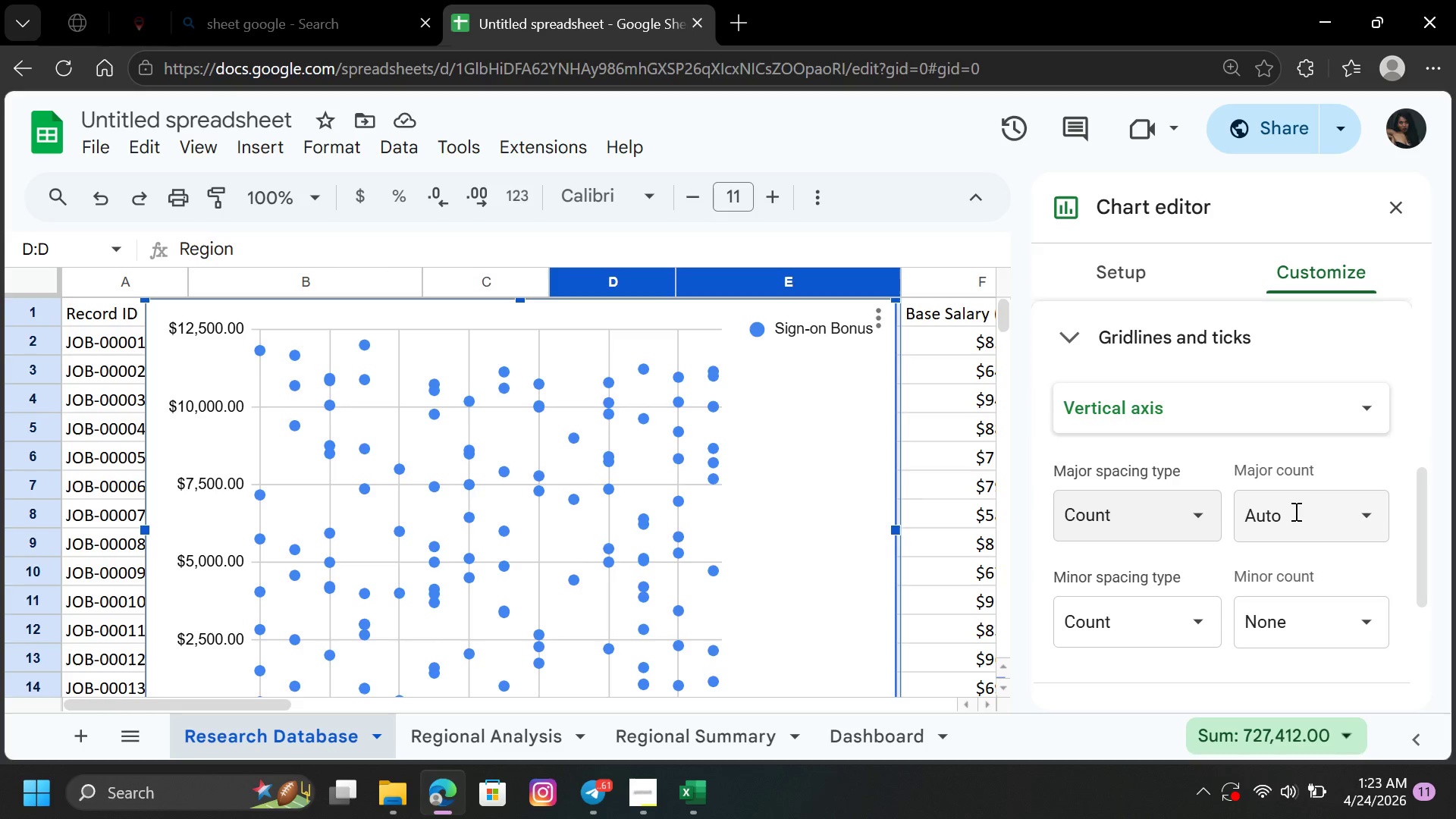 
left_click([1316, 518])
 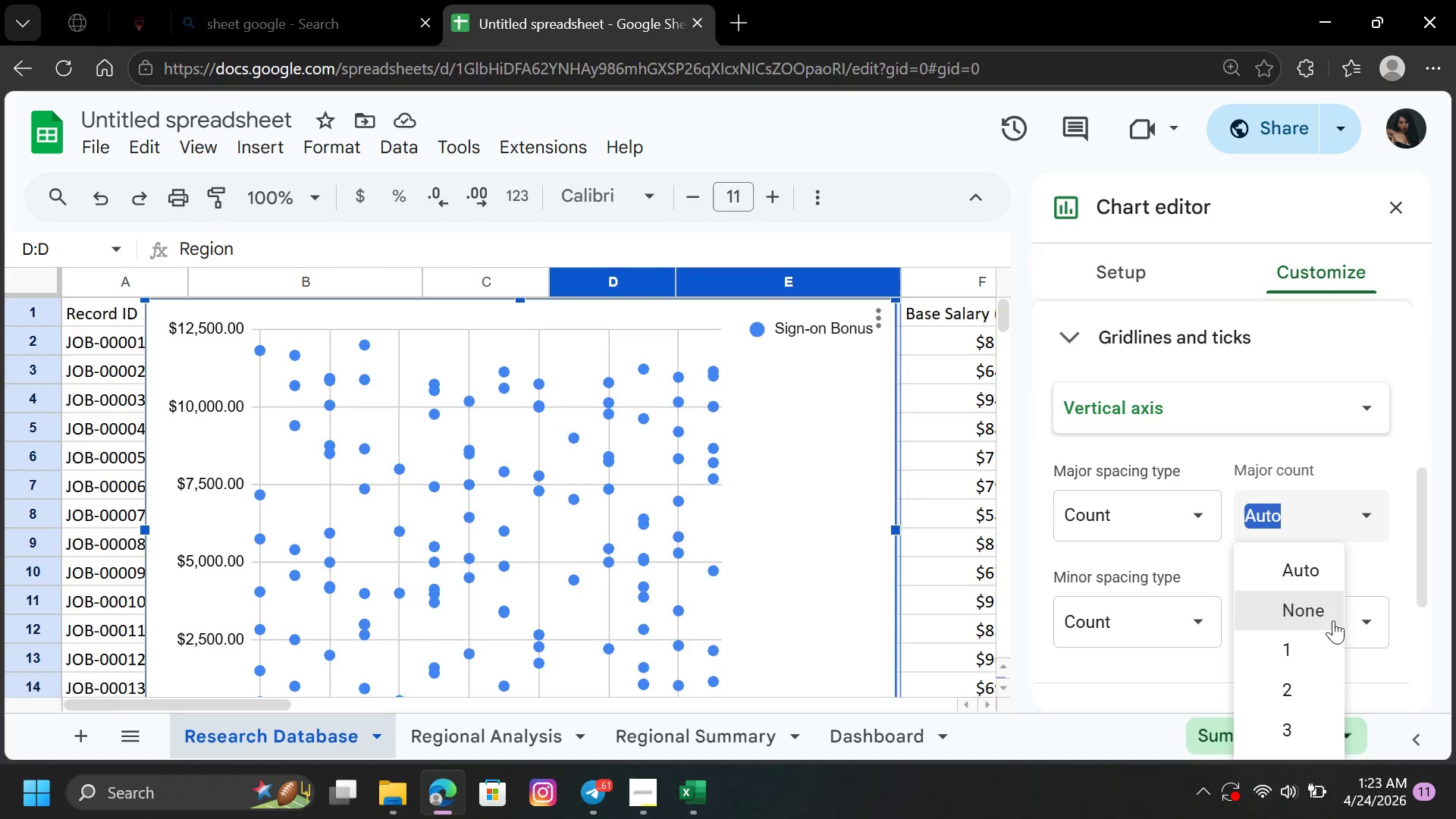 
left_click([1326, 613])
 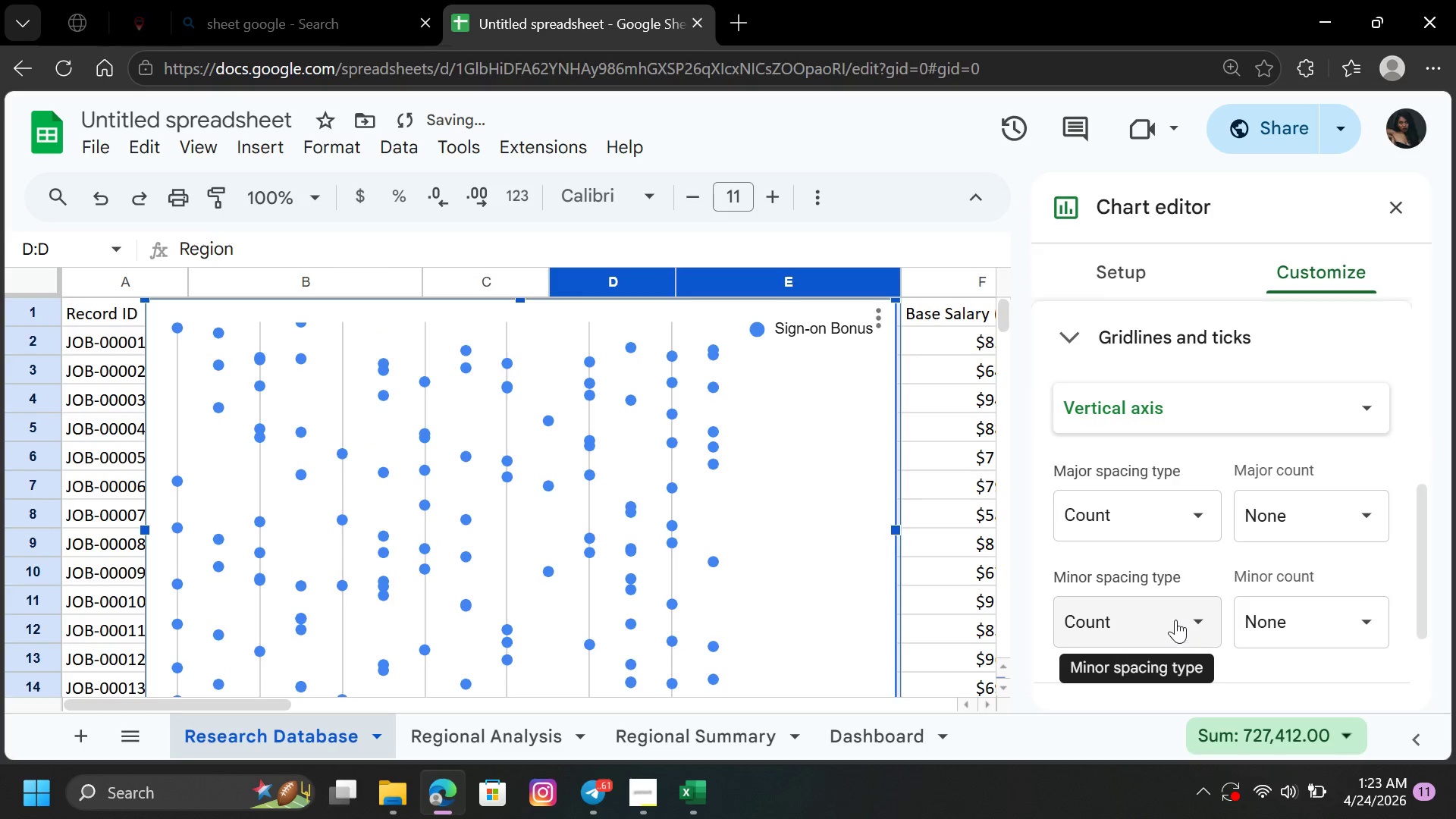 
left_click([1317, 516])
 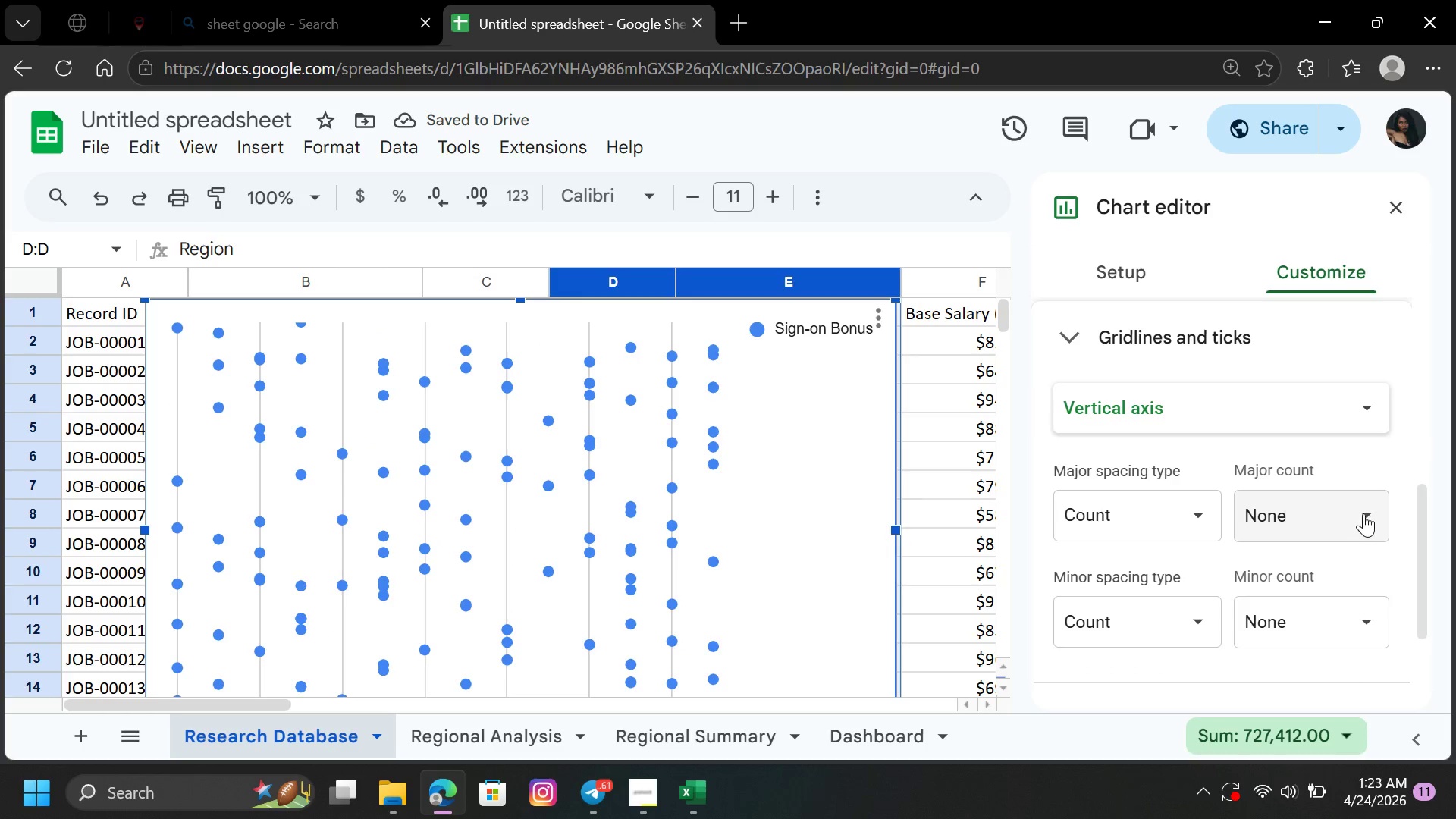 
left_click([1367, 513])
 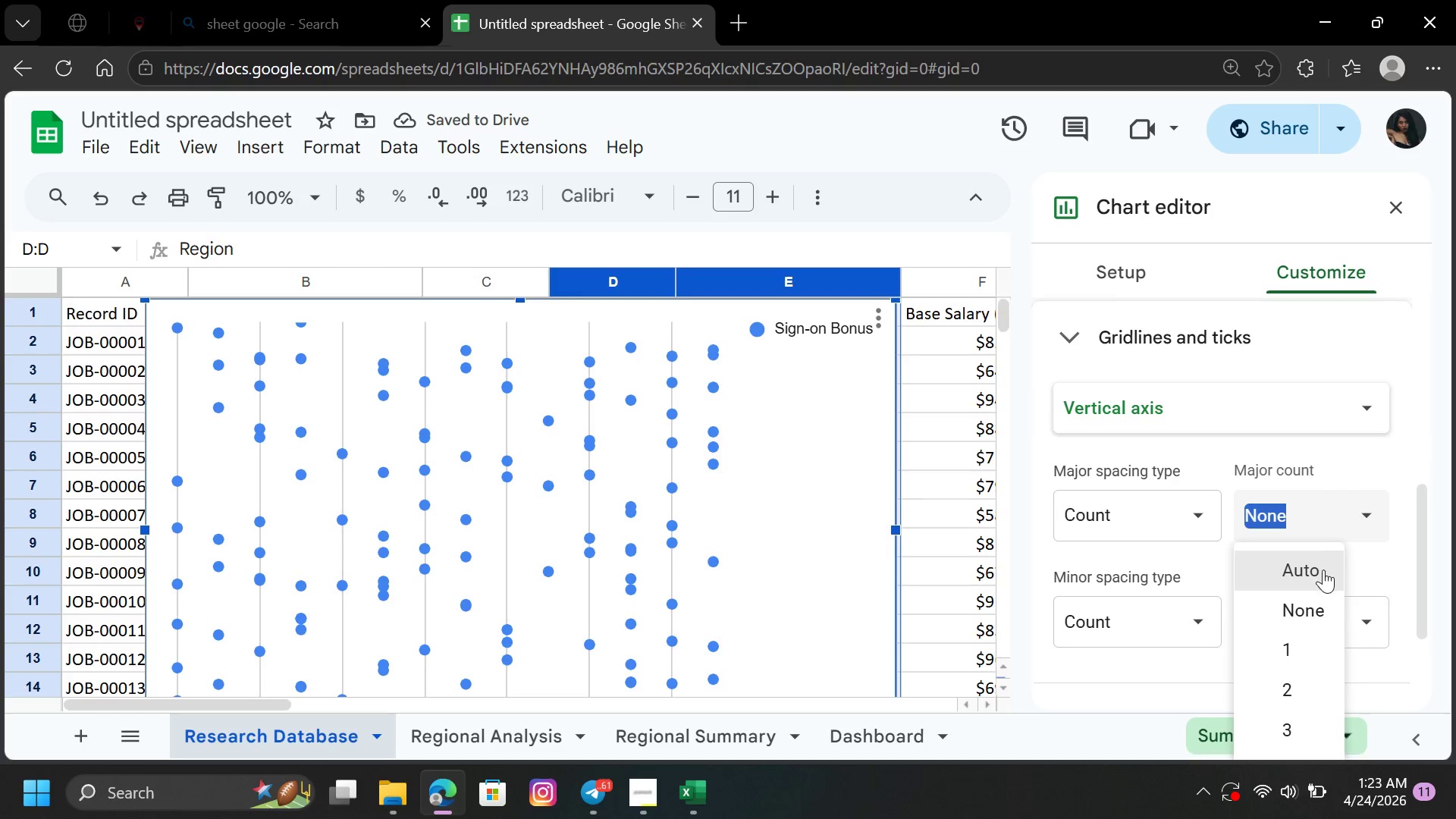 
left_click([1323, 570])
 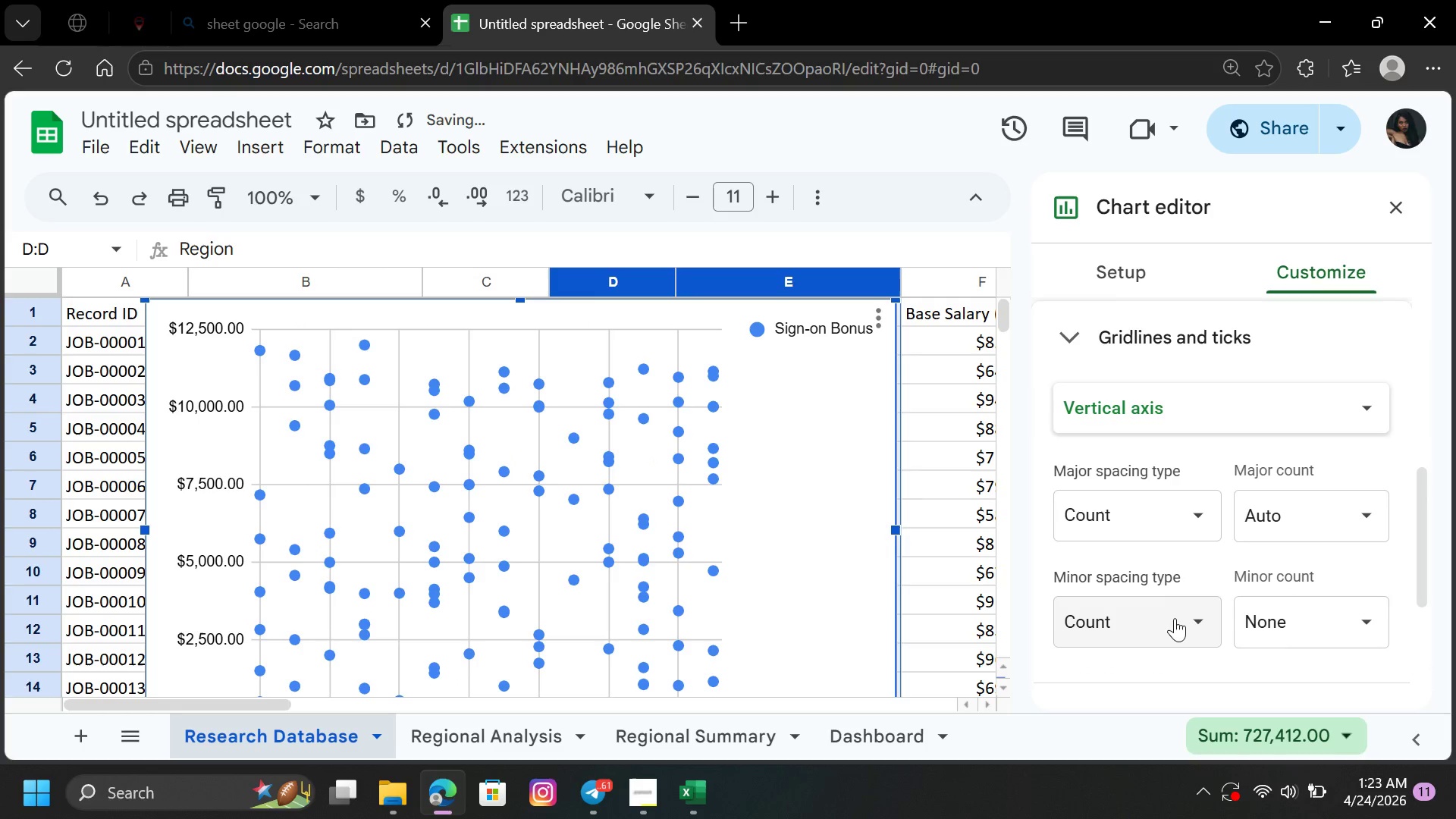 
left_click([1187, 618])
 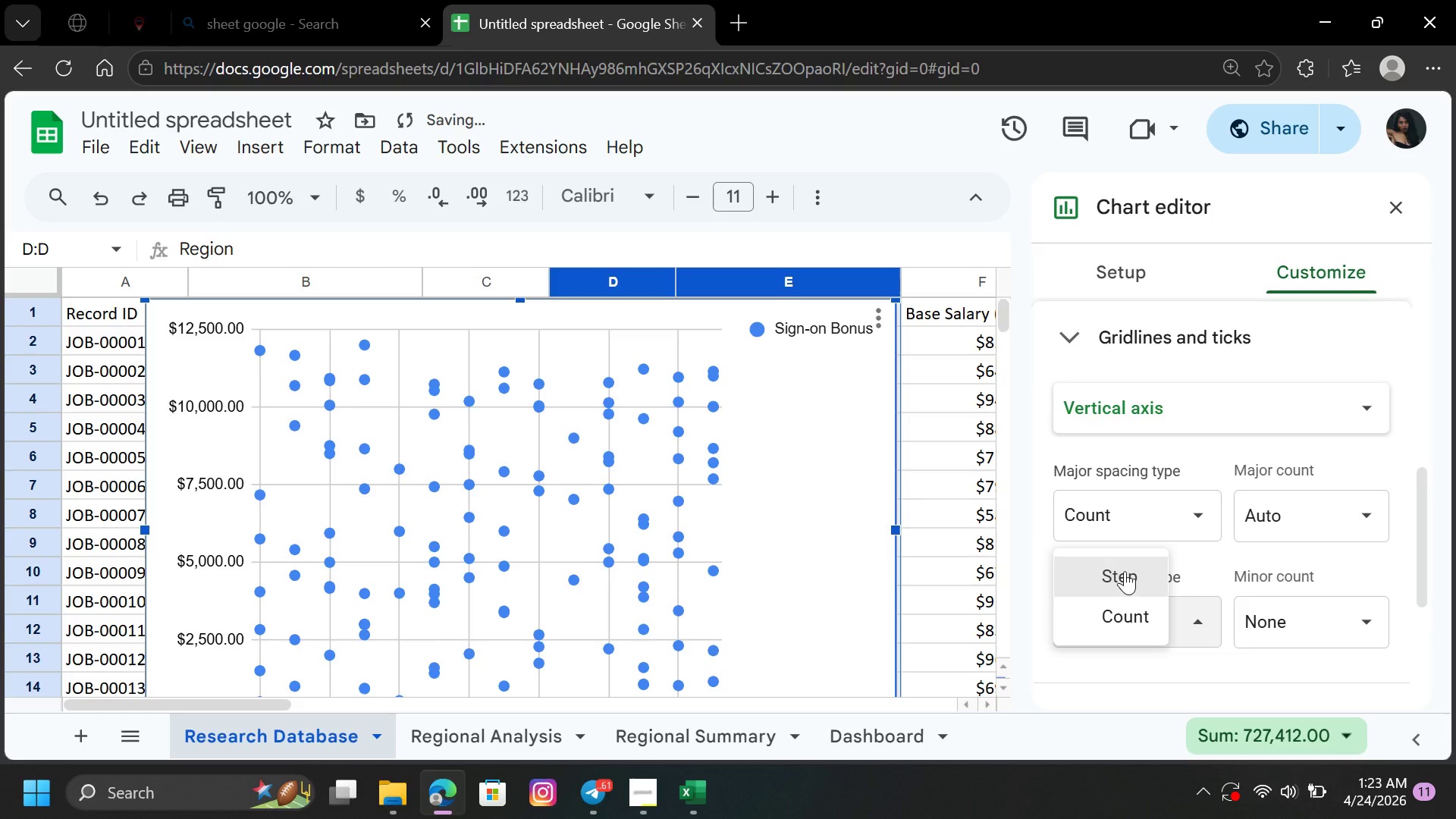 
left_click([1125, 571])
 